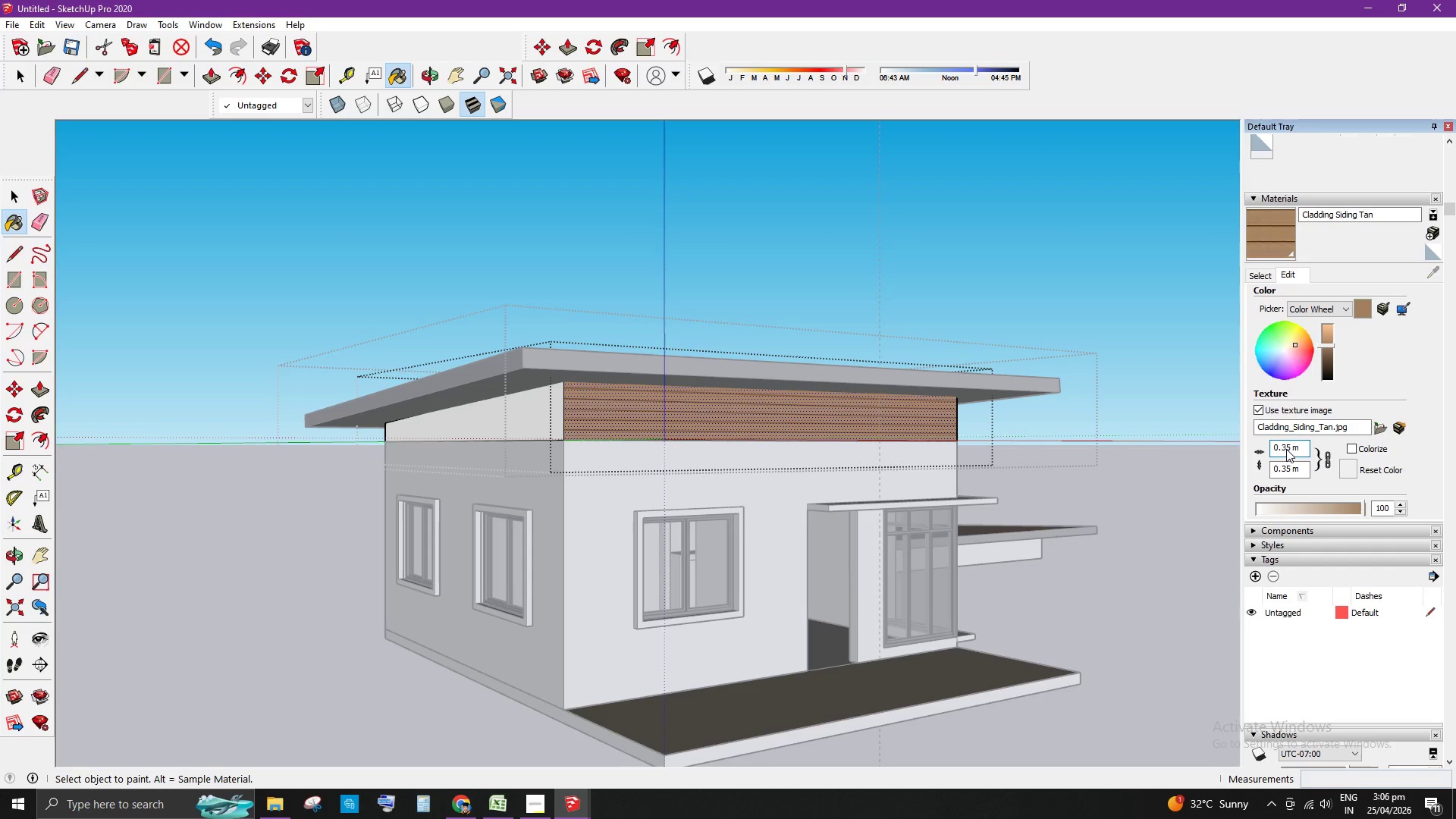 
key(Backspace)
 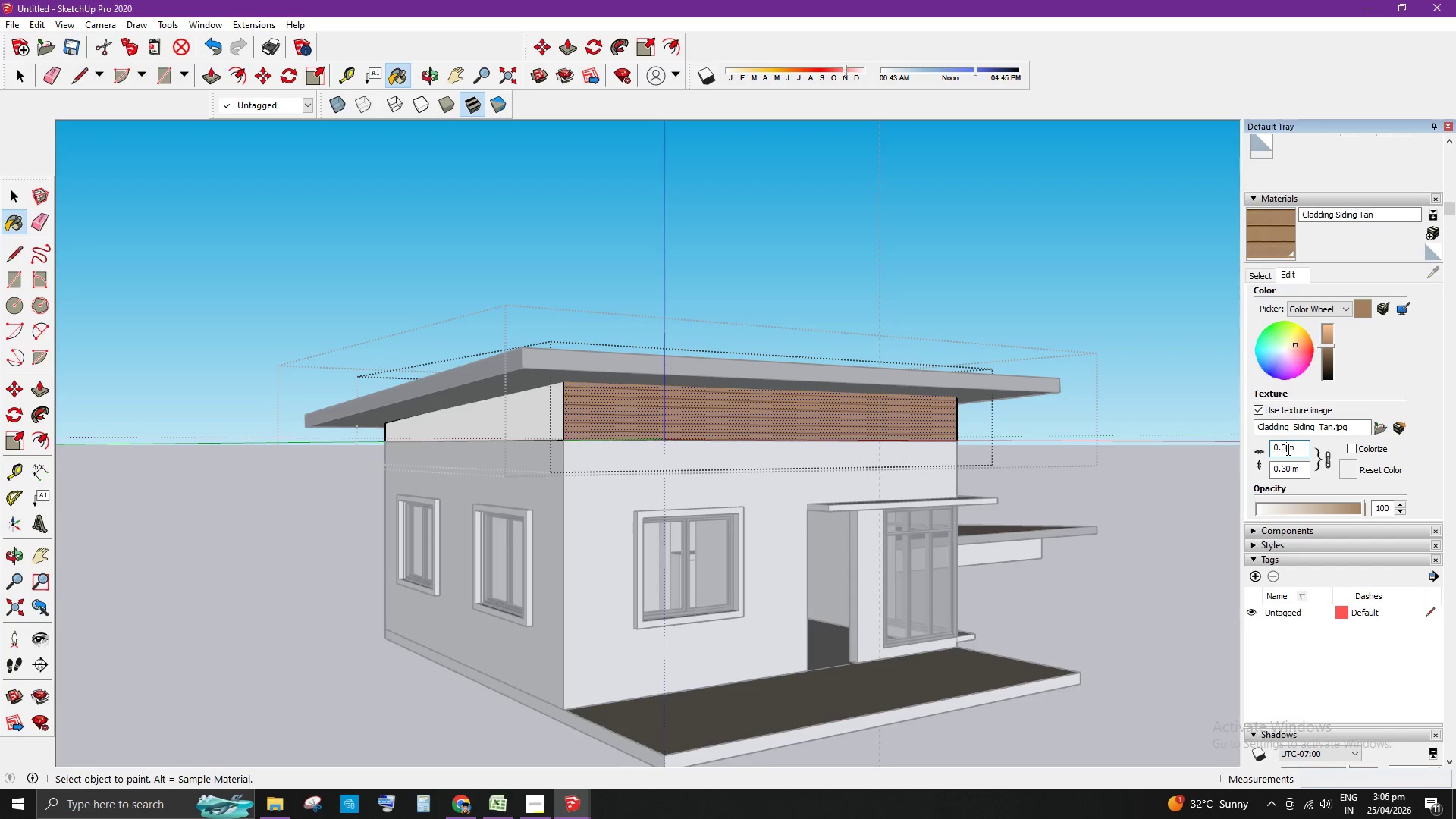 
key(Backspace)
 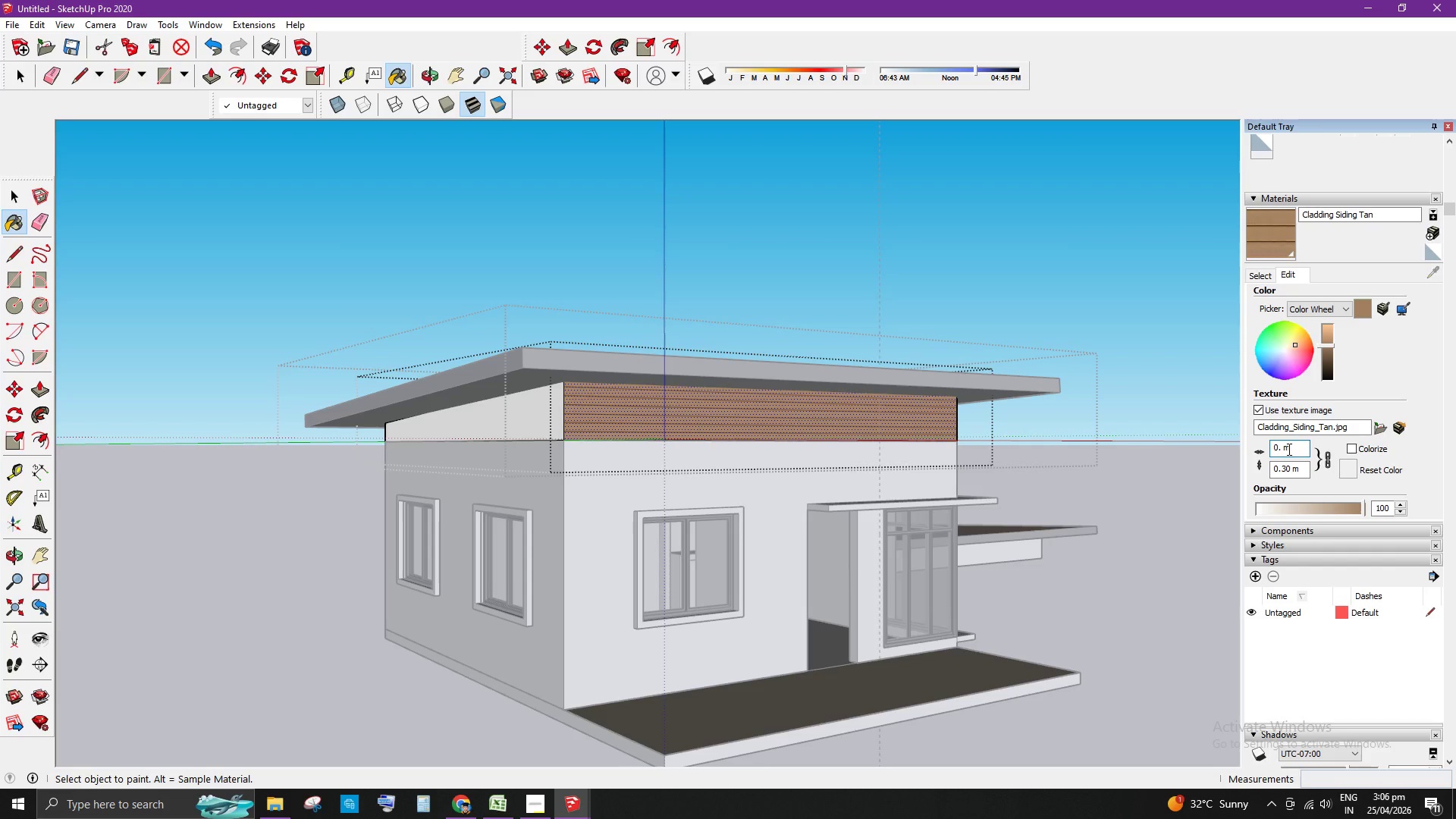 
key(Numpad4)
 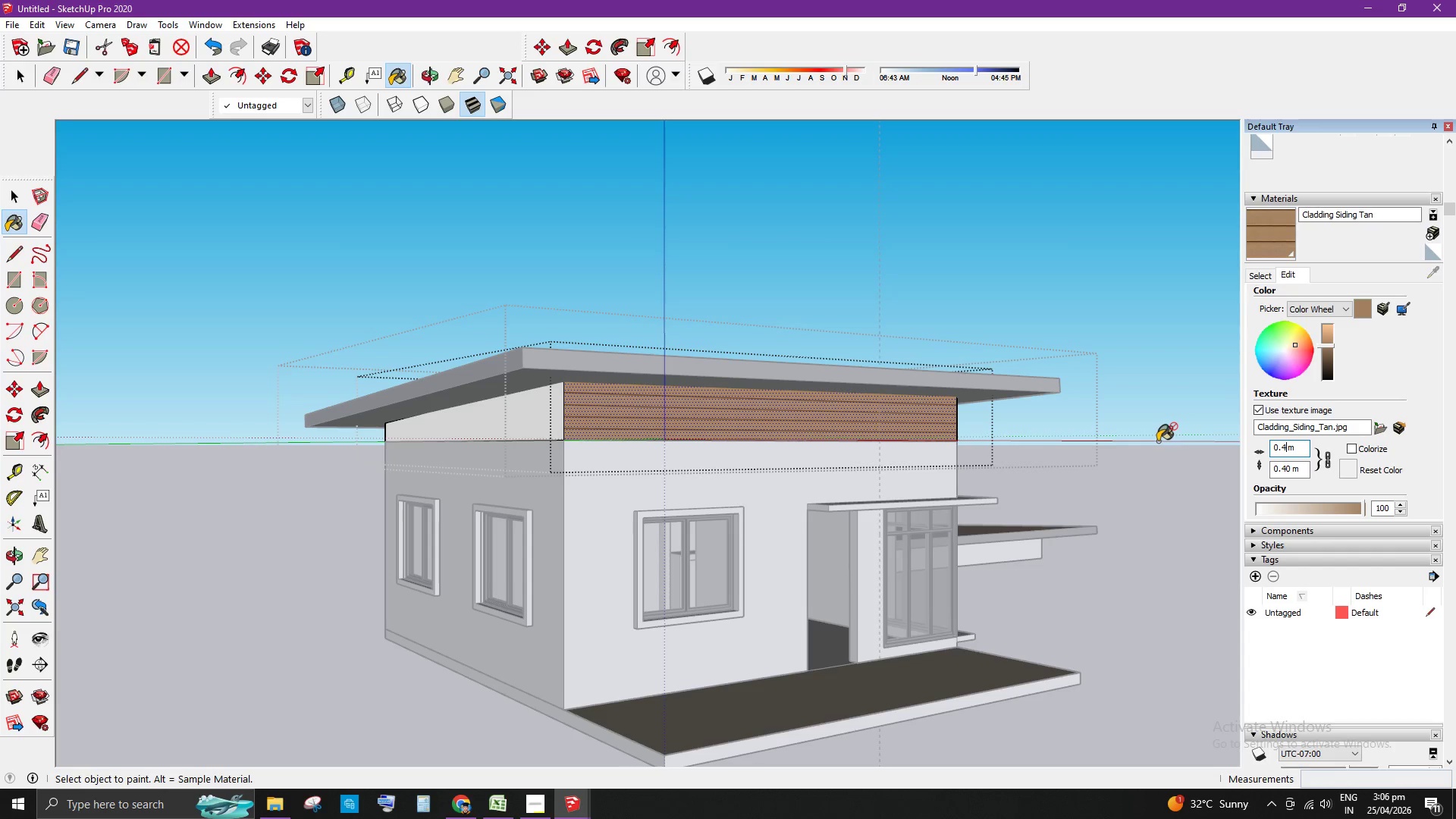 
key(Space)
 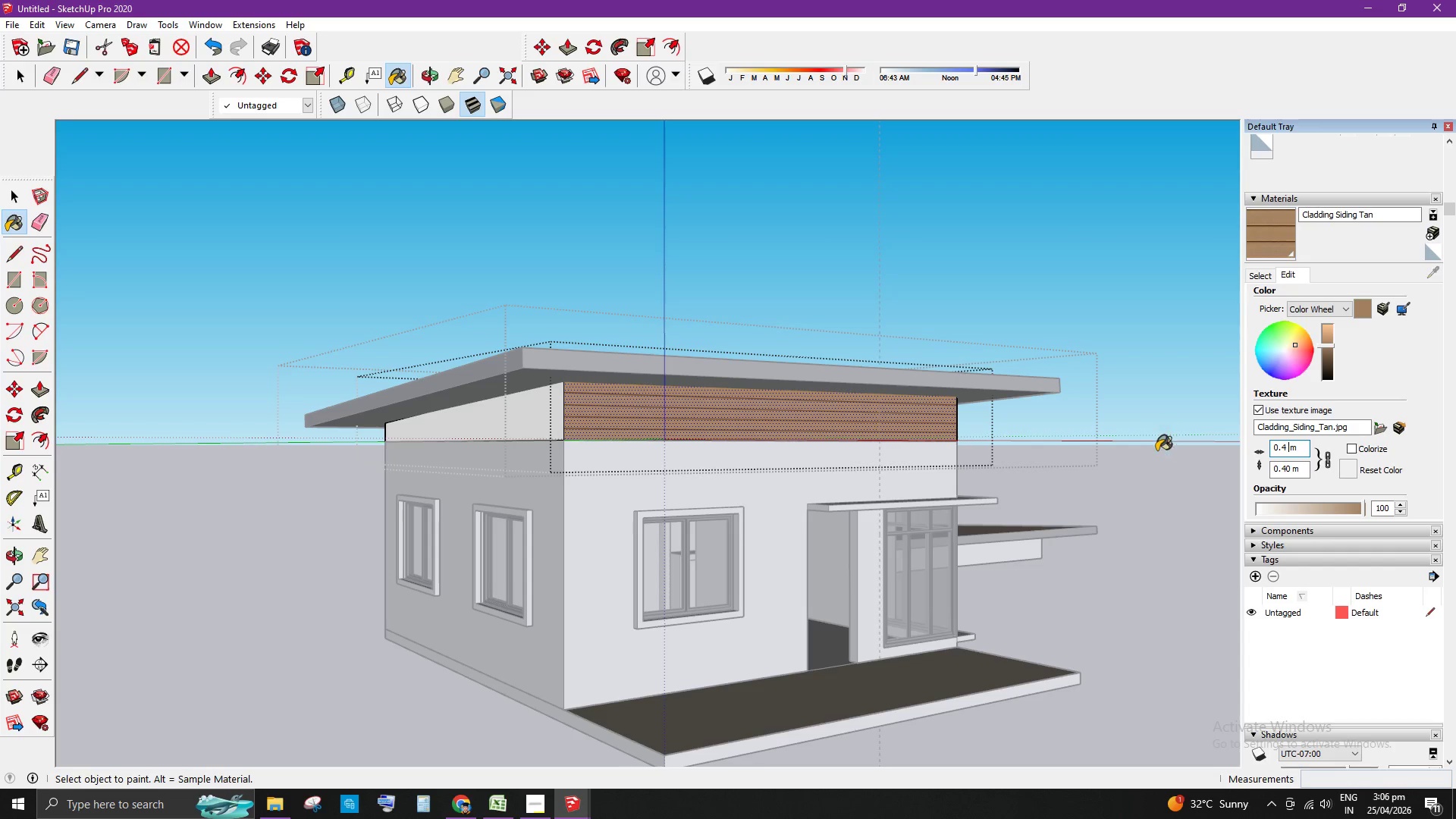 
left_click([1153, 454])
 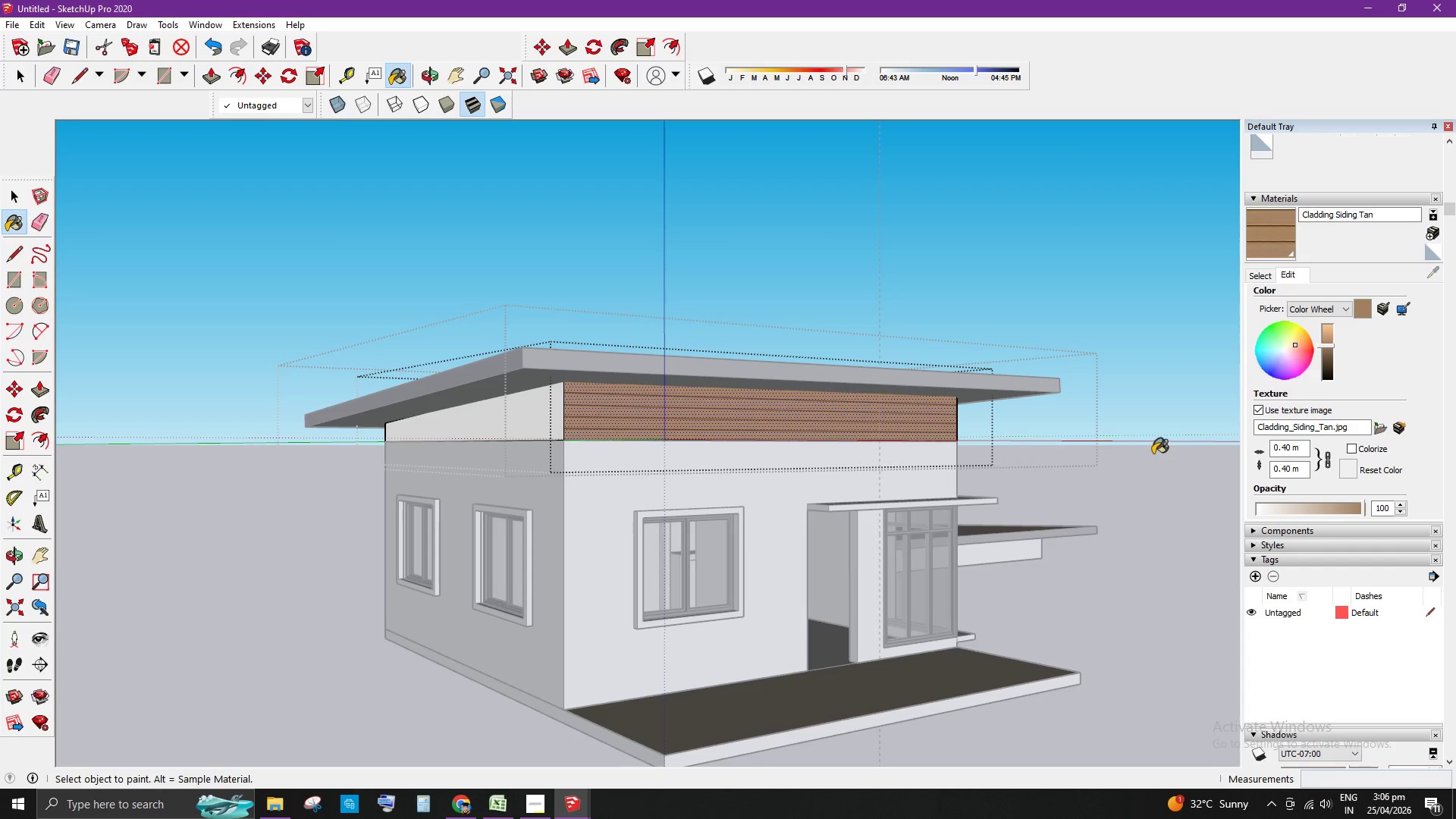 
key(Escape)
 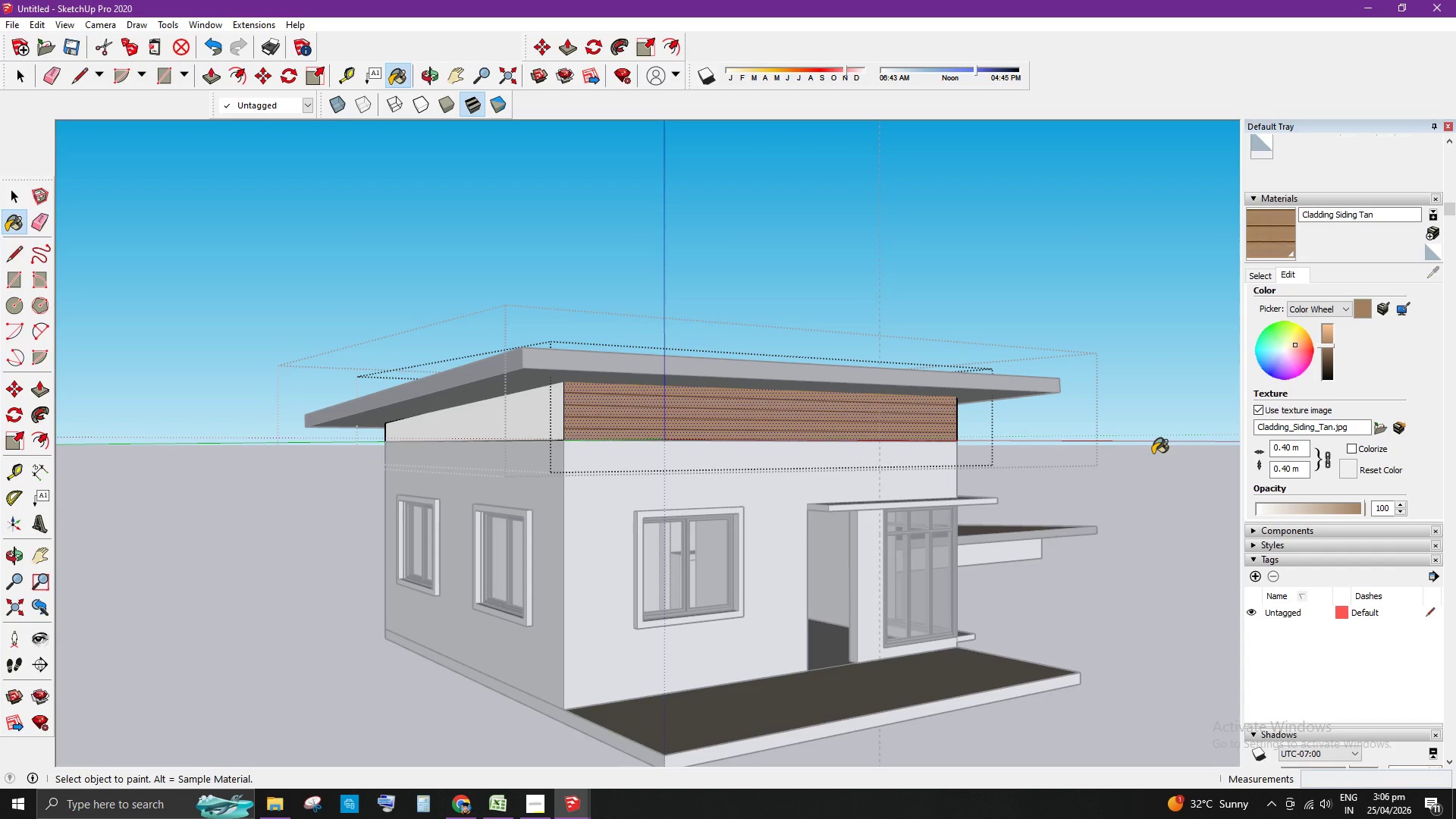 
key(Escape)
 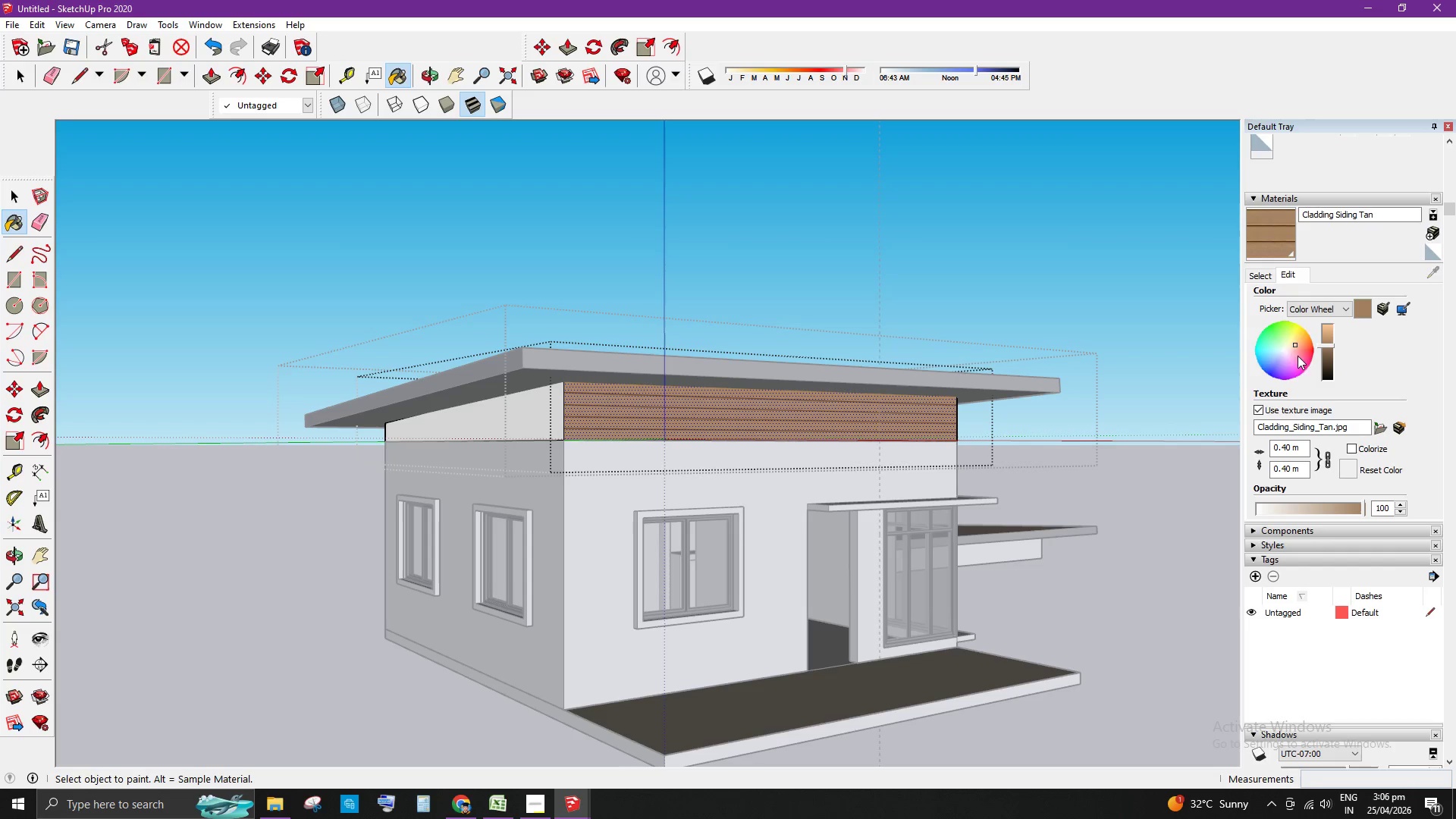 
left_click([1263, 276])
 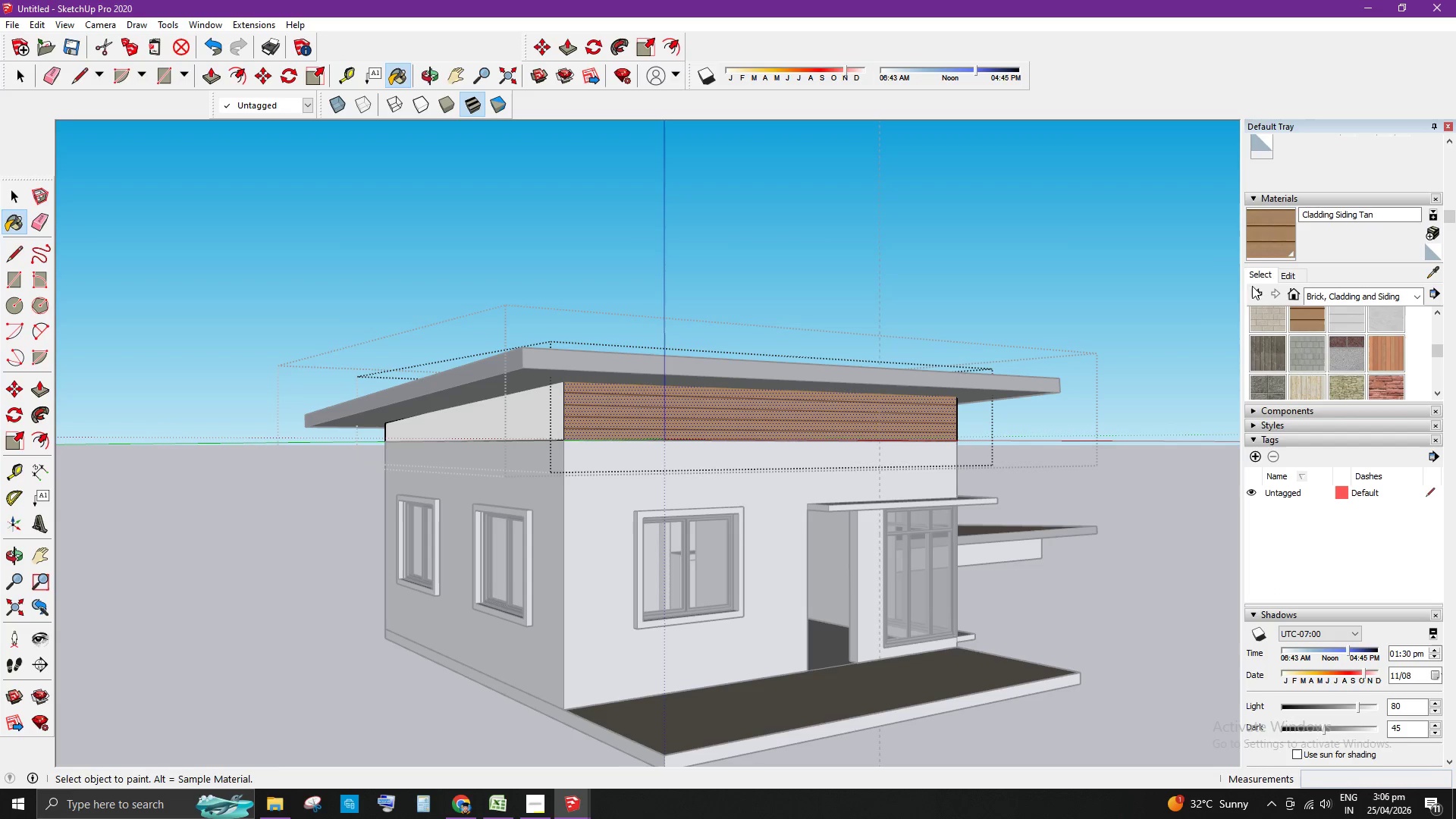 
key(Space)
 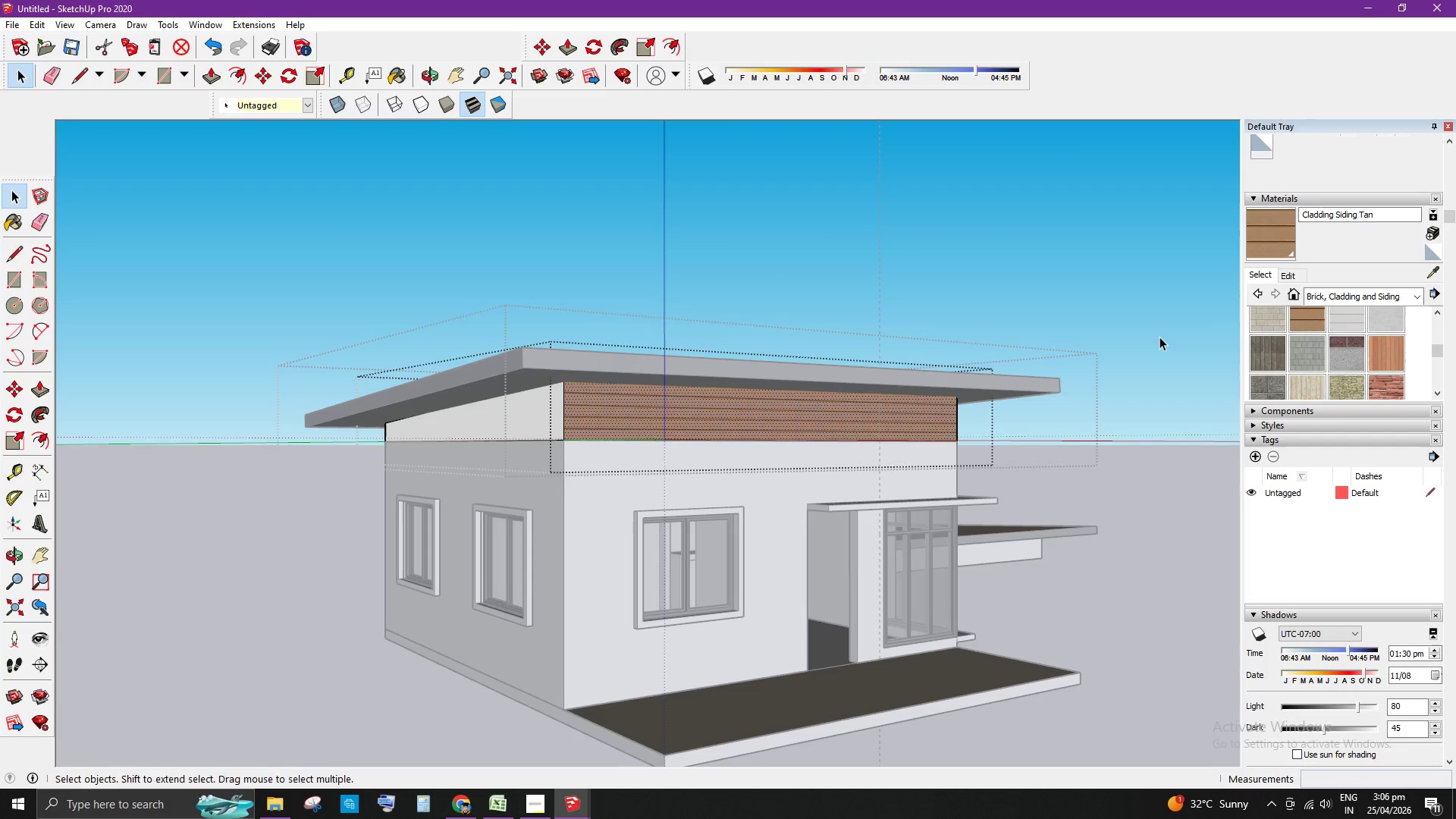 
left_click([1159, 337])
 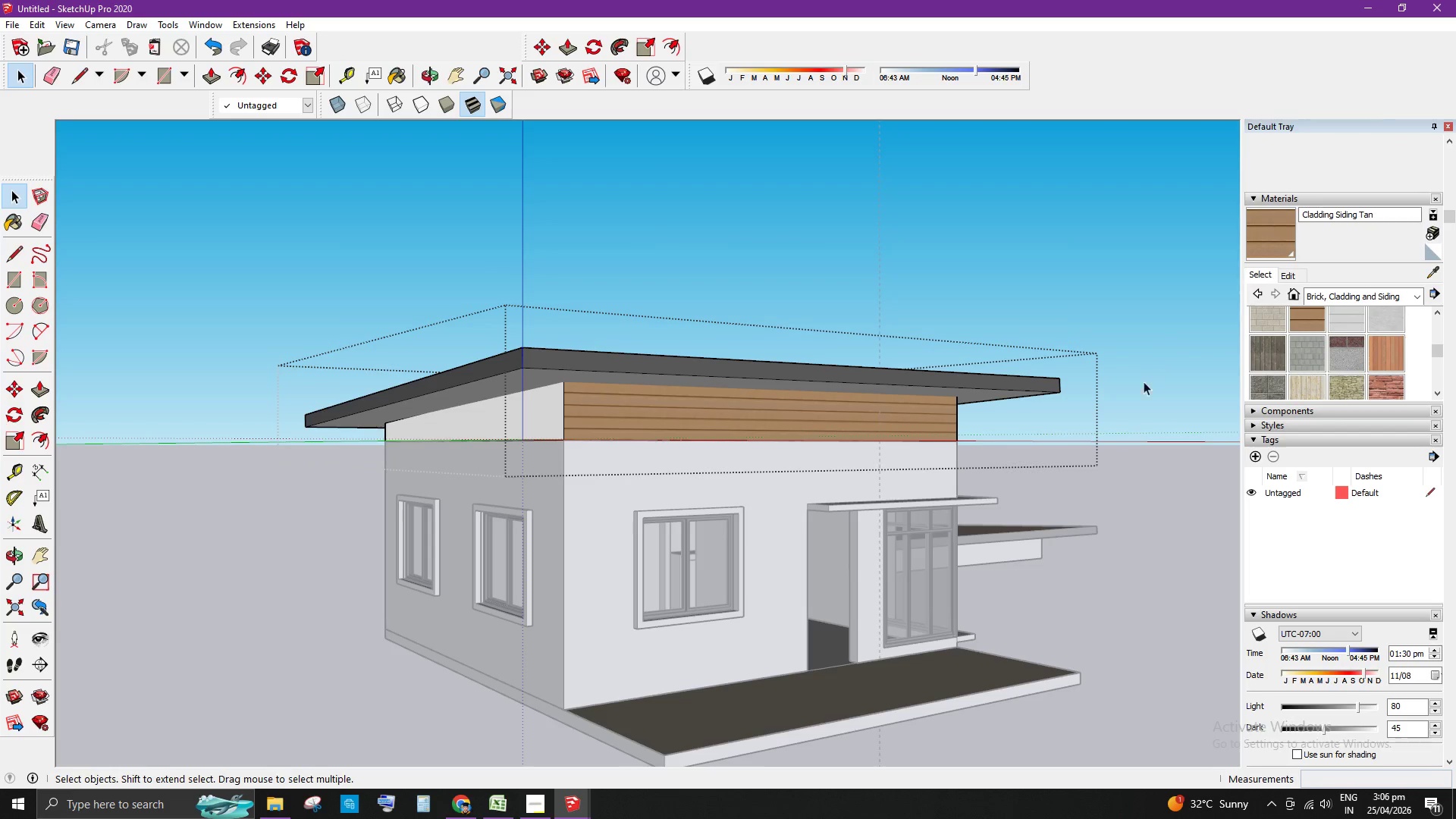 
left_click([1139, 389])
 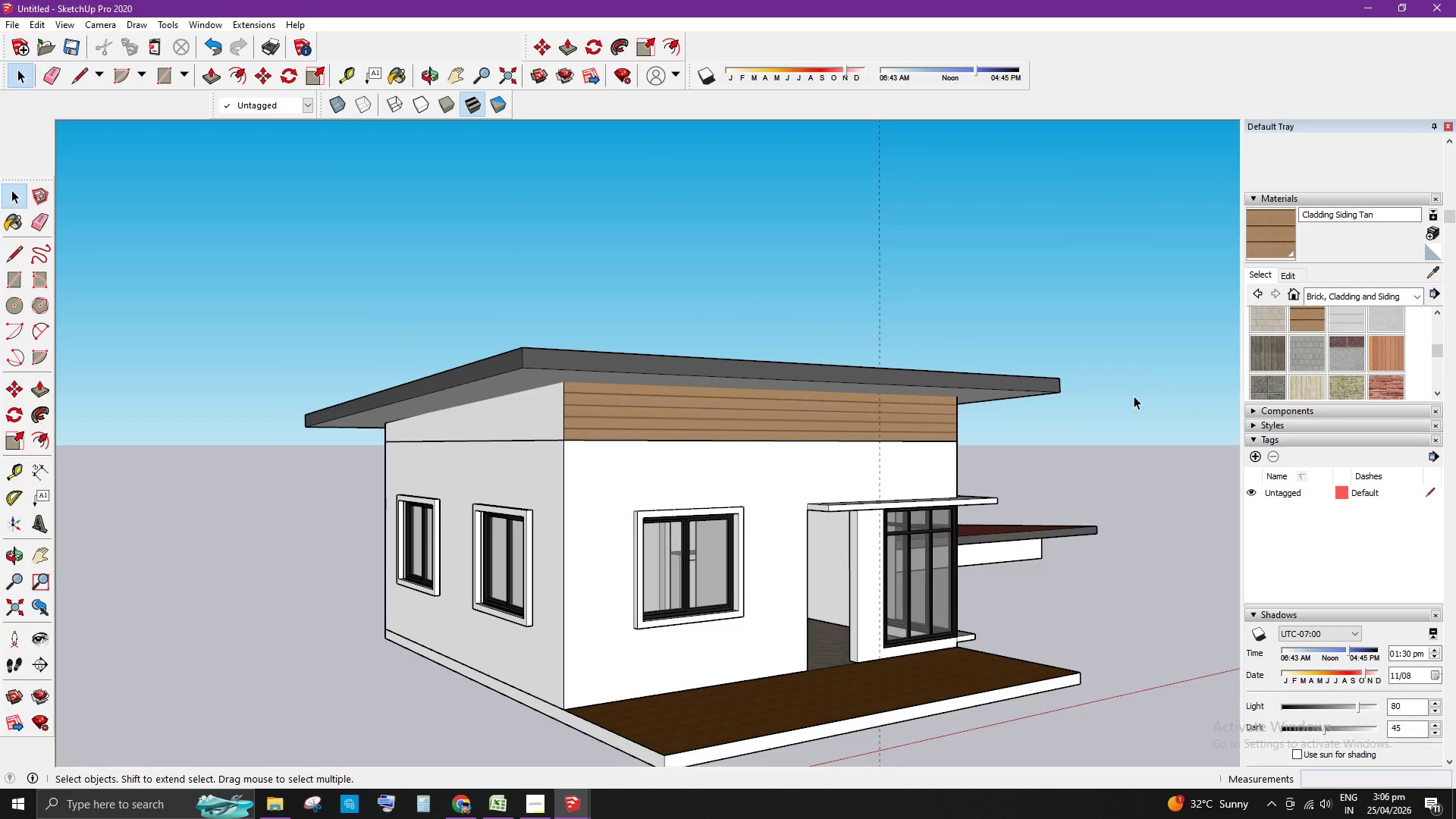 
scroll: coordinate [1075, 450], scroll_direction: down, amount: 5.0
 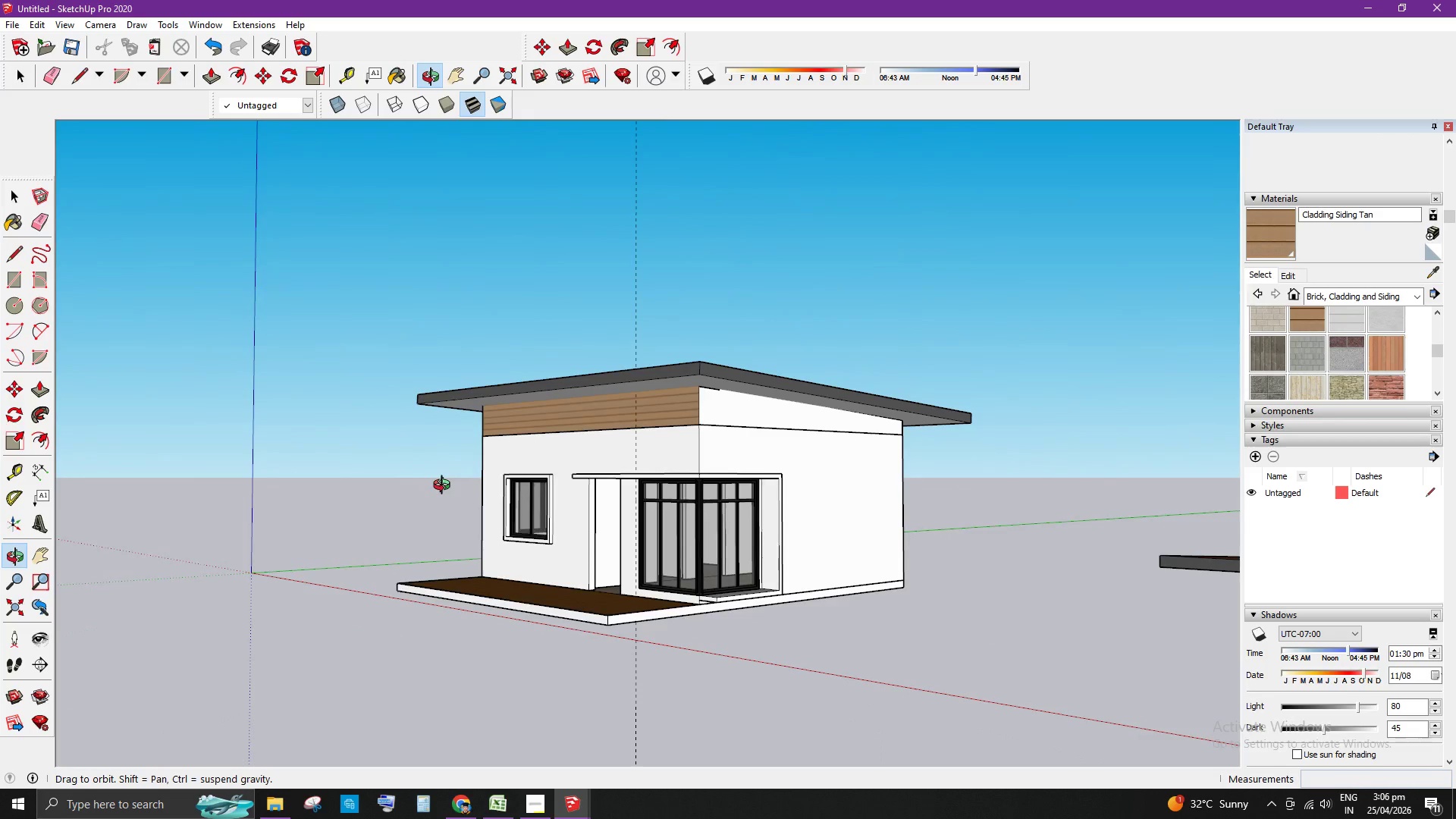 
scroll: coordinate [1350, 326], scroll_direction: up, amount: 5.0
 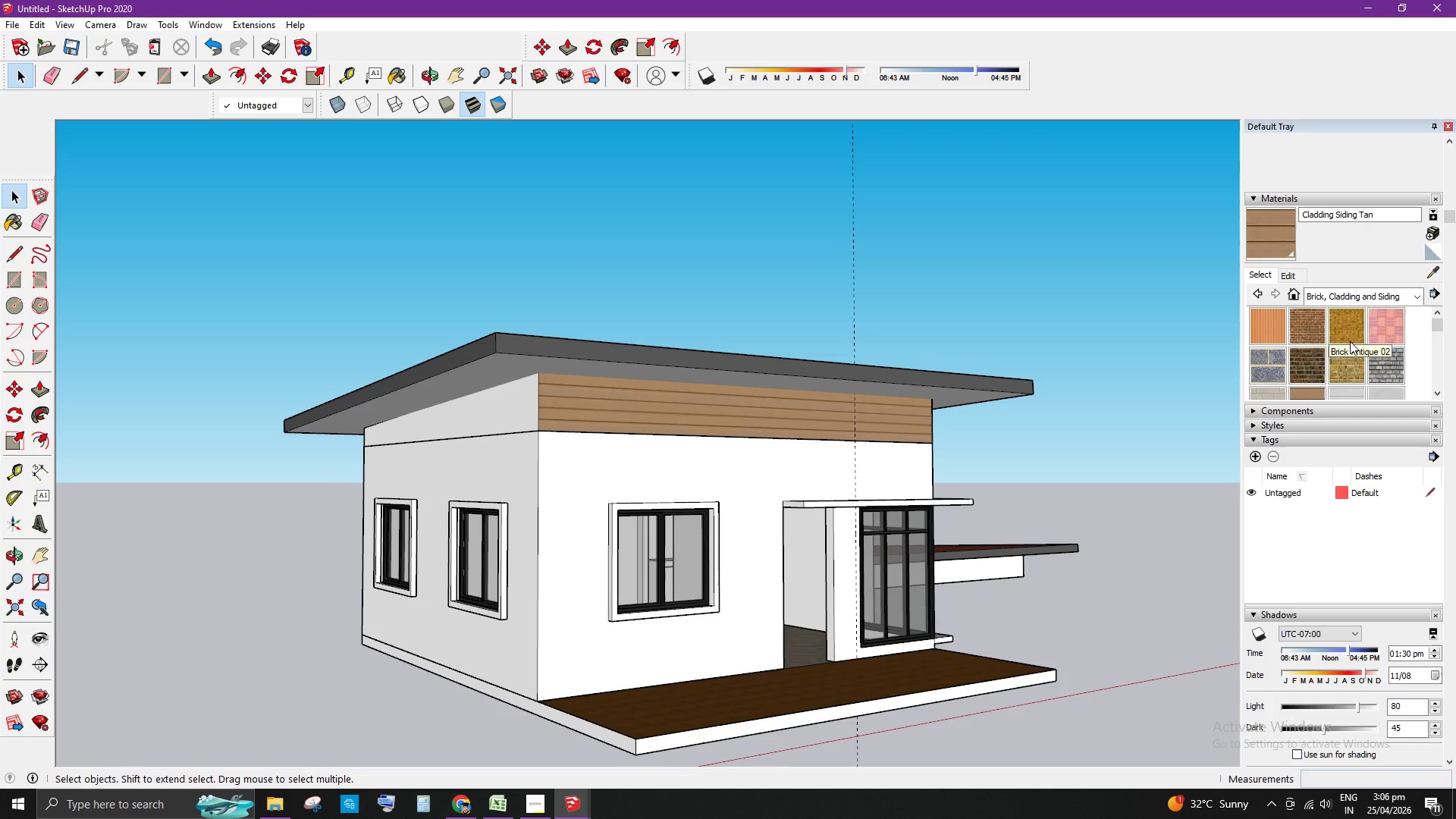 
scroll: coordinate [1348, 370], scroll_direction: none, amount: 0.0
 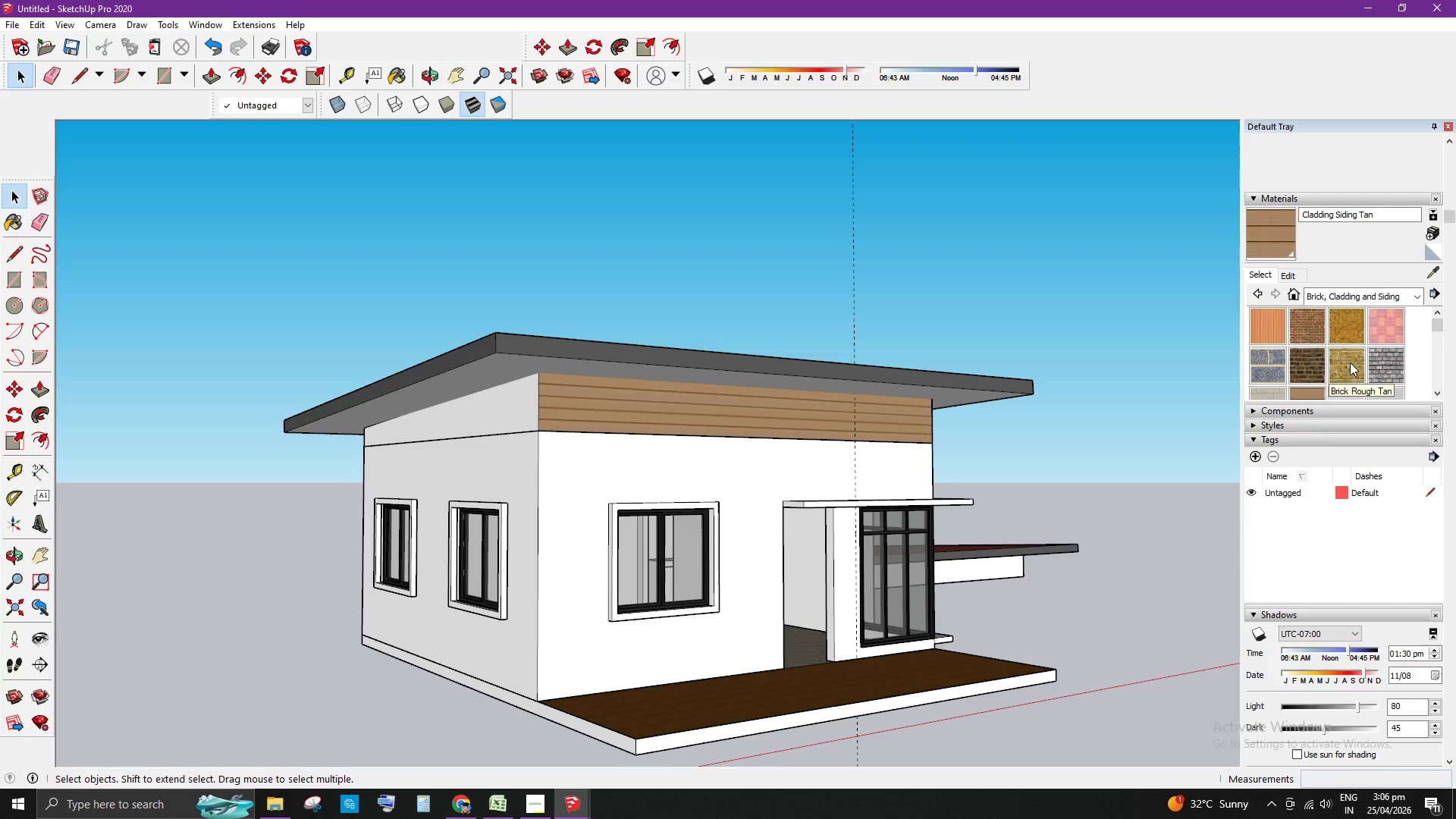 
scroll: coordinate [708, 413], scroll_direction: up, amount: 10.0
 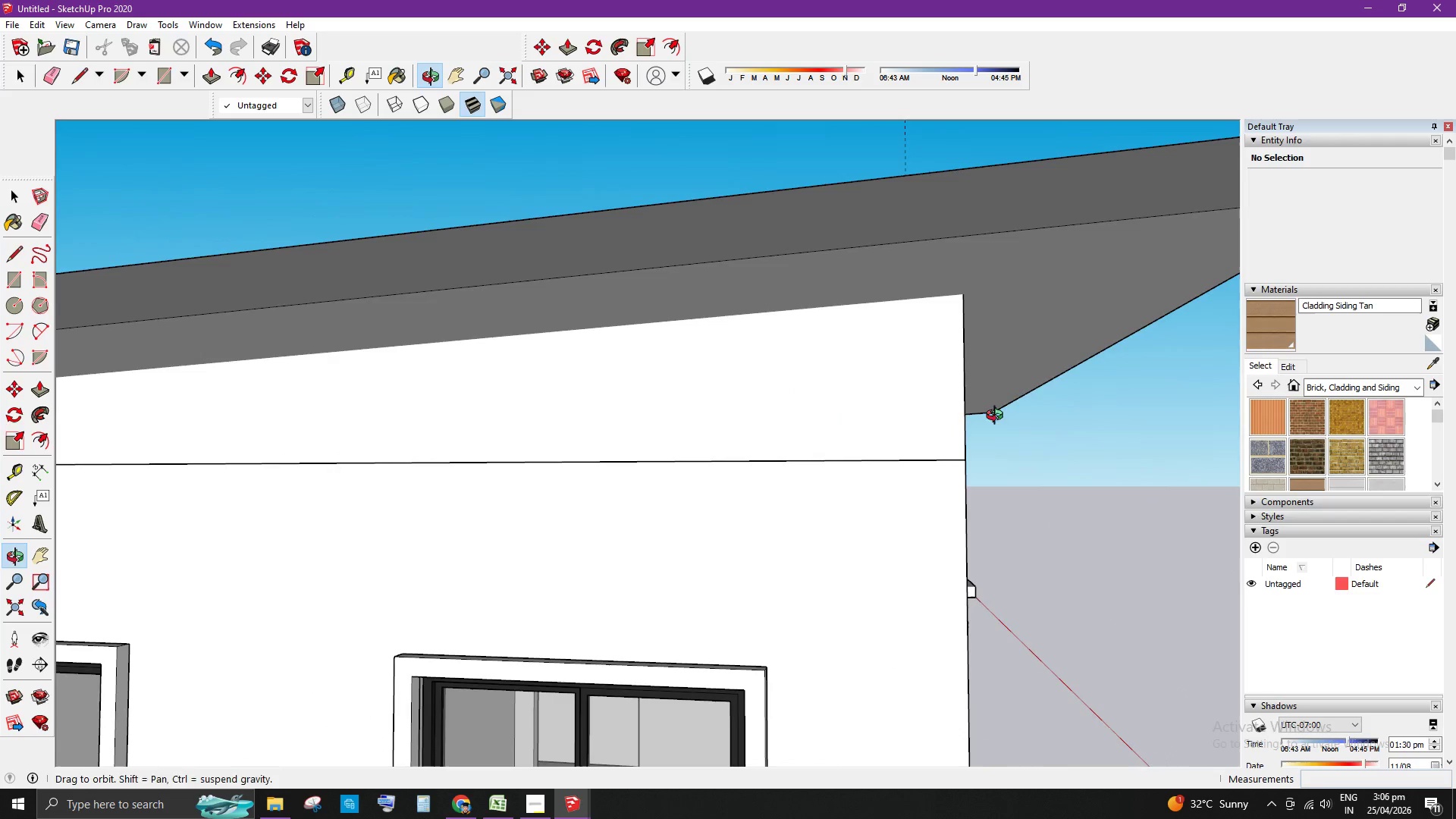 
double_click([915, 404])
 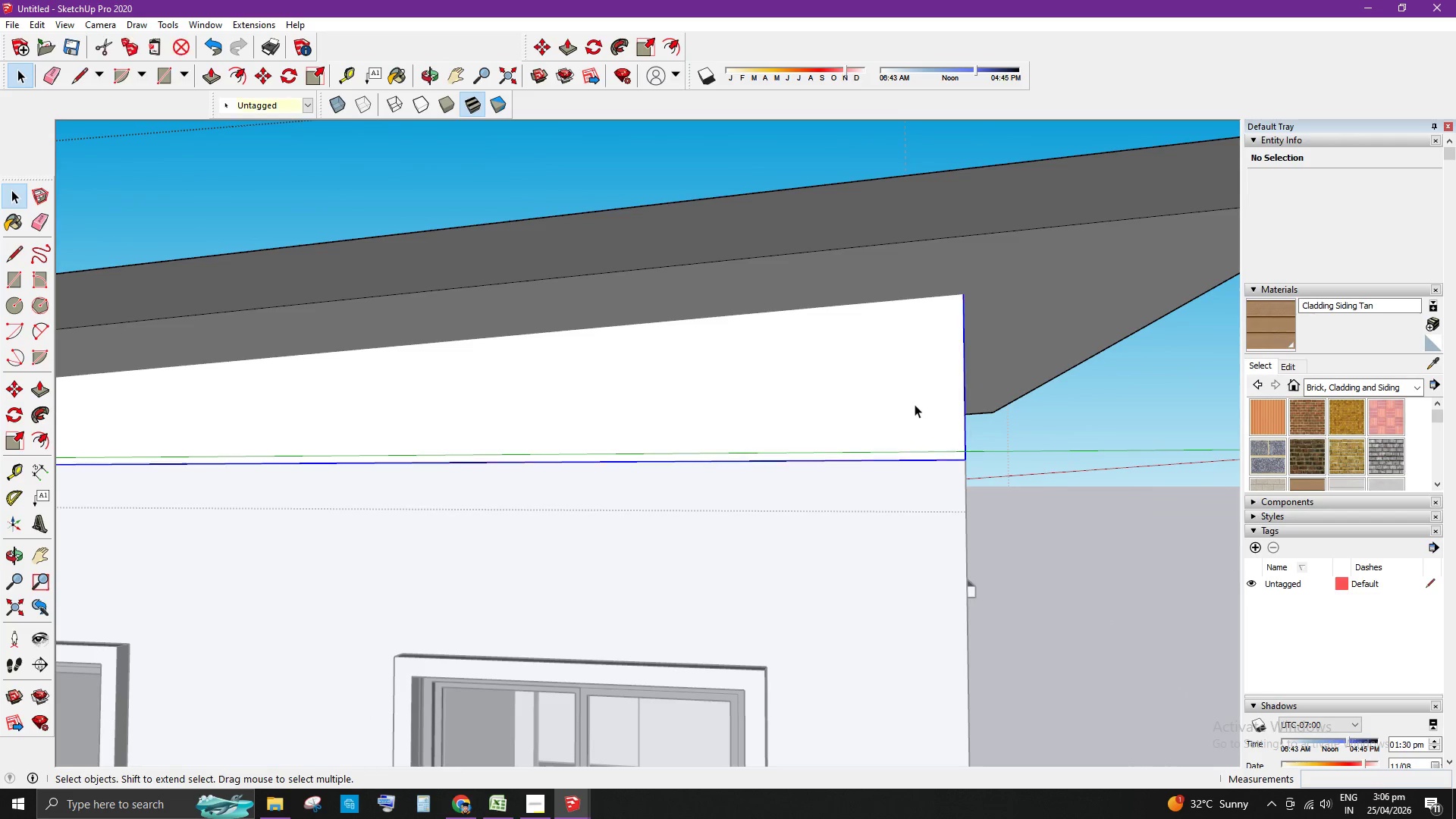 
triple_click([915, 404])
 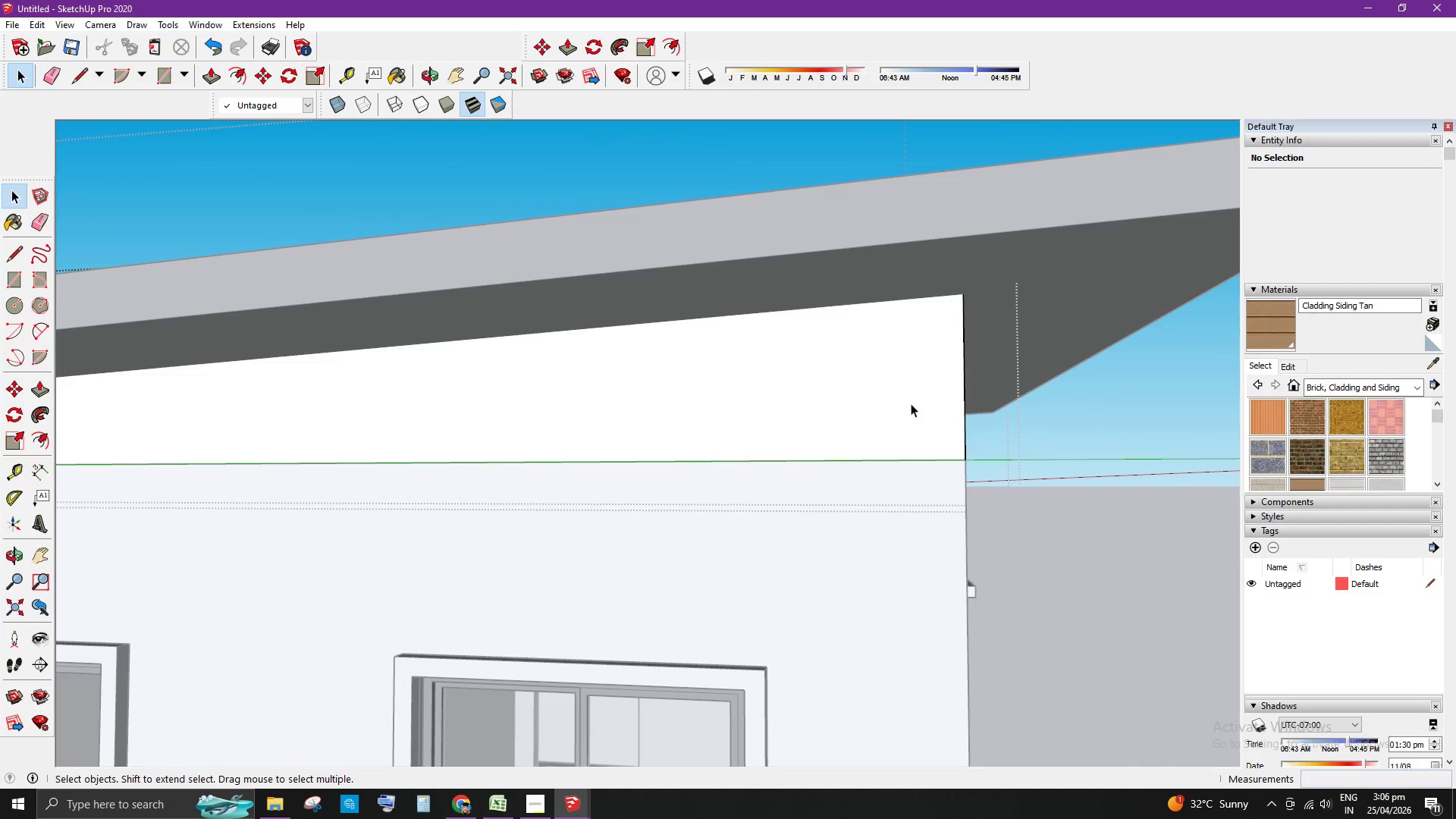 
triple_click([909, 403])
 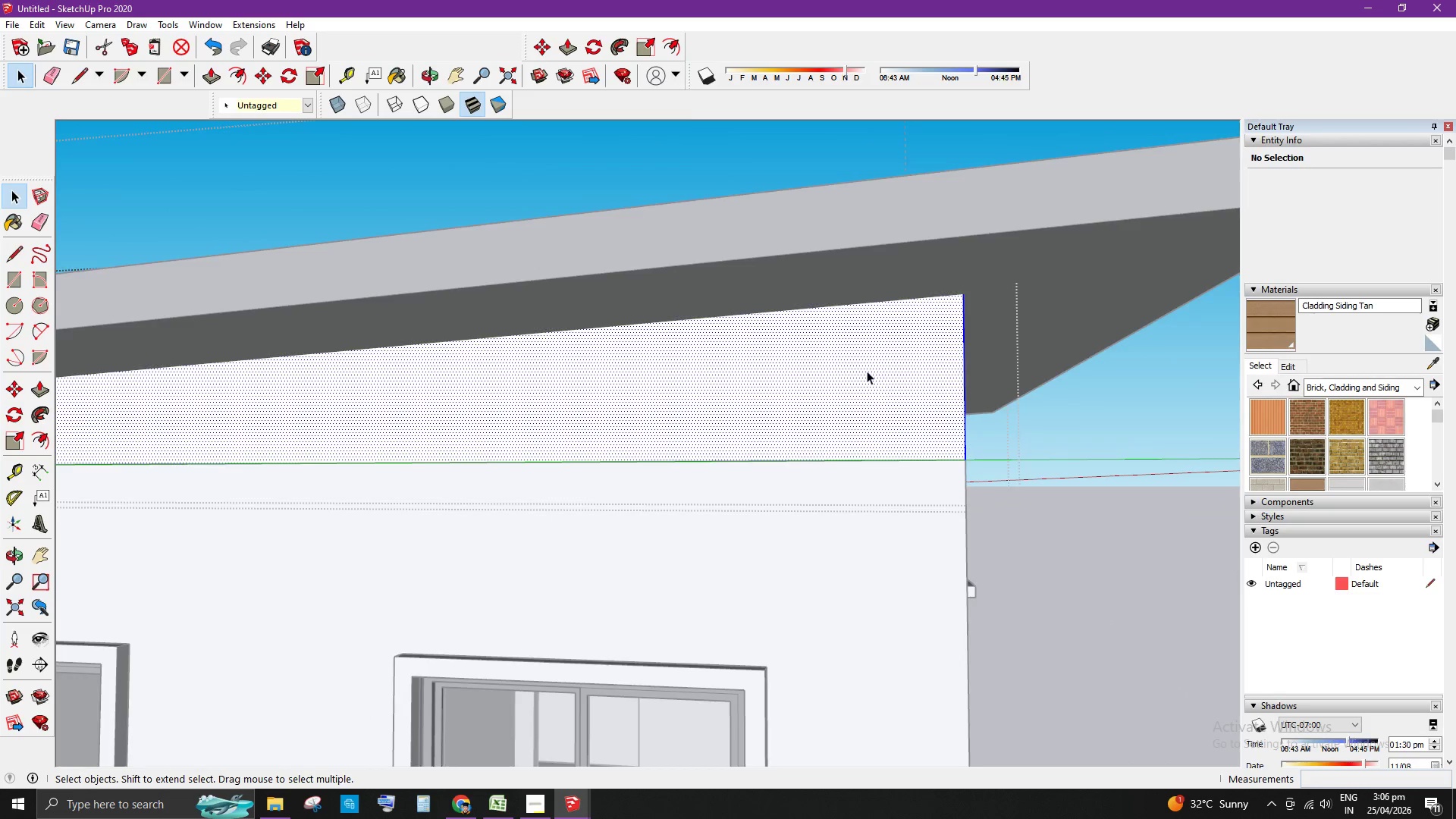 
scroll: coordinate [863, 370], scroll_direction: down, amount: 5.0
 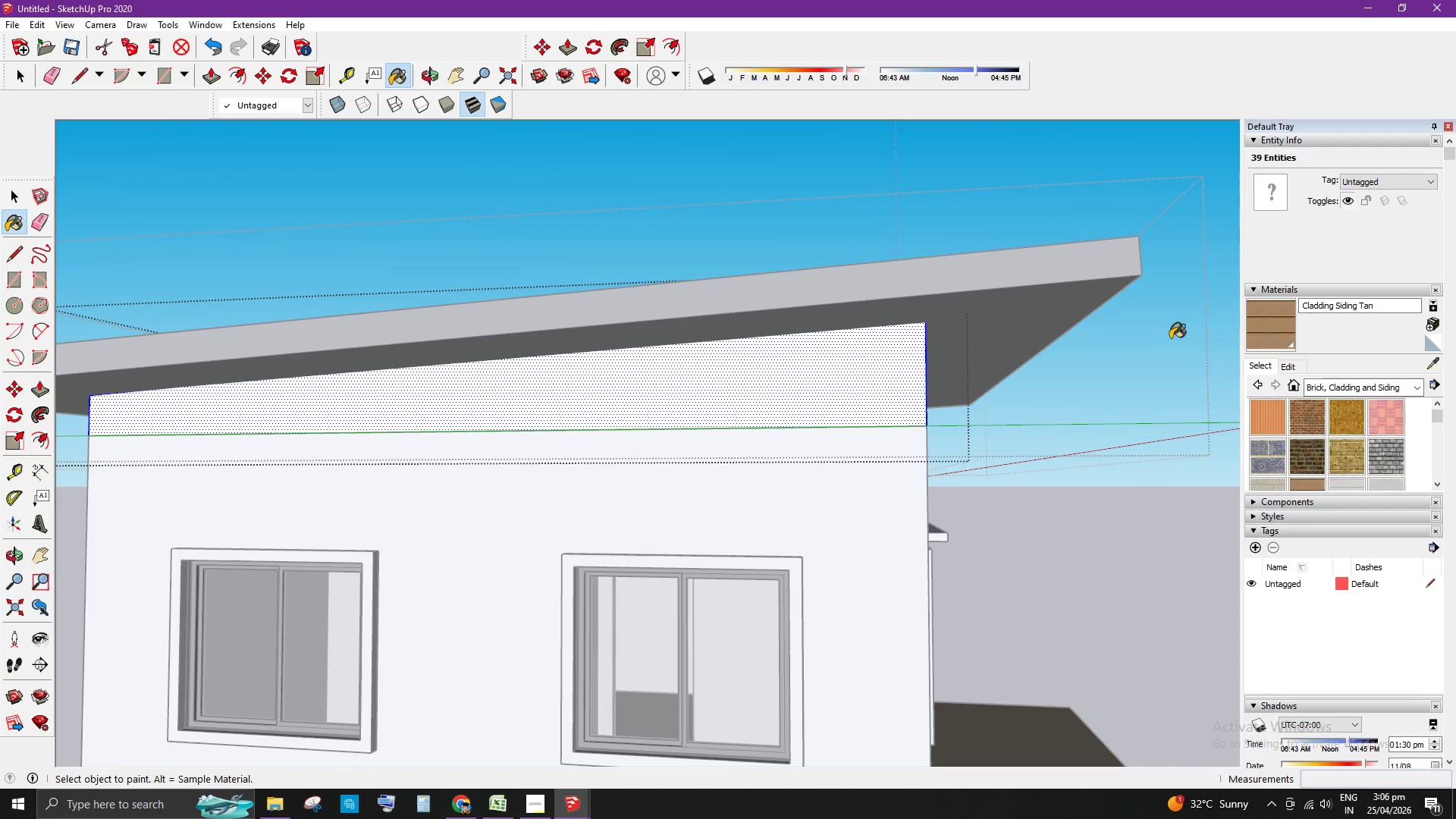 
double_click([844, 374])
 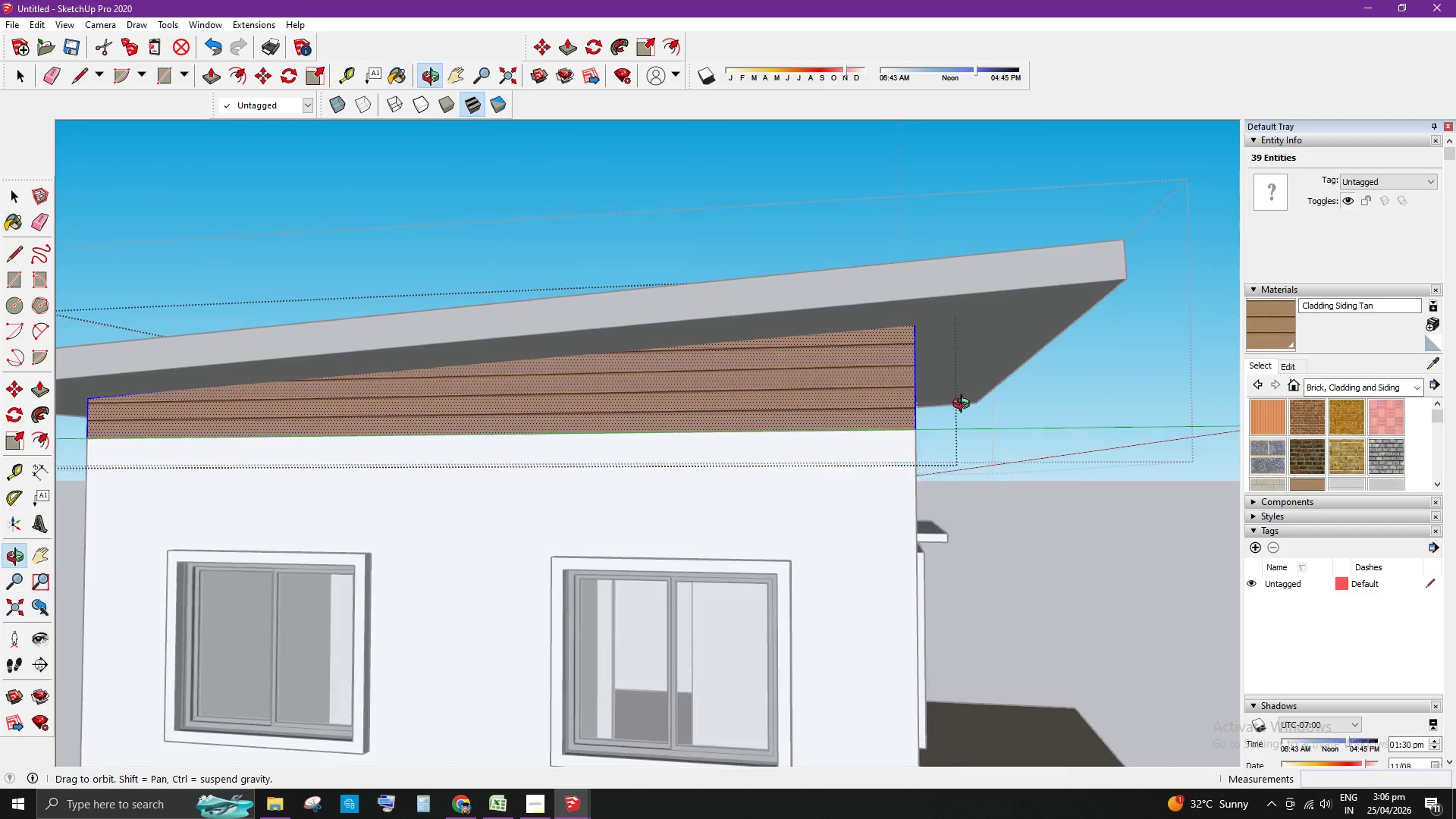 
scroll: coordinate [342, 409], scroll_direction: down, amount: 4.0
 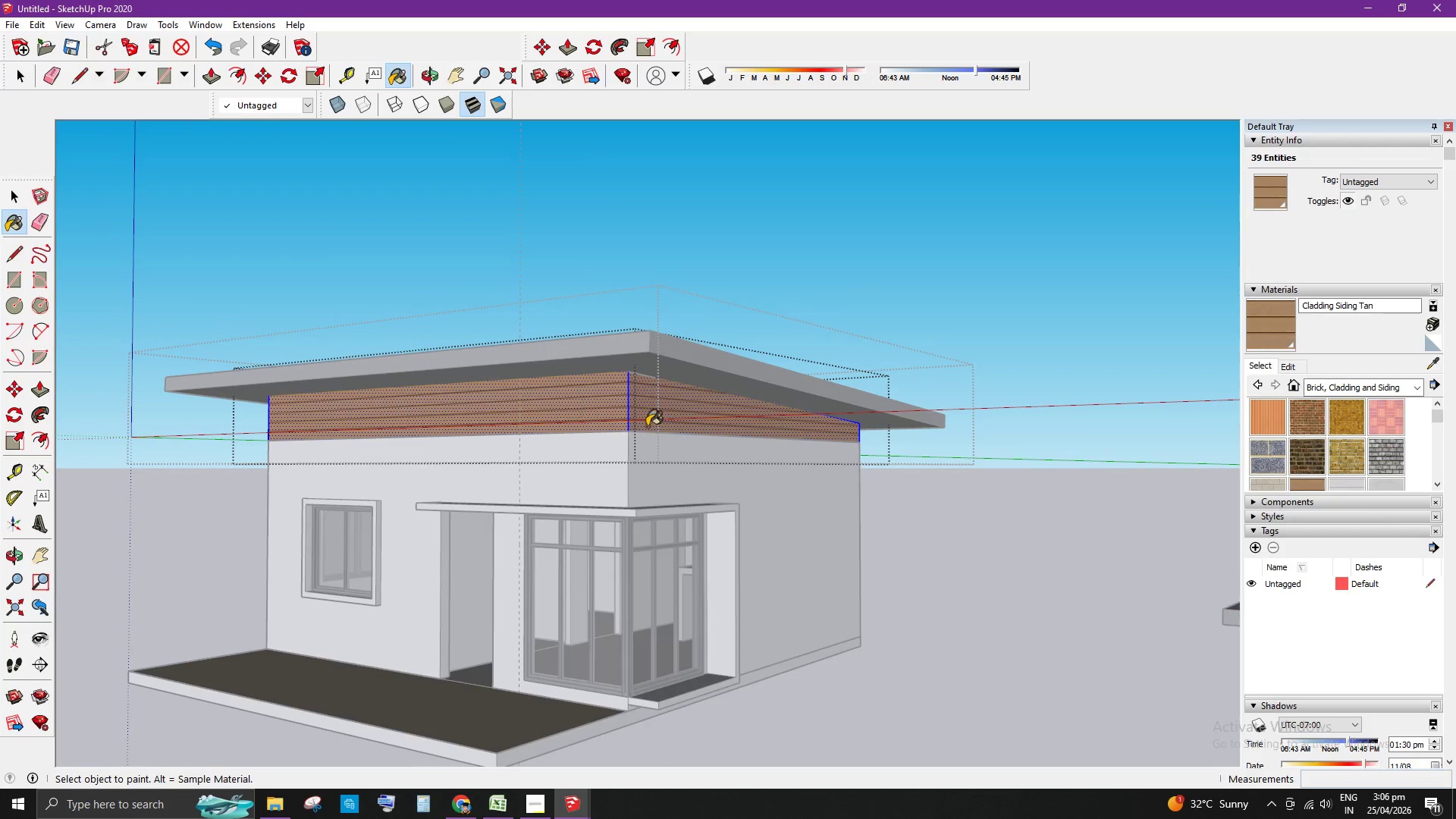 
key(Space)
 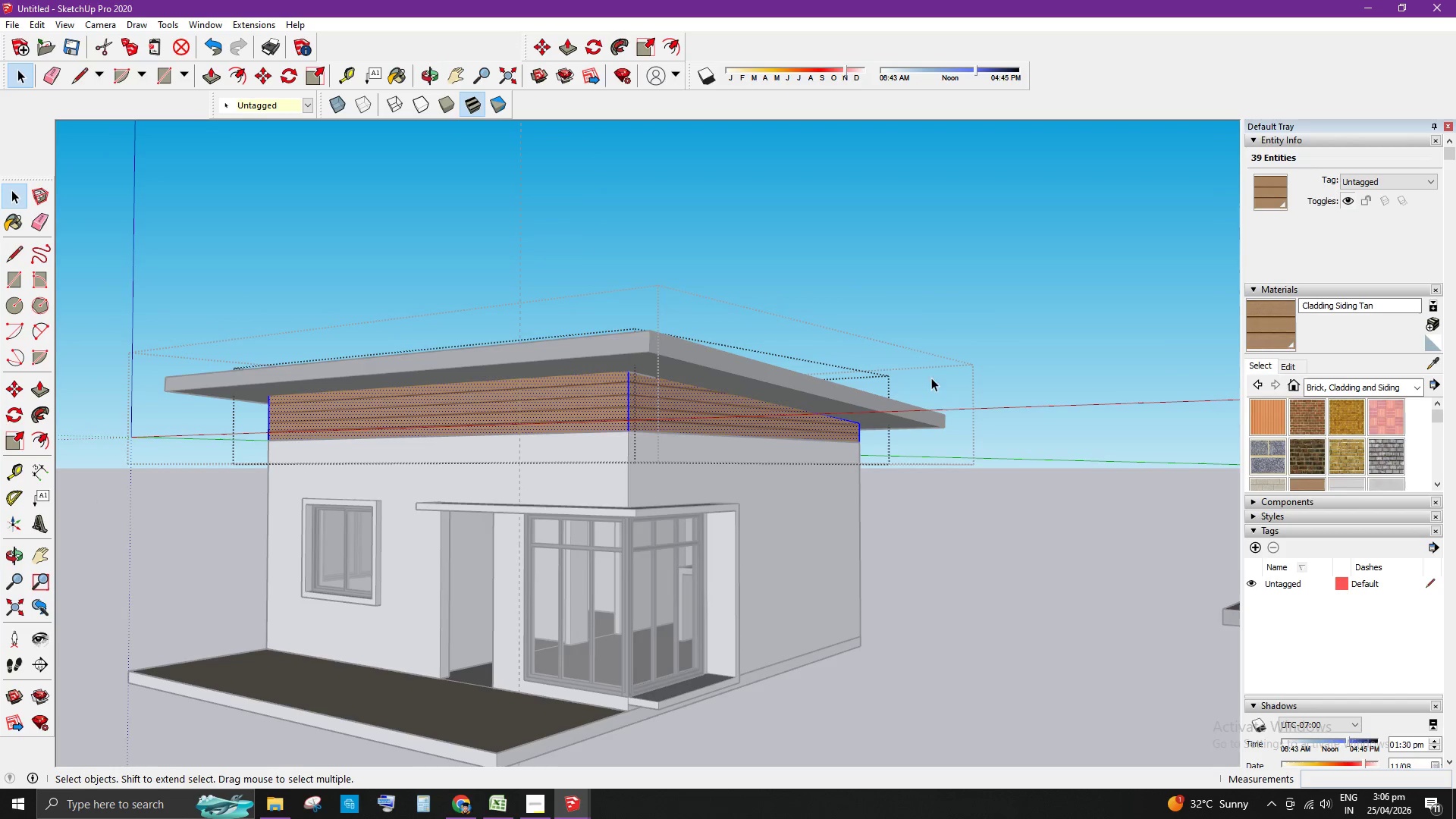 
left_click([995, 291])
 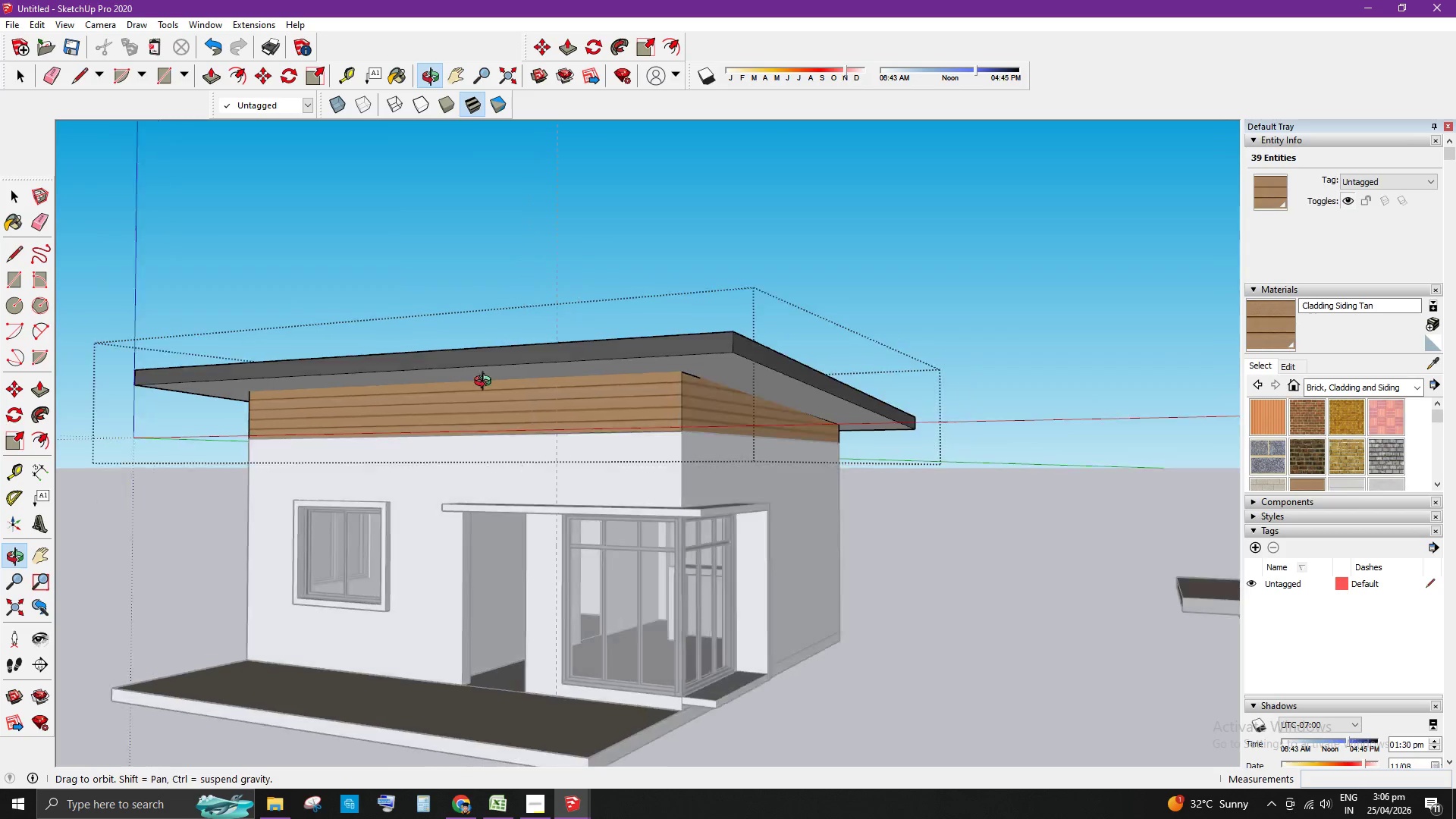 
left_click([768, 250])
 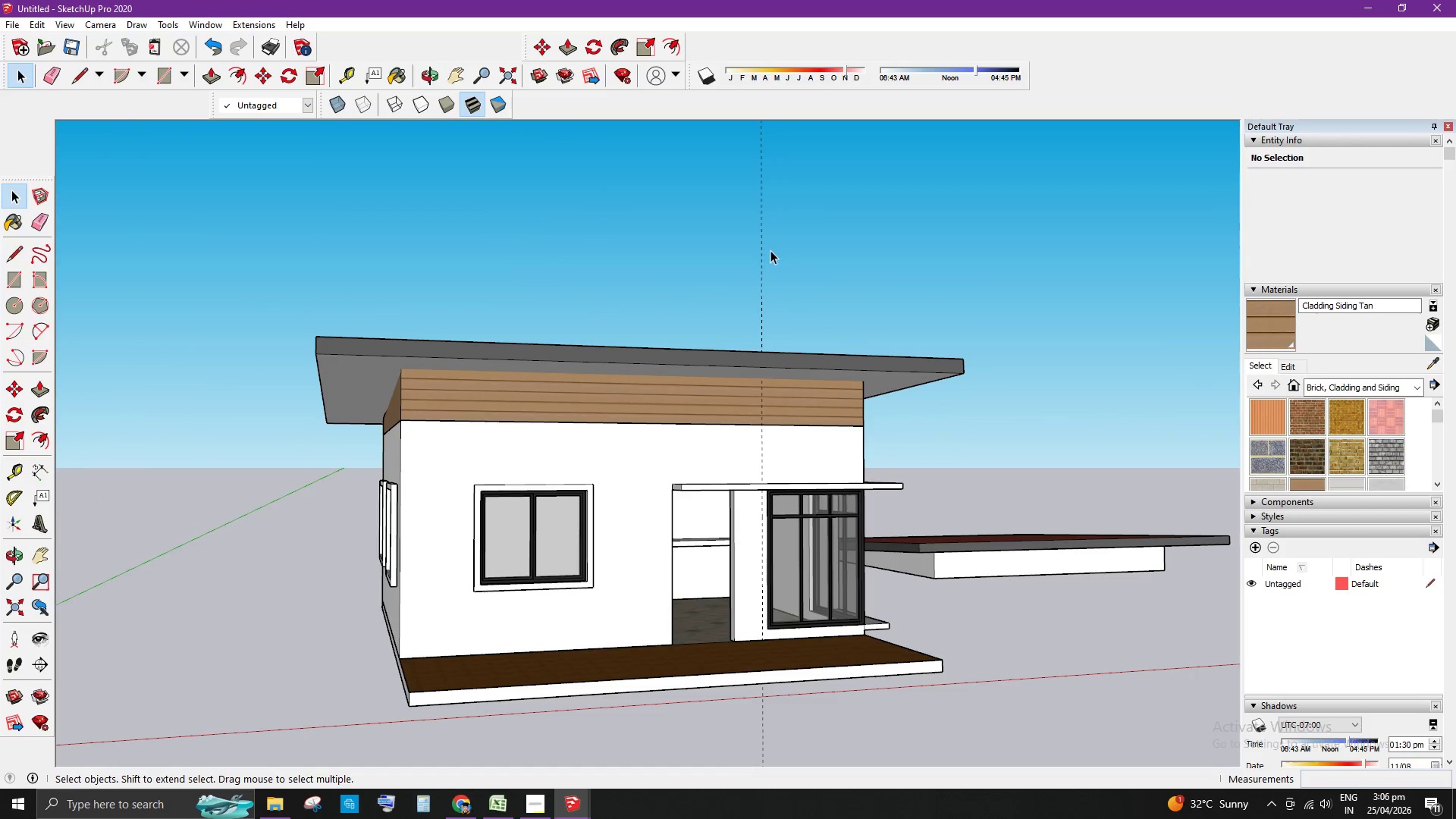 
scroll: coordinate [748, 601], scroll_direction: down, amount: 7.0
 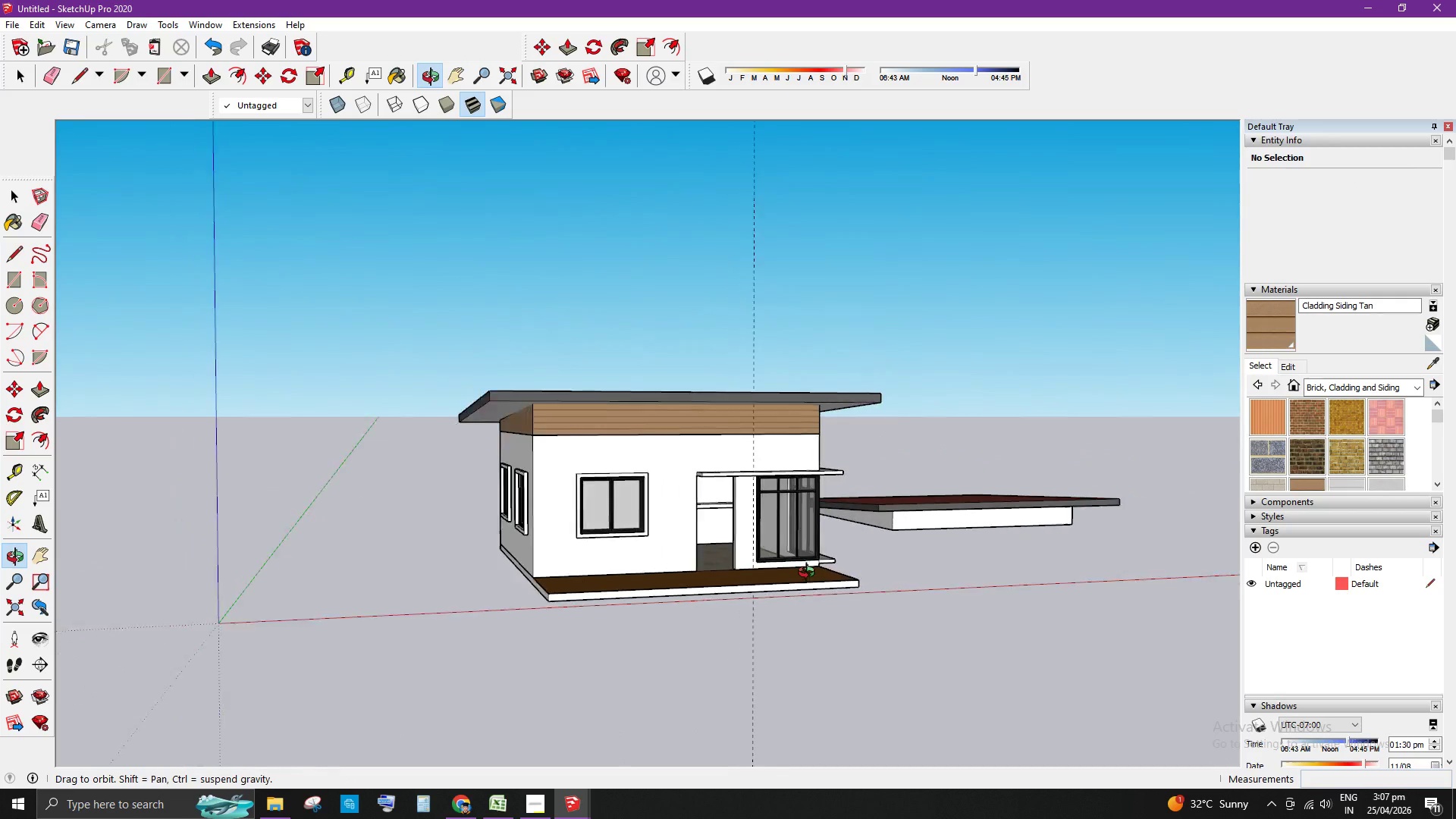 
scroll: coordinate [839, 527], scroll_direction: up, amount: 1.0
 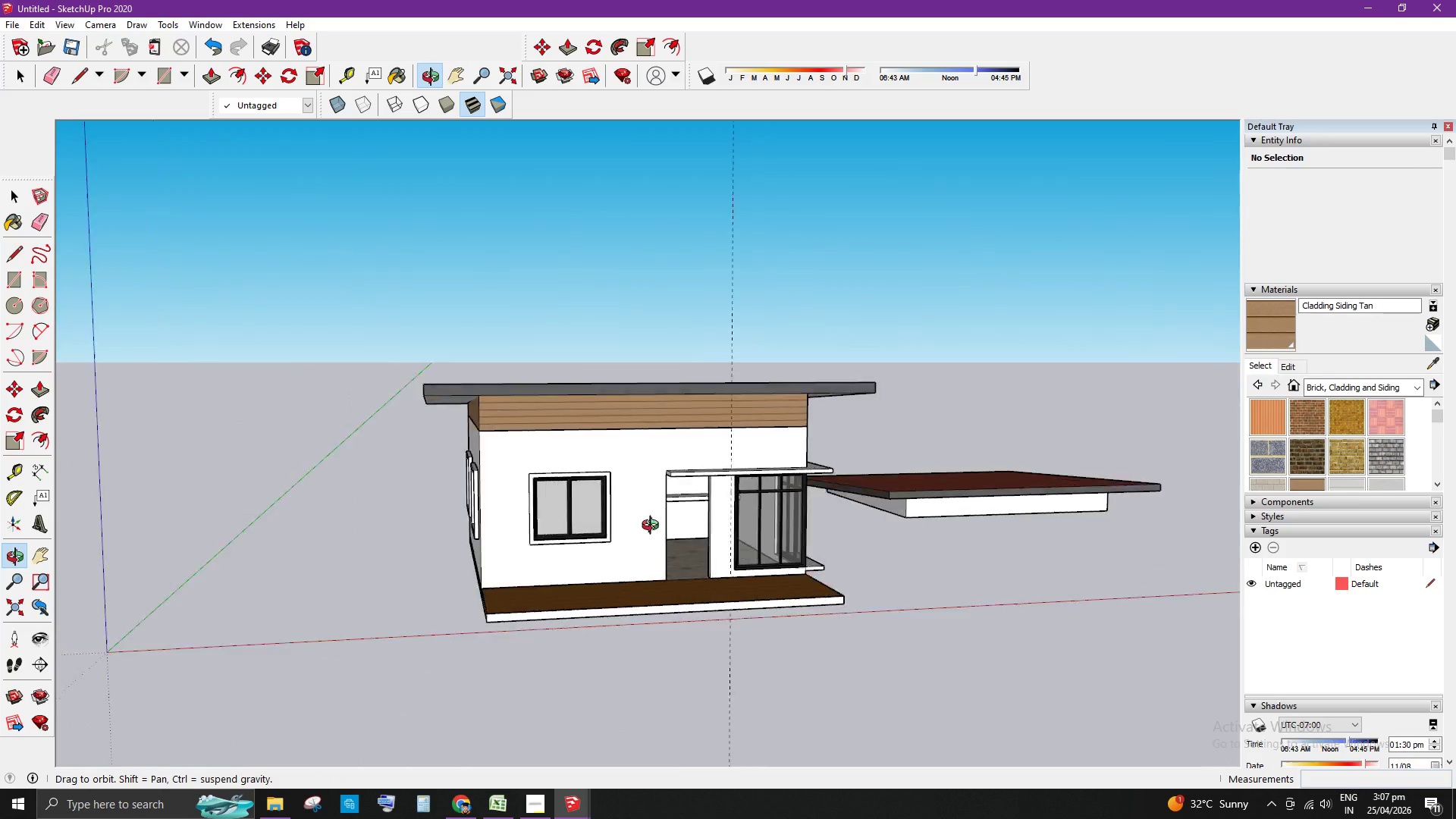 
scroll: coordinate [425, 554], scroll_direction: down, amount: 6.0
 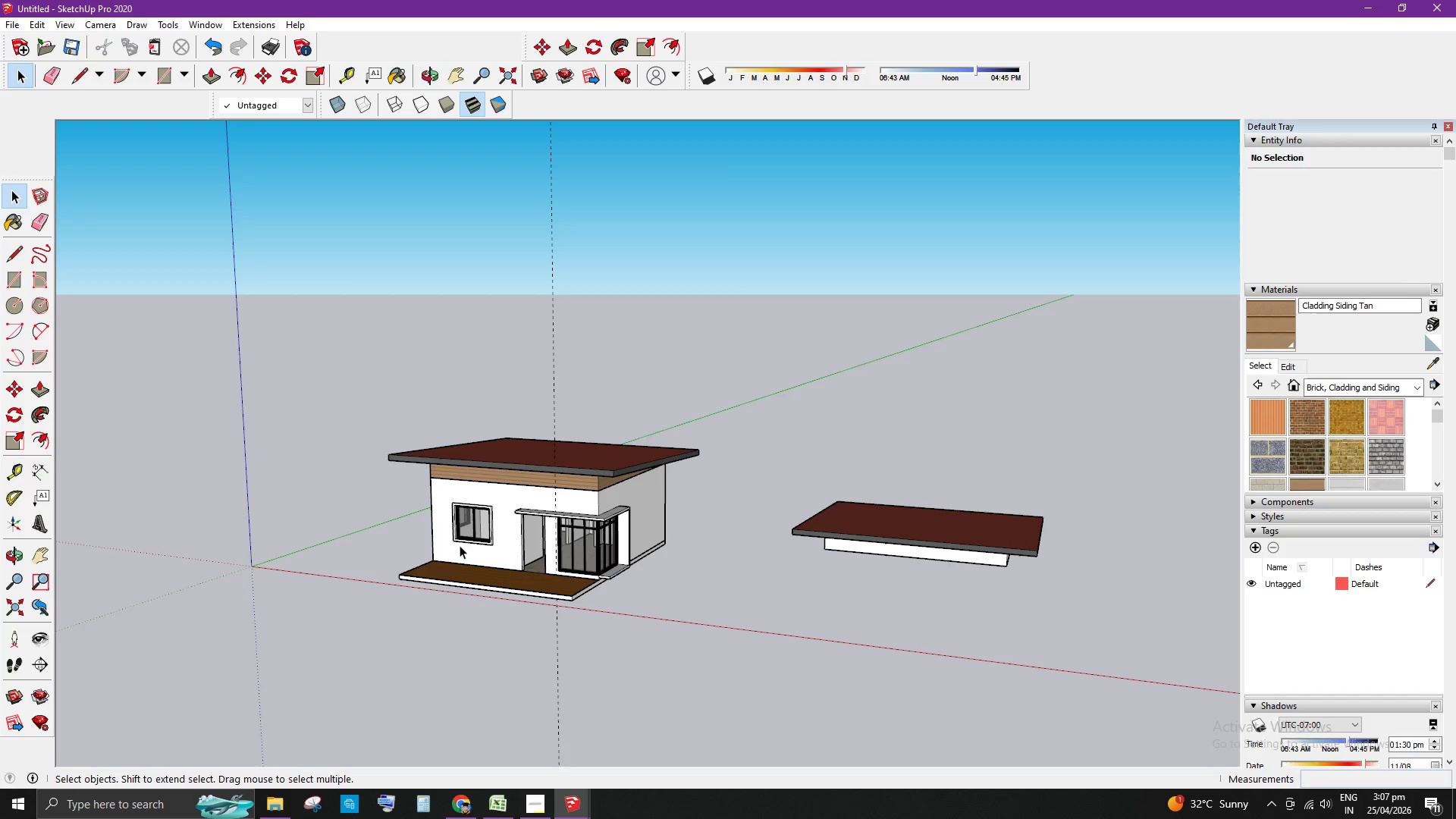 
scroll: coordinate [968, 535], scroll_direction: up, amount: 2.0
 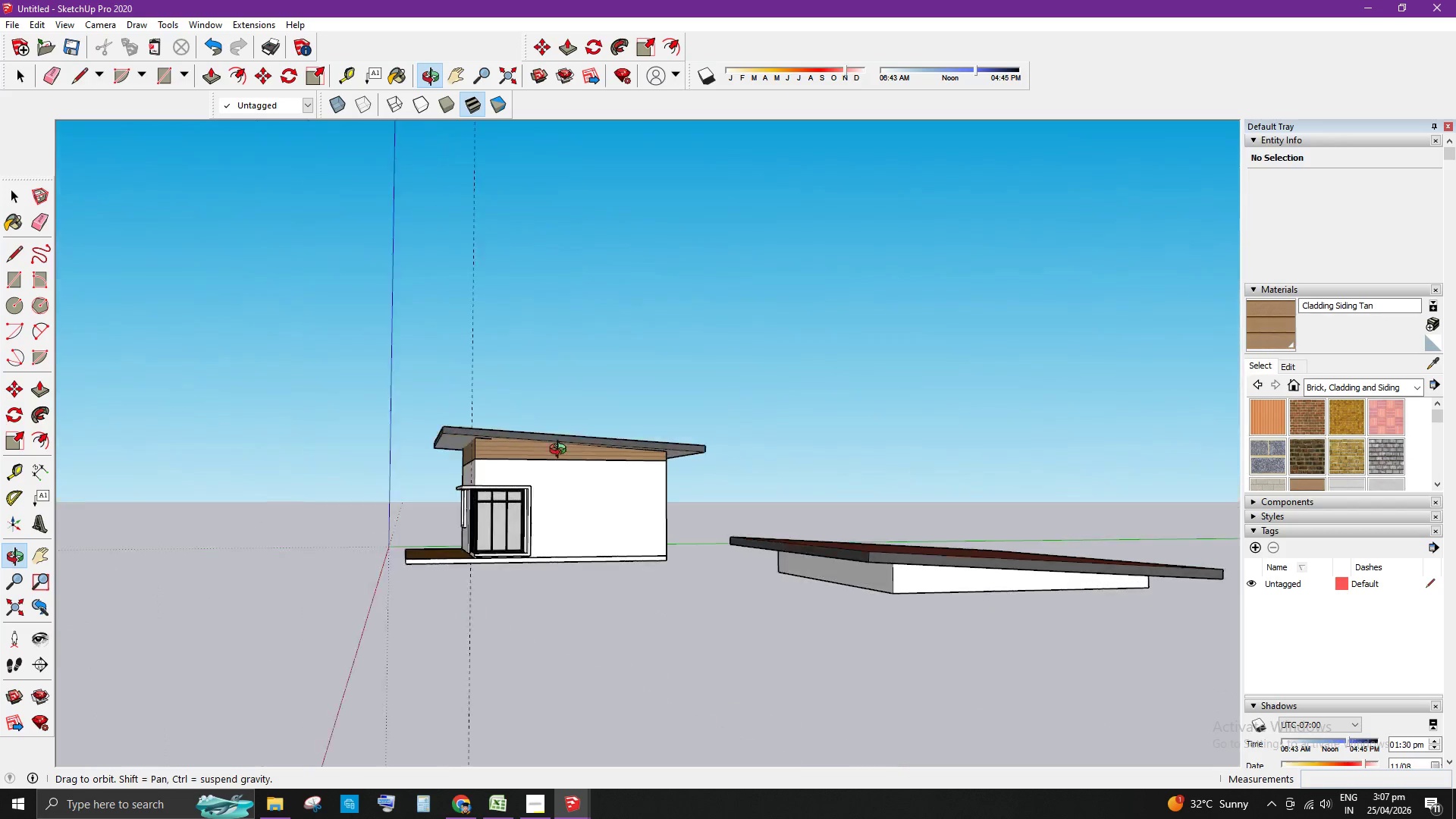 
scroll: coordinate [576, 660], scroll_direction: down, amount: 6.0
 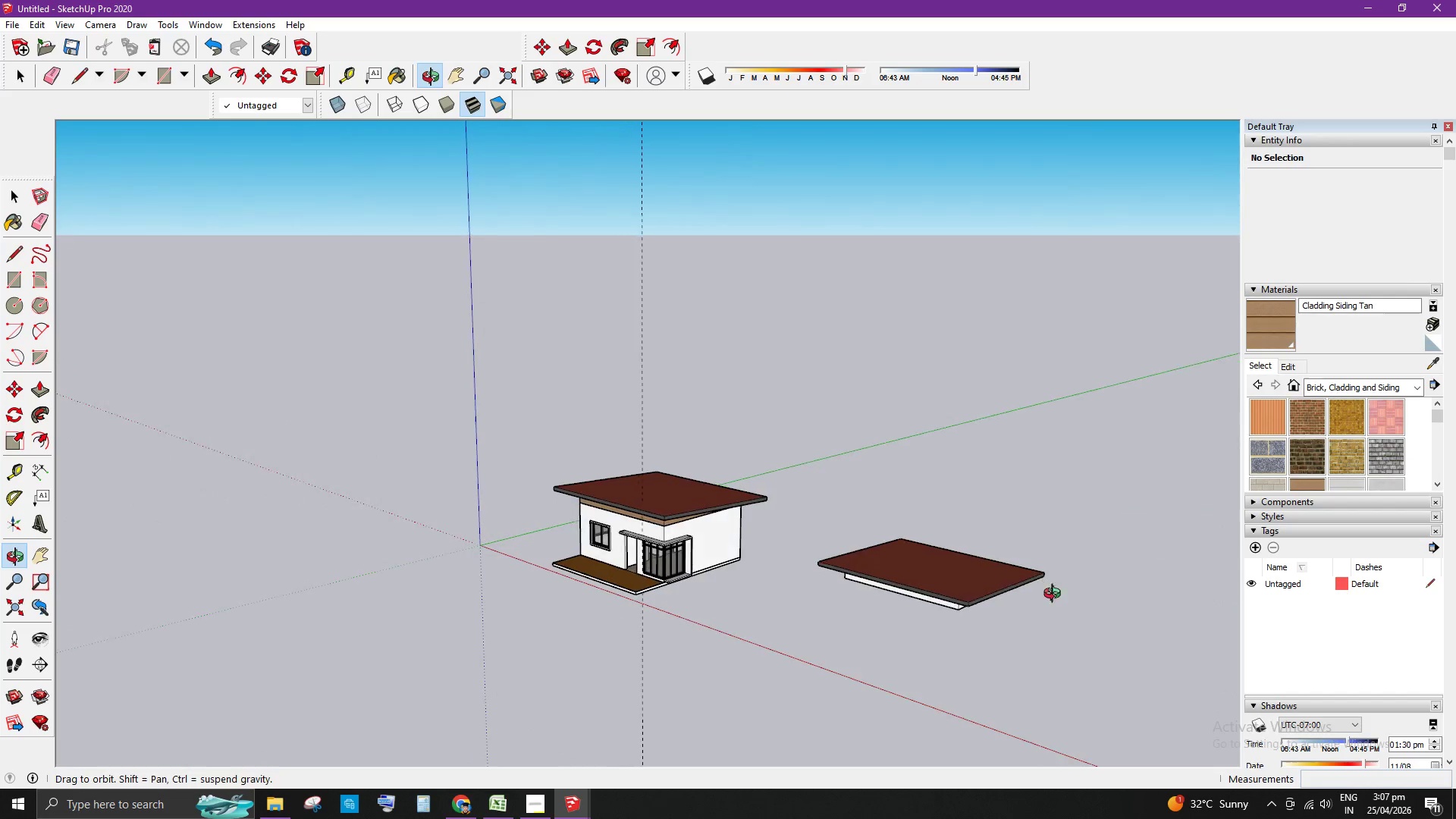 
scroll: coordinate [560, 553], scroll_direction: up, amount: 9.0
 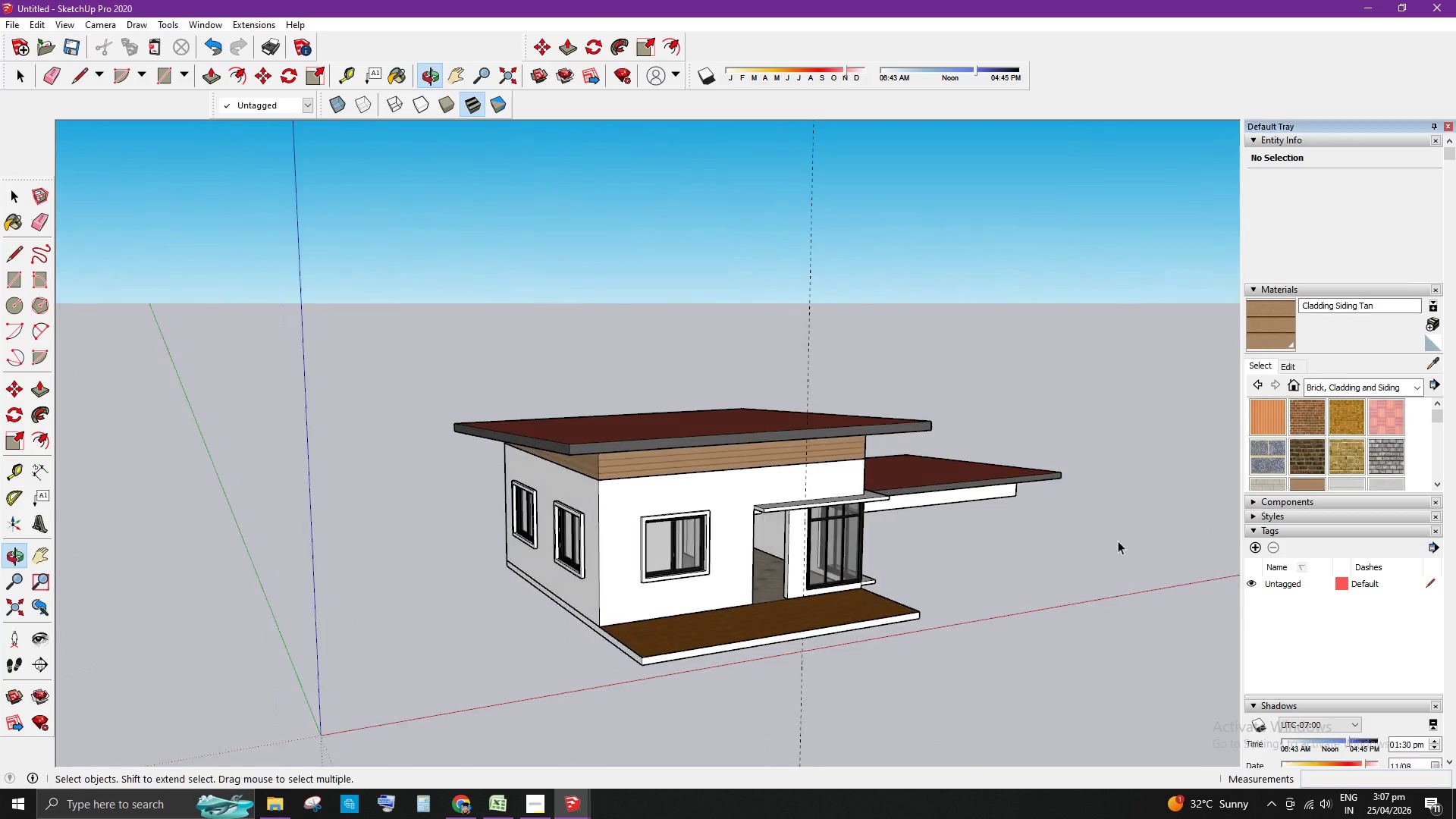 
left_click([601, 599])
 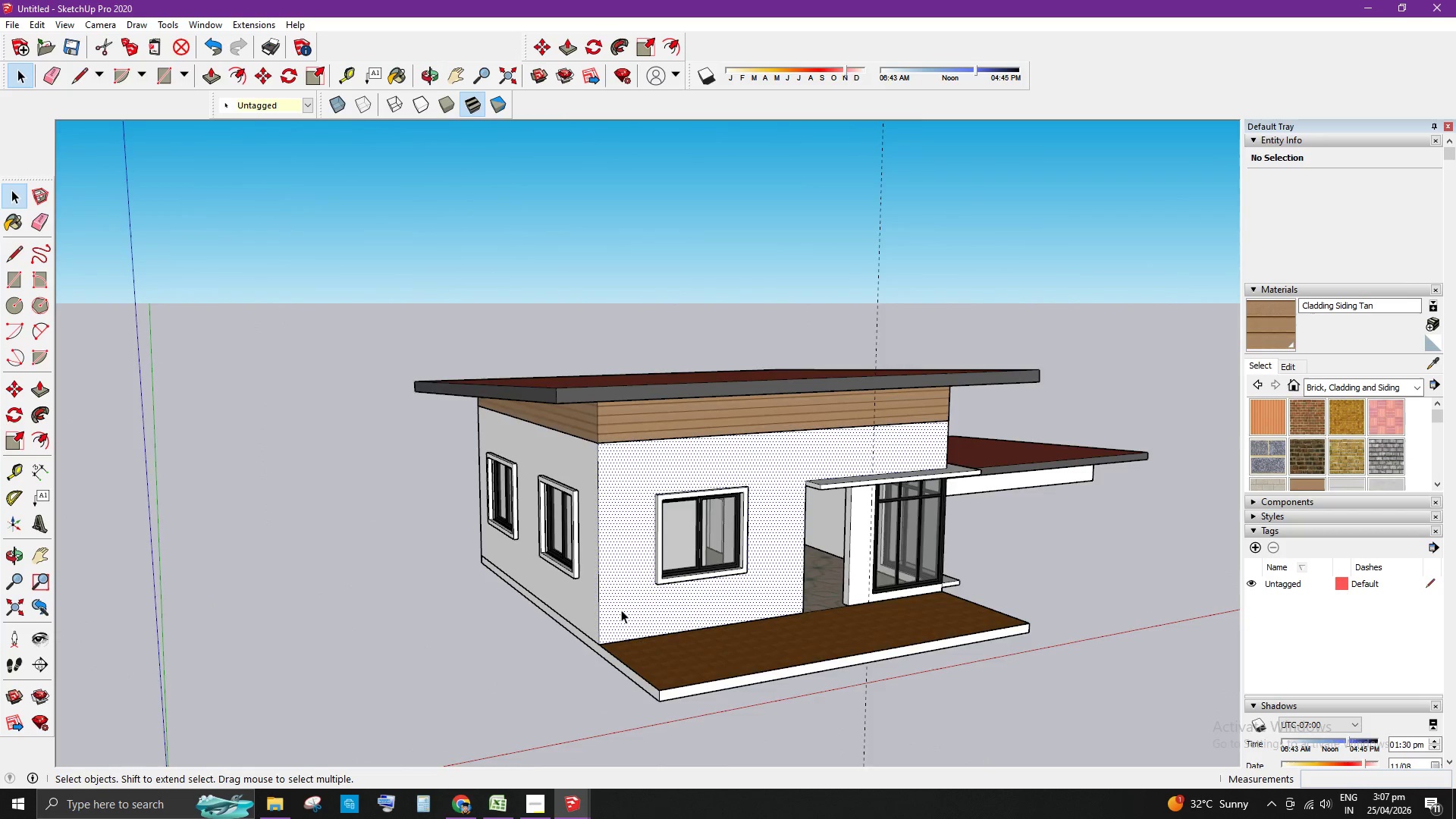 
scroll: coordinate [607, 612], scroll_direction: up, amount: 7.0
 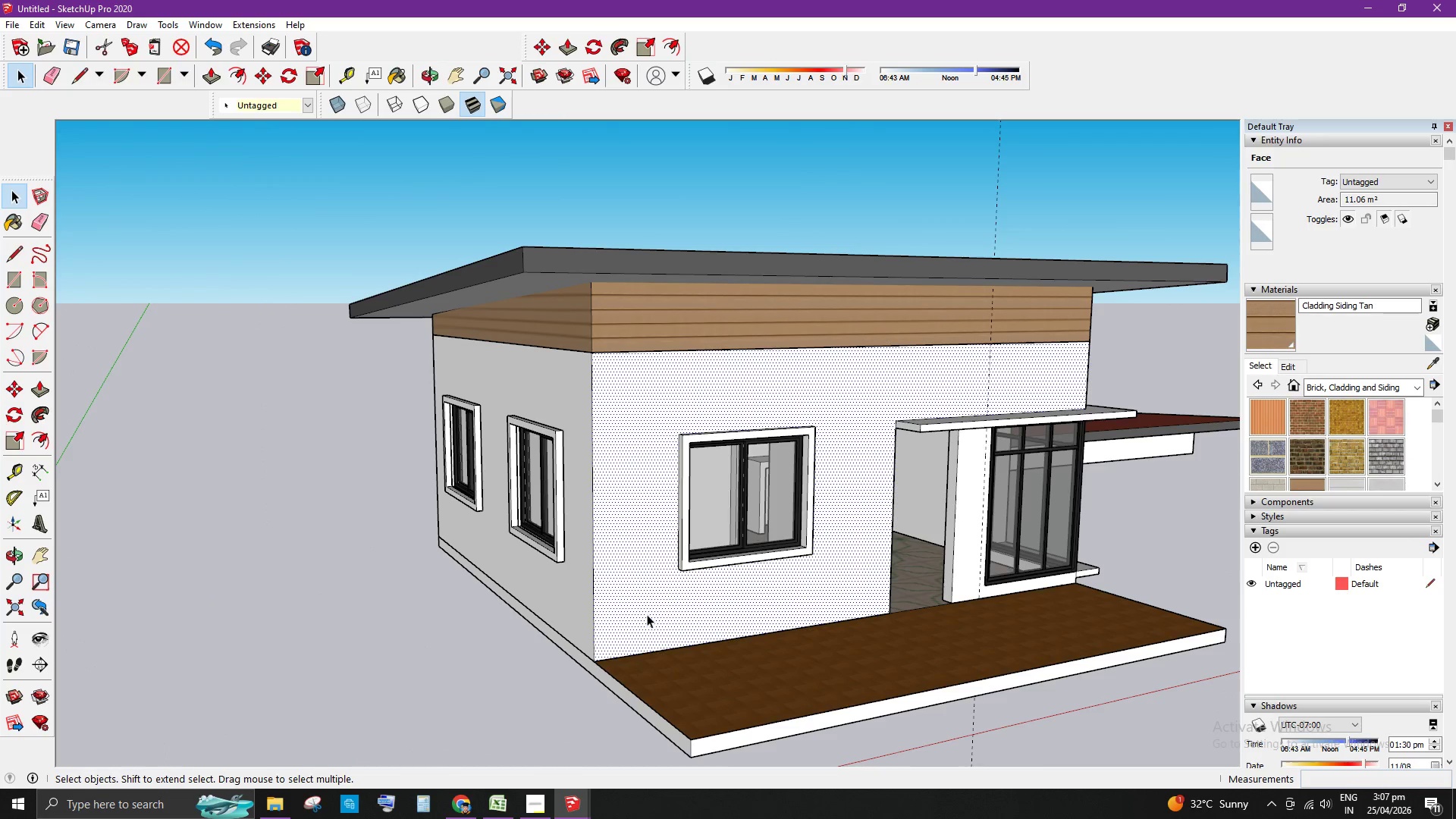 
key(T)
 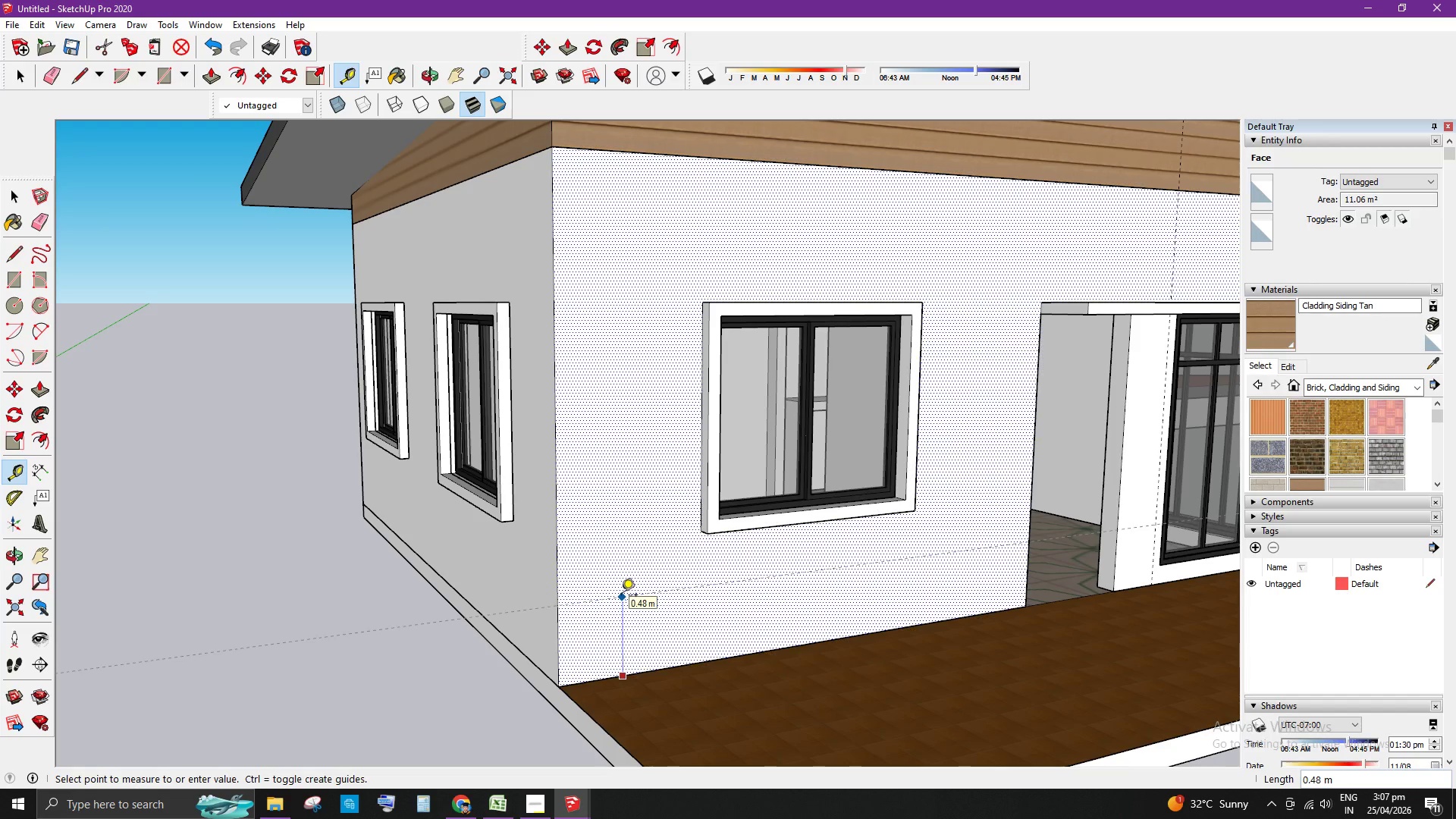 
scroll: coordinate [644, 629], scroll_direction: up, amount: 5.0
 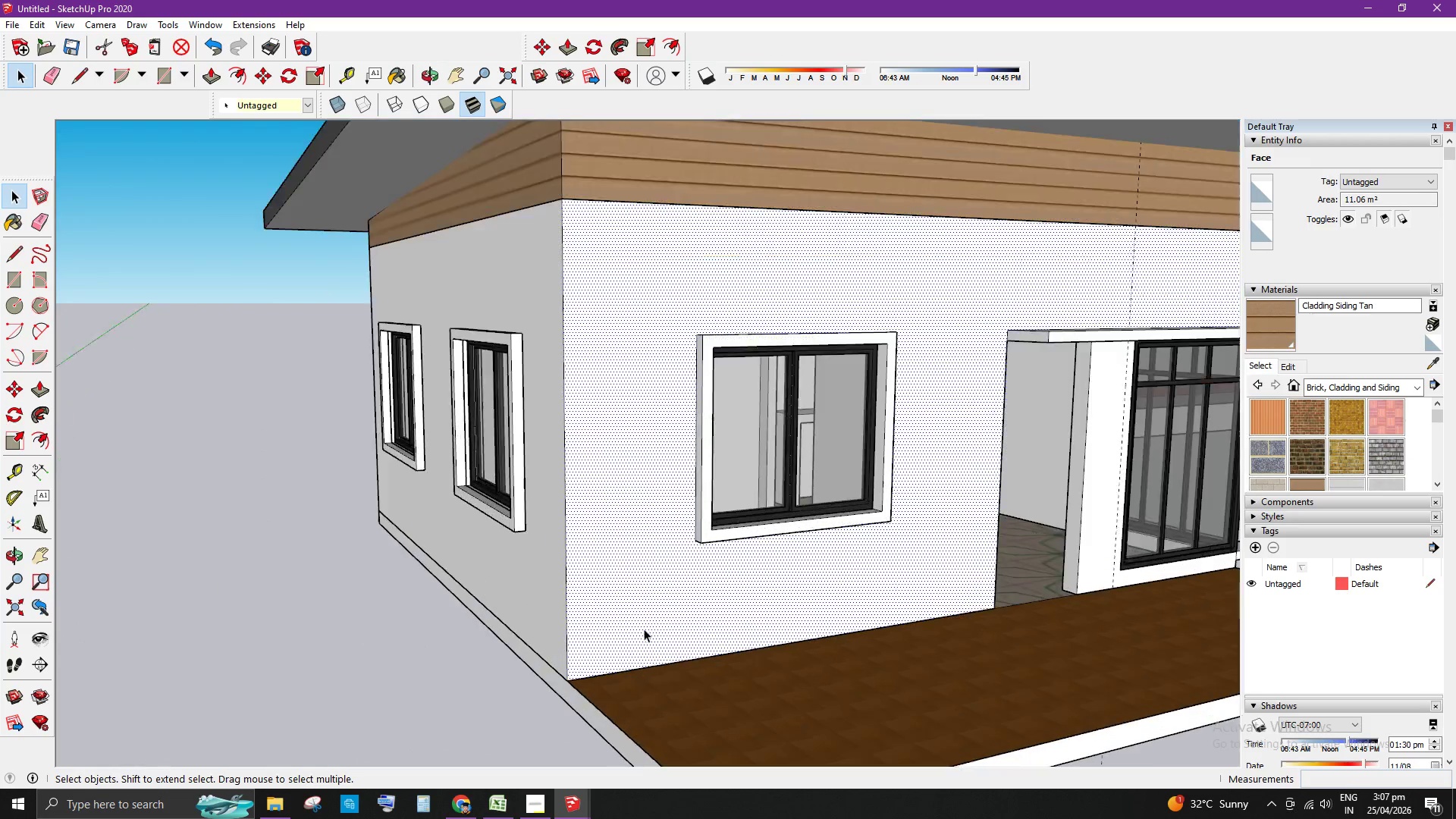 
key(Numpad1)
 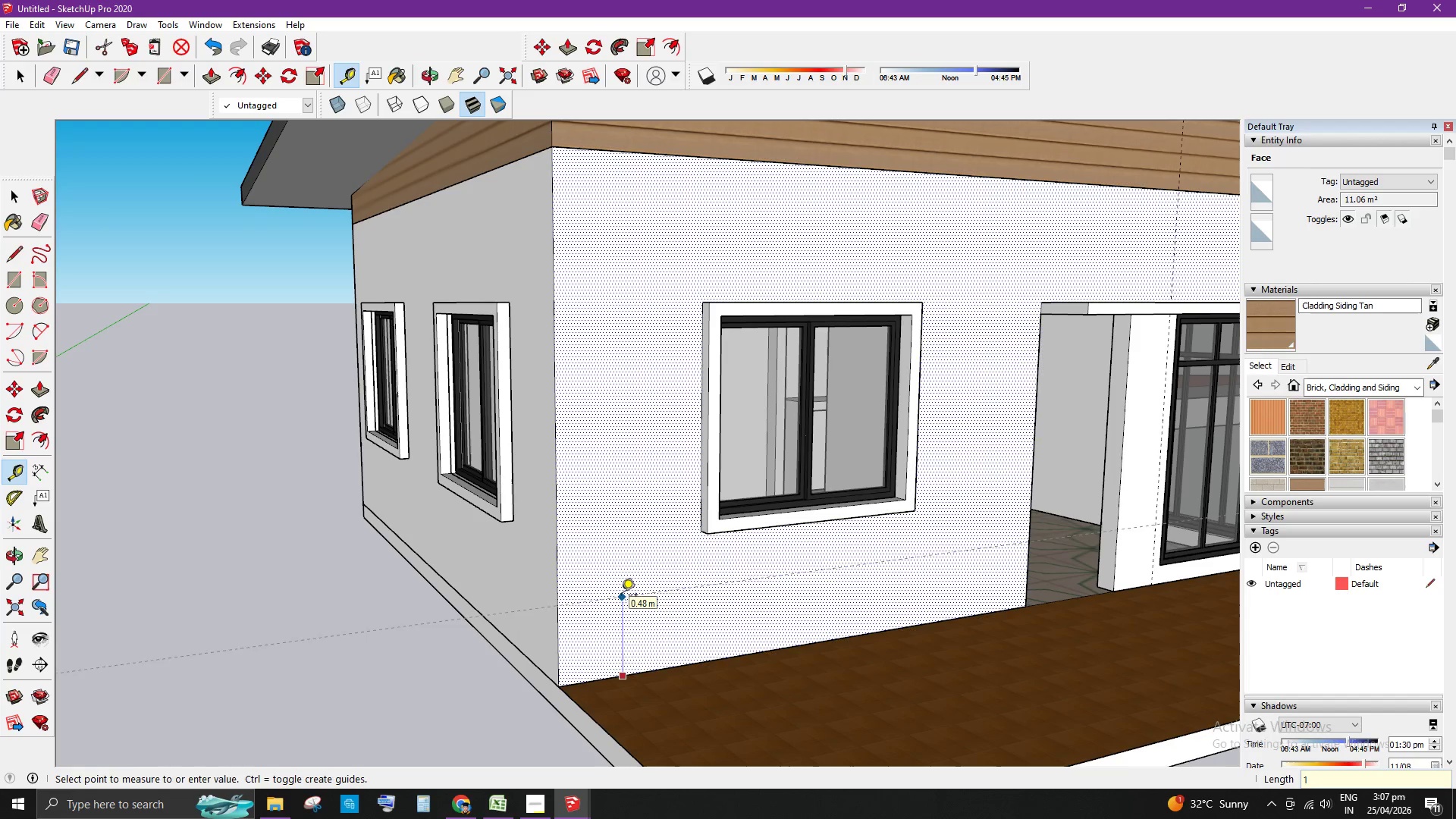 
key(Enter)
 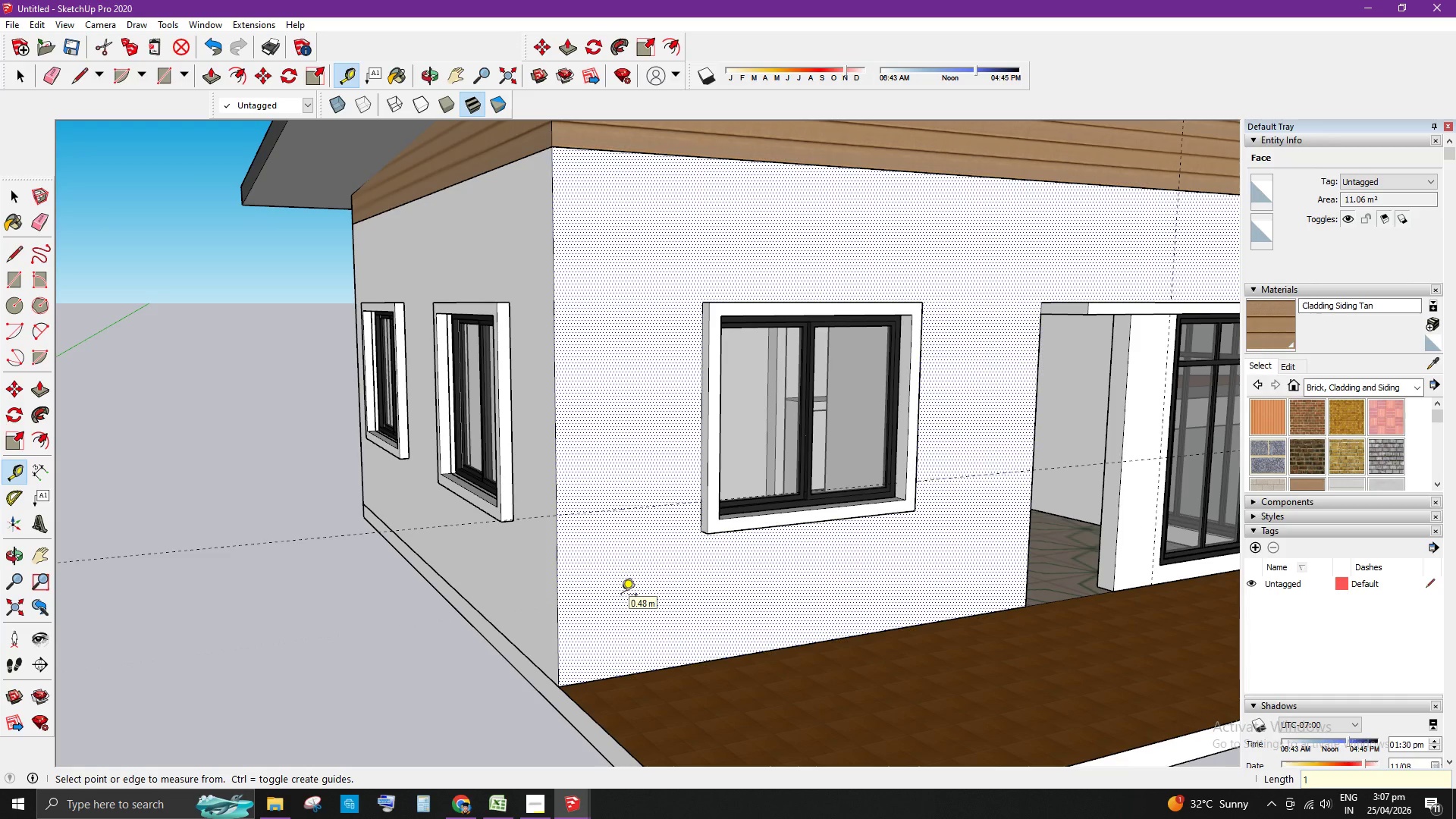 
key(Control+Z)
 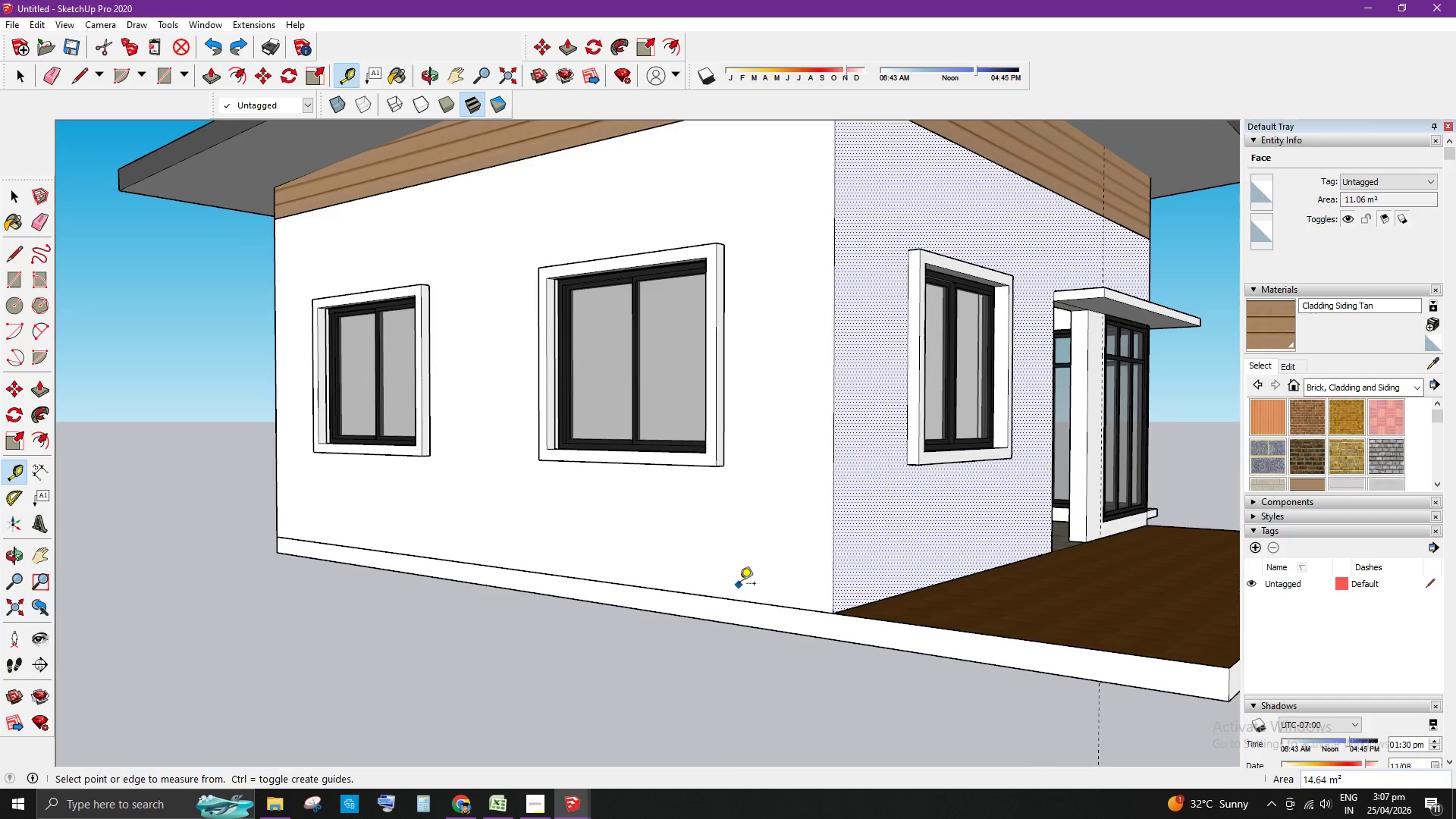 
left_click([737, 597])
 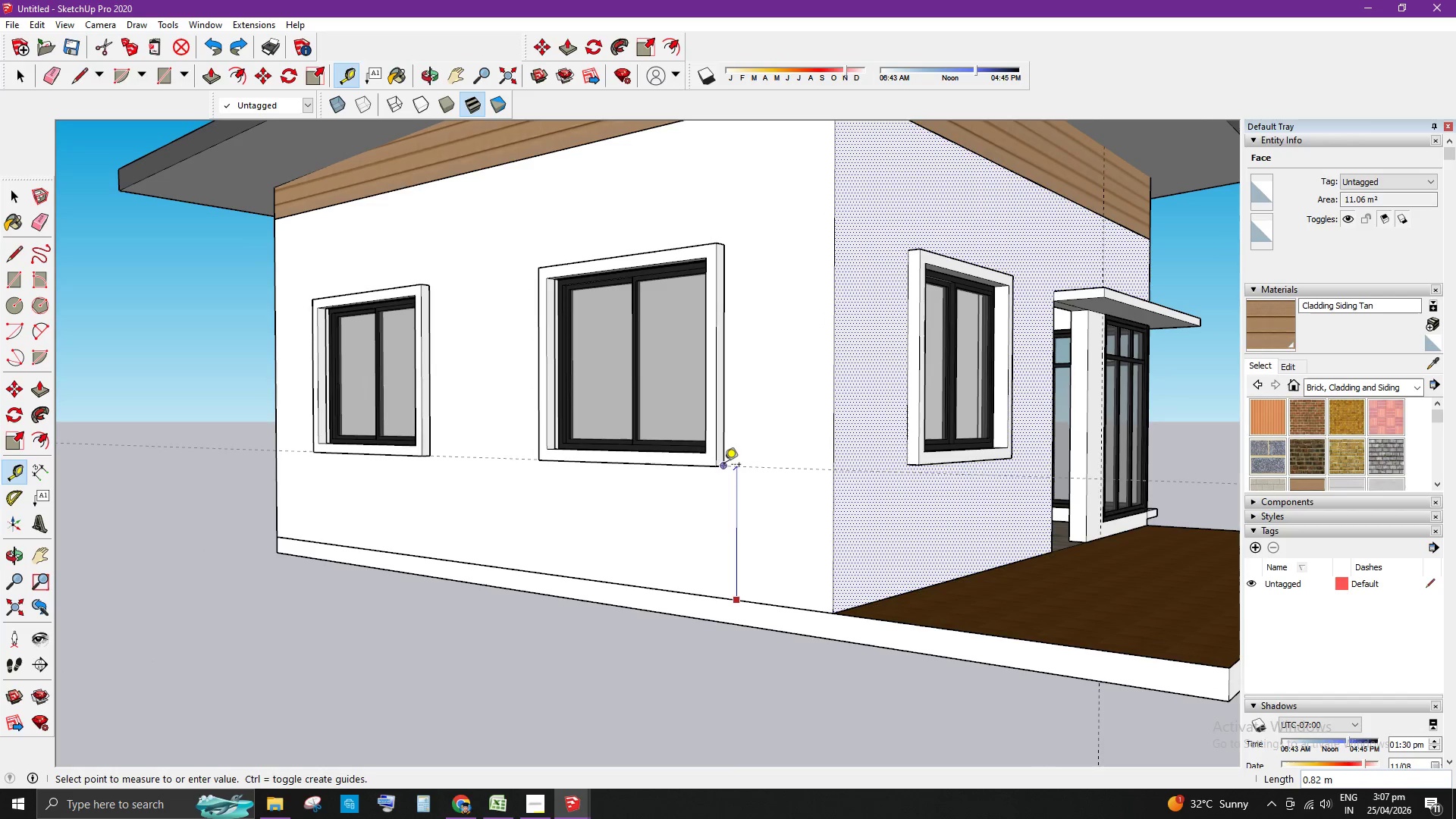 
scroll: coordinate [721, 472], scroll_direction: up, amount: 6.0
 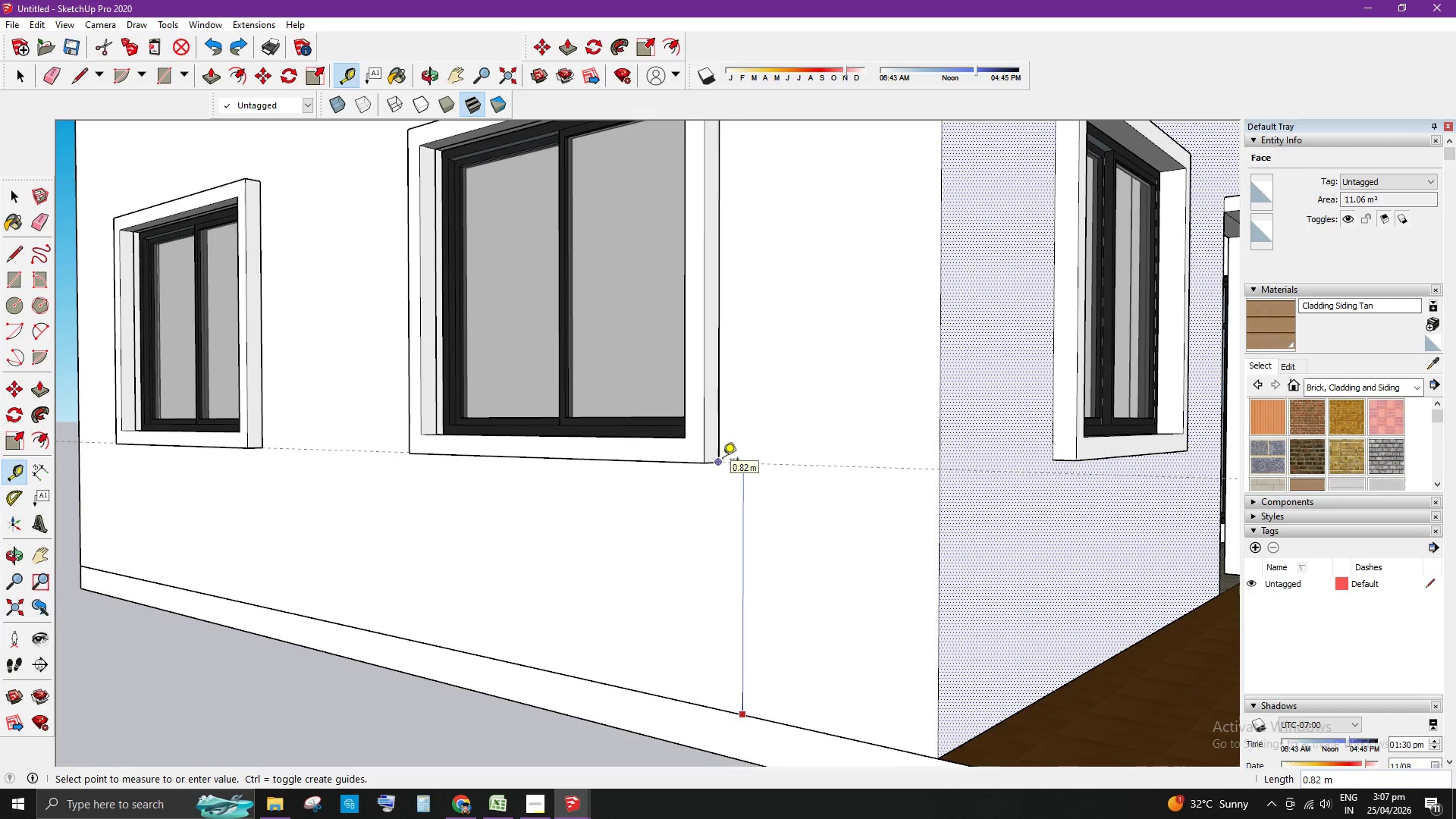 
left_click([723, 460])
 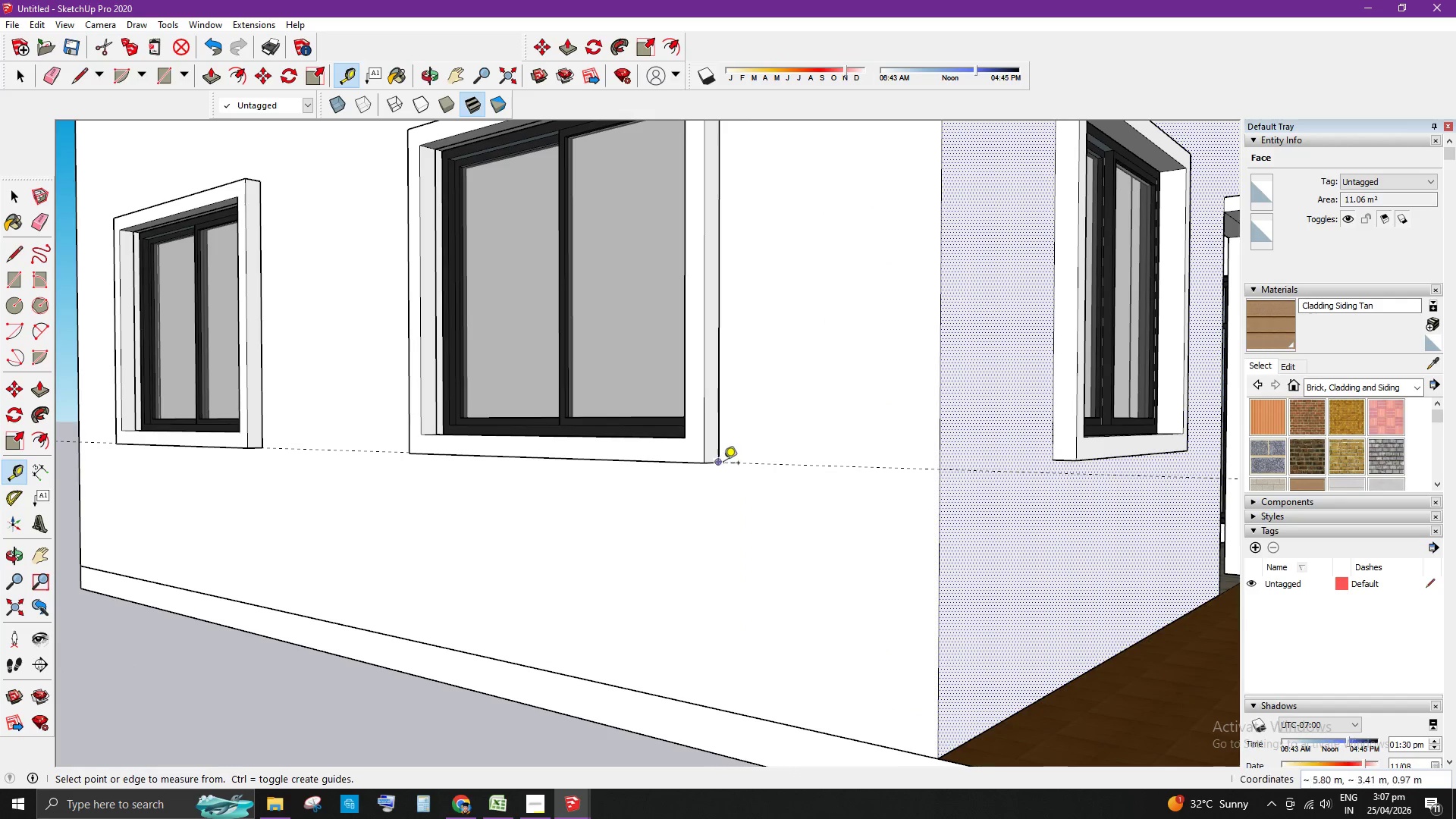 
key(Space)
 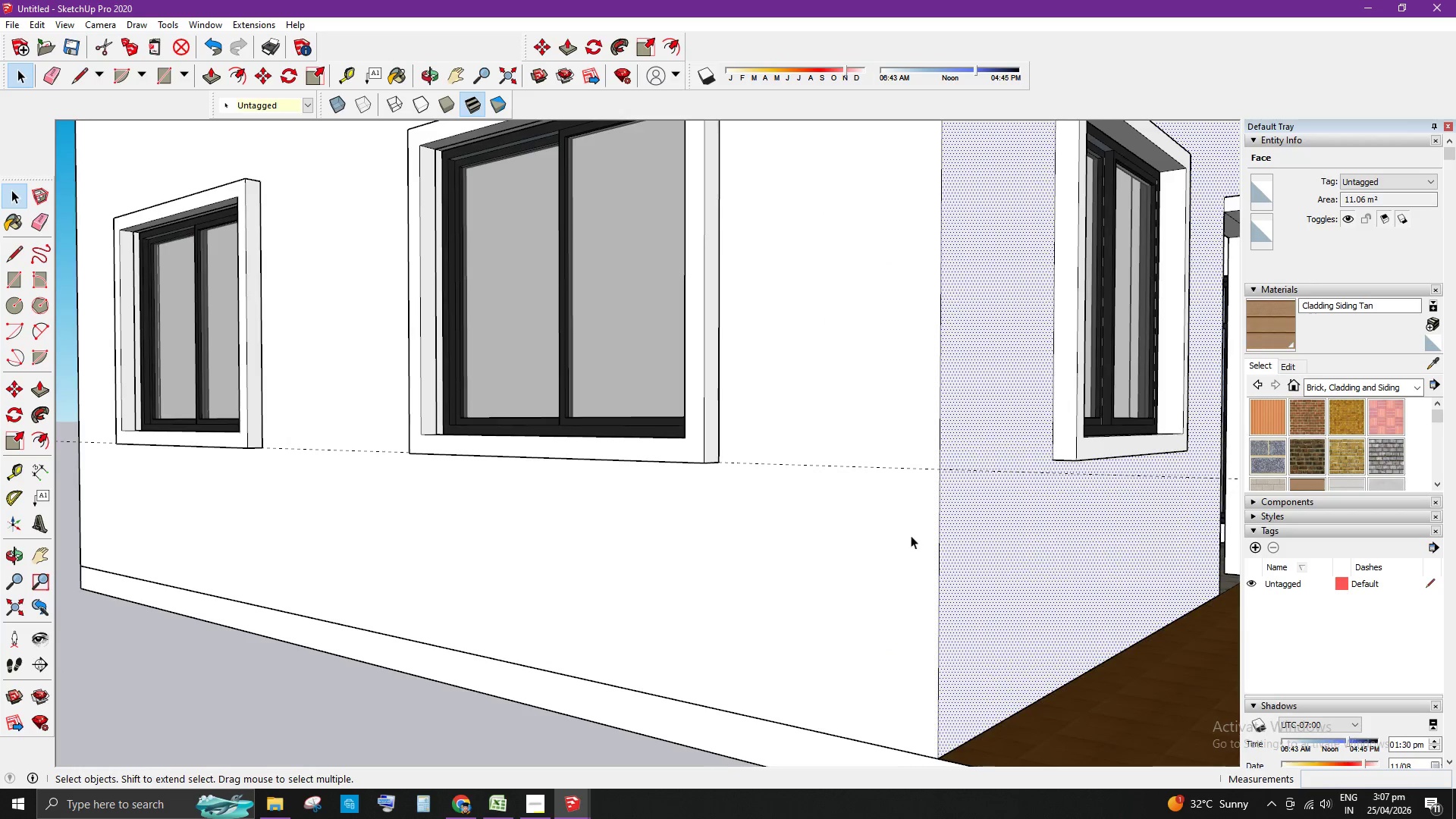 
scroll: coordinate [934, 539], scroll_direction: down, amount: 5.0
 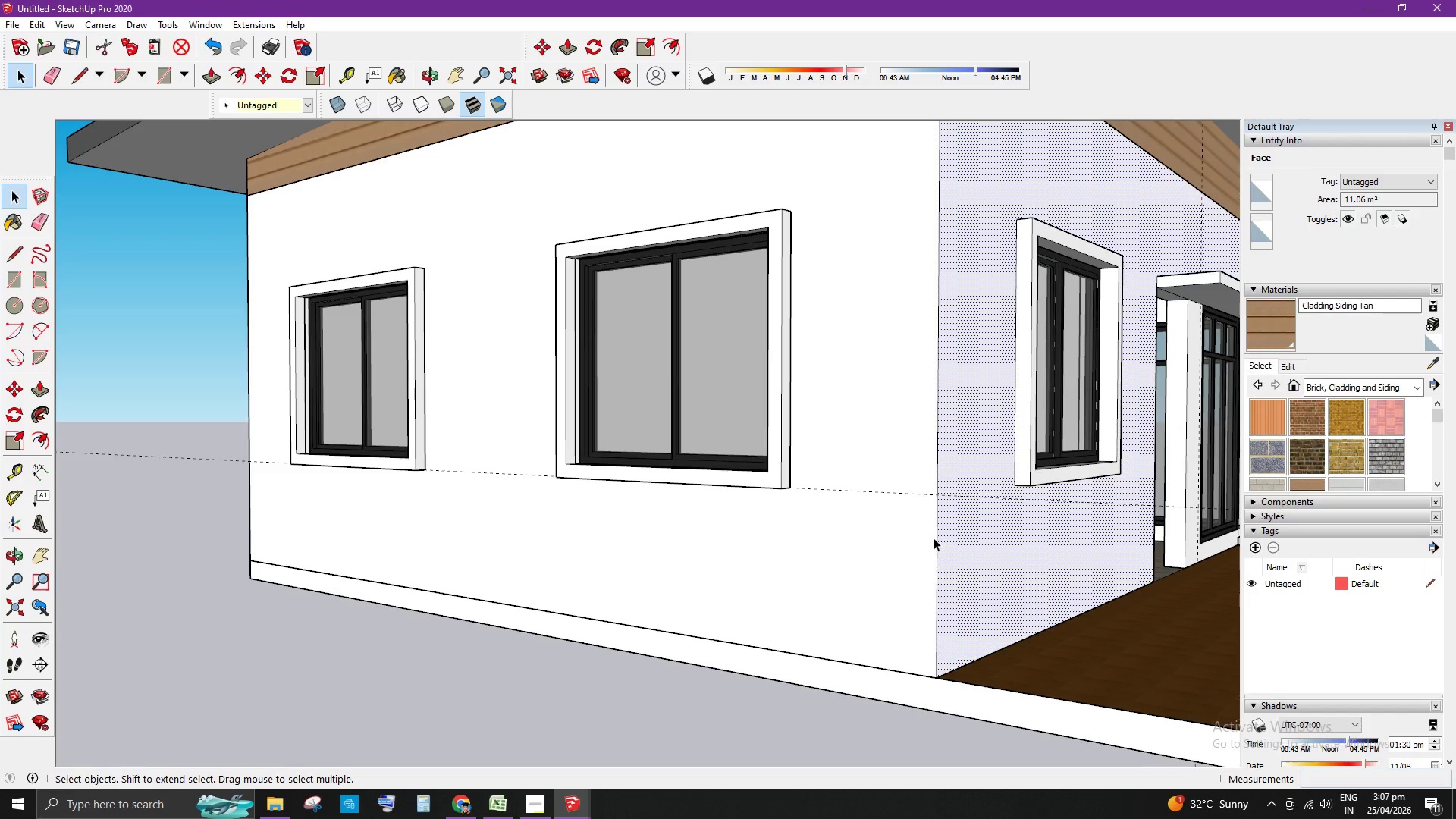 
key(L)
 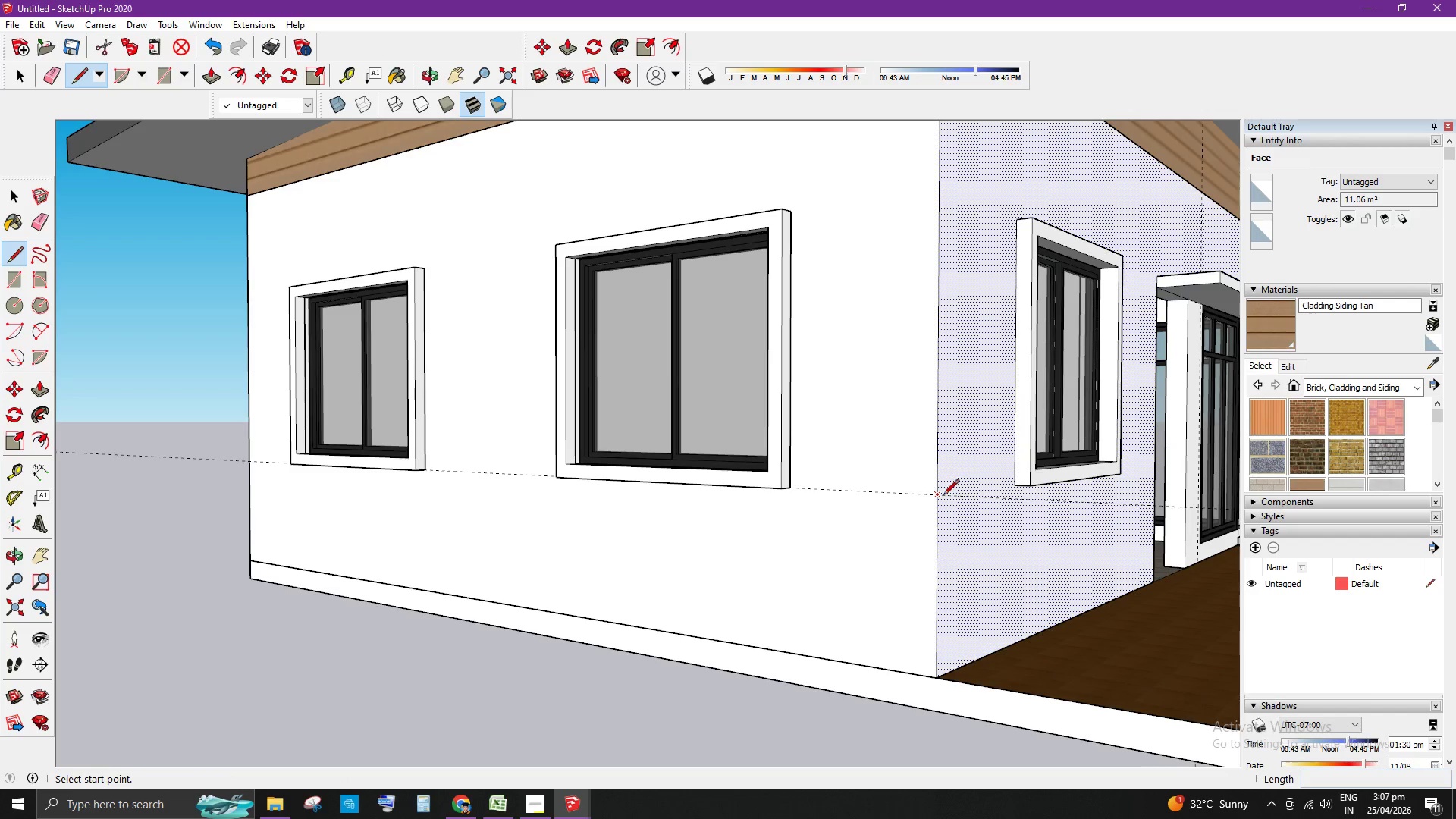 
left_click([940, 494])
 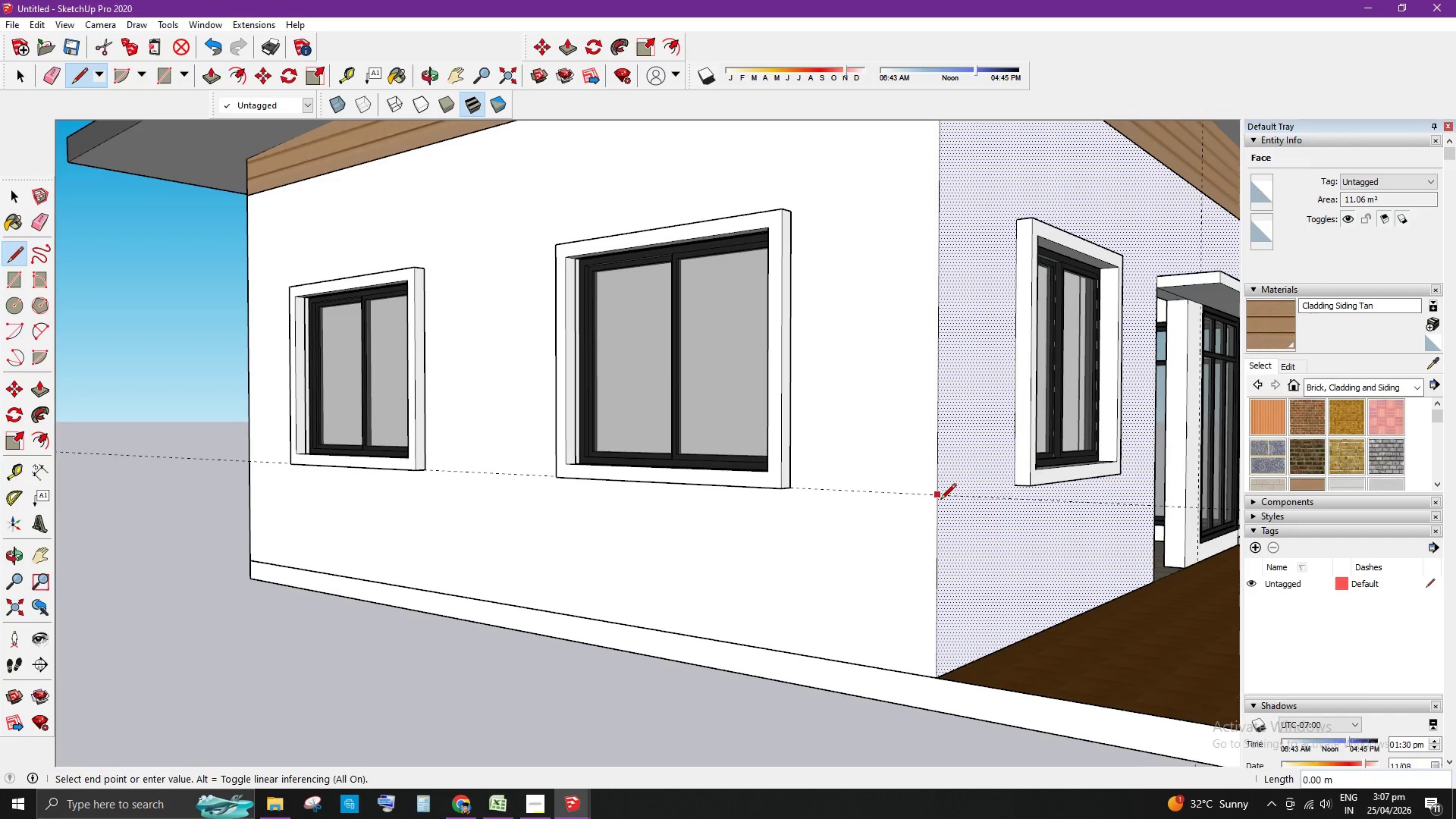 
scroll: coordinate [940, 504], scroll_direction: down, amount: 5.0
 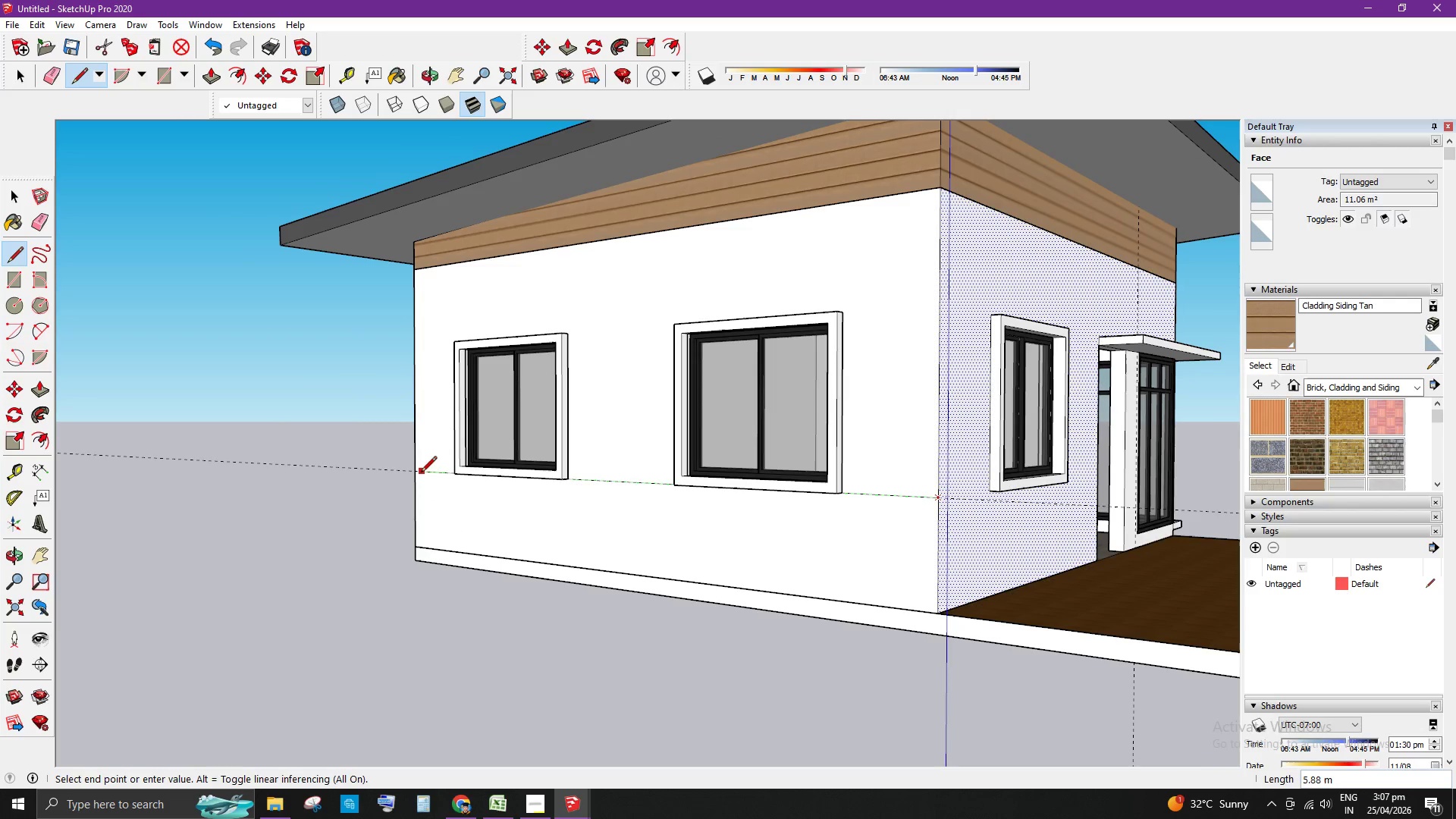 
left_click([416, 472])
 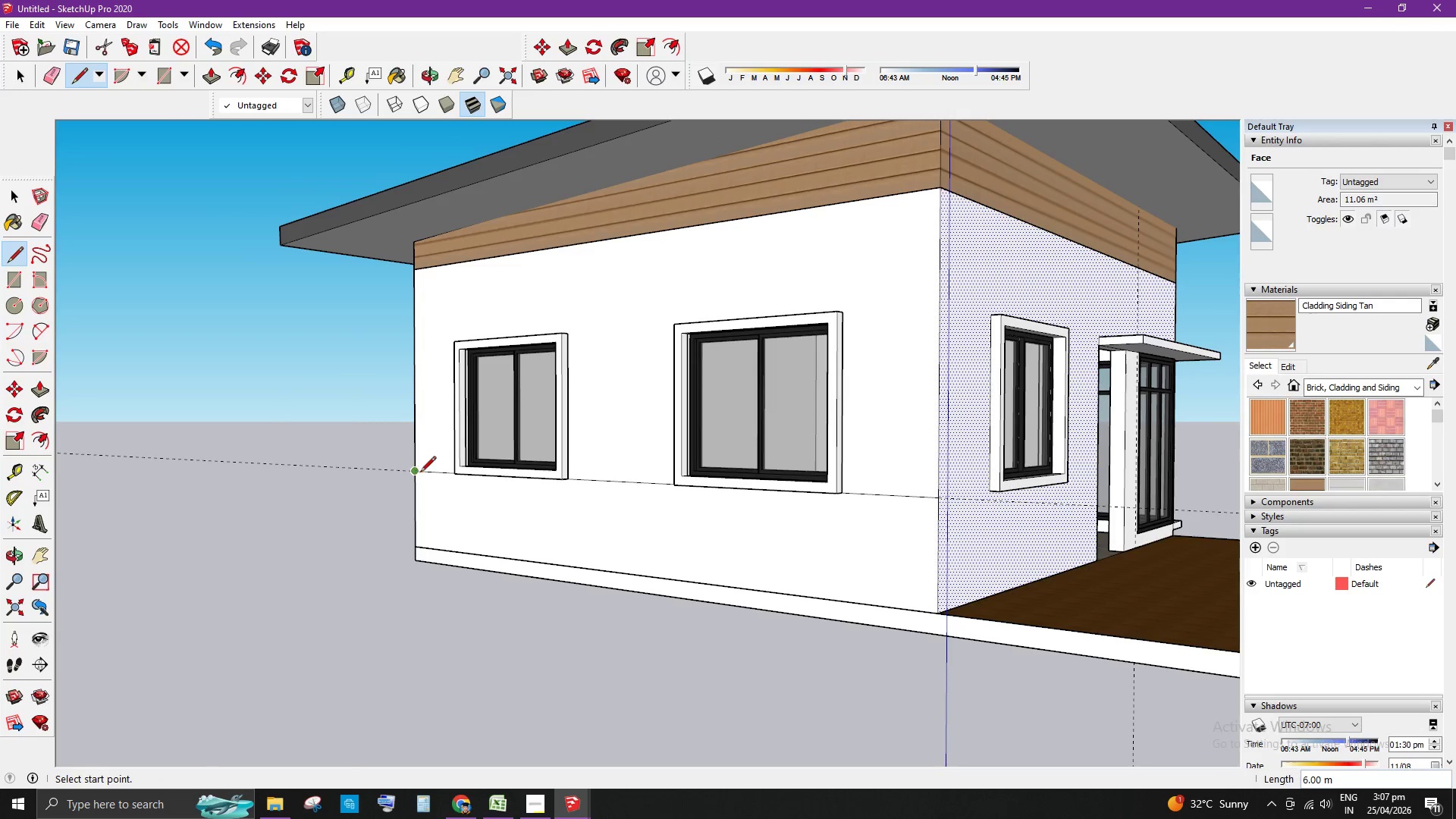 
key(Space)
 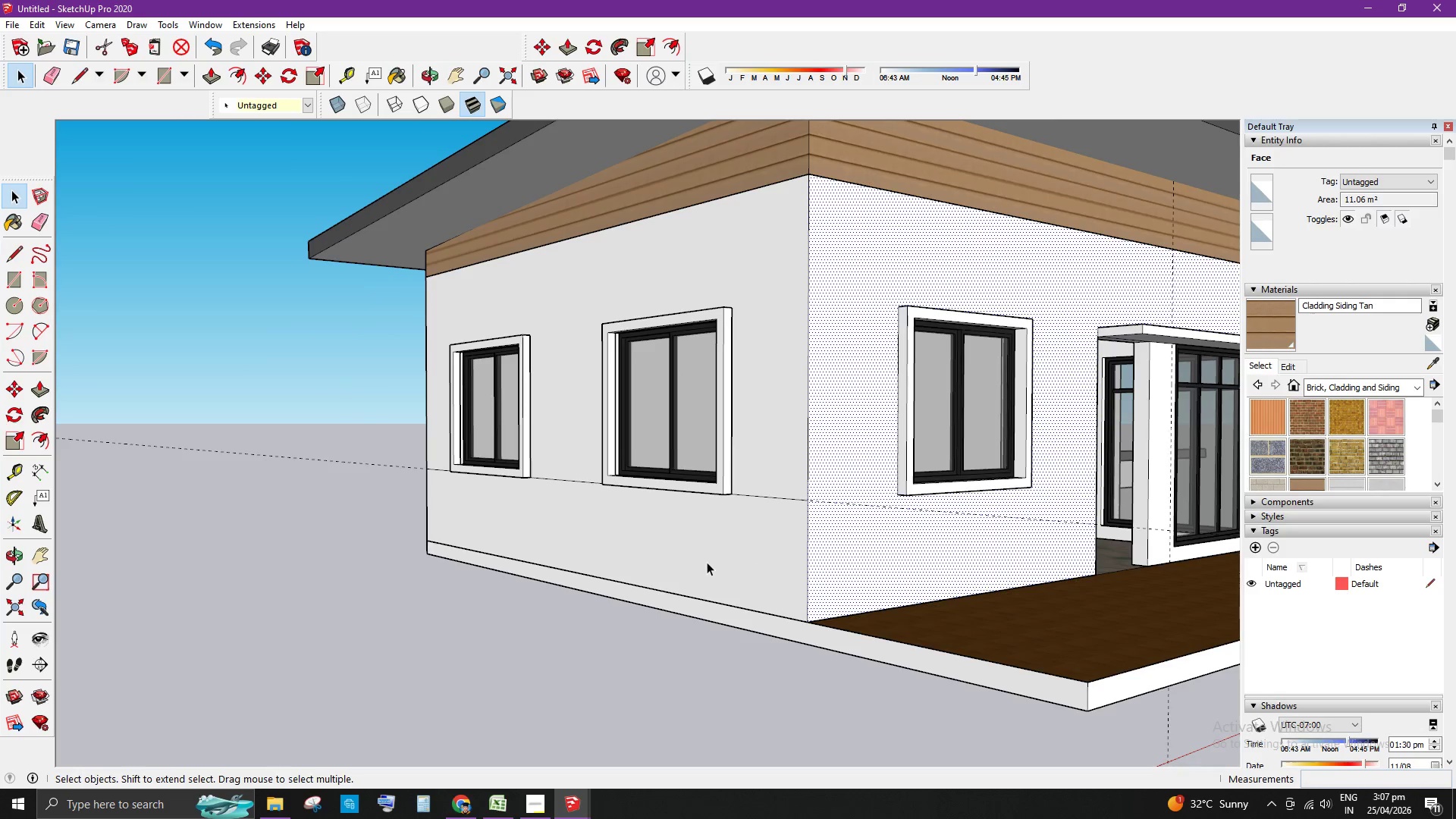 
key(T)
 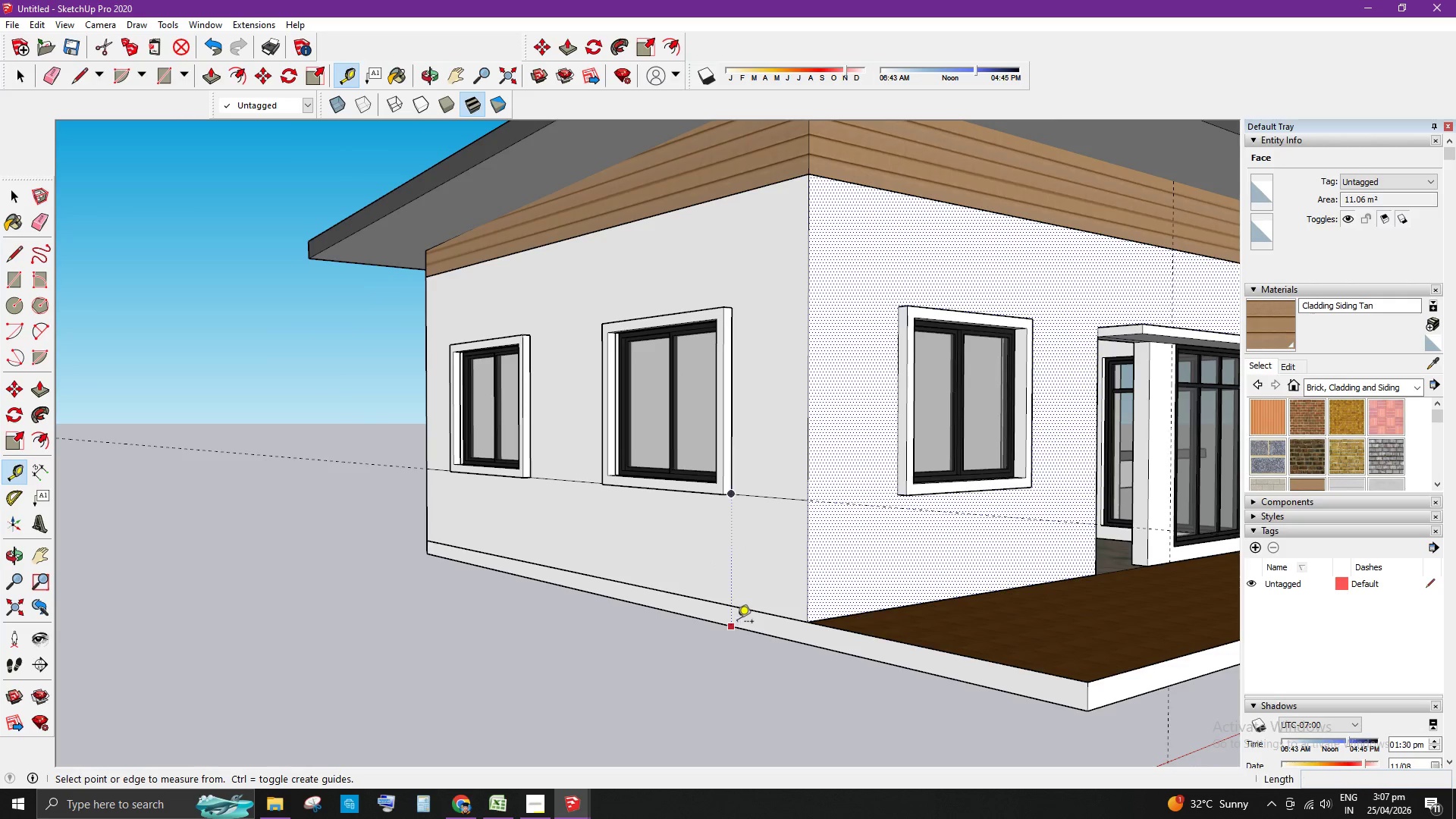 
left_click_drag(start_coordinate=[737, 623], to_coordinate=[737, 617])
 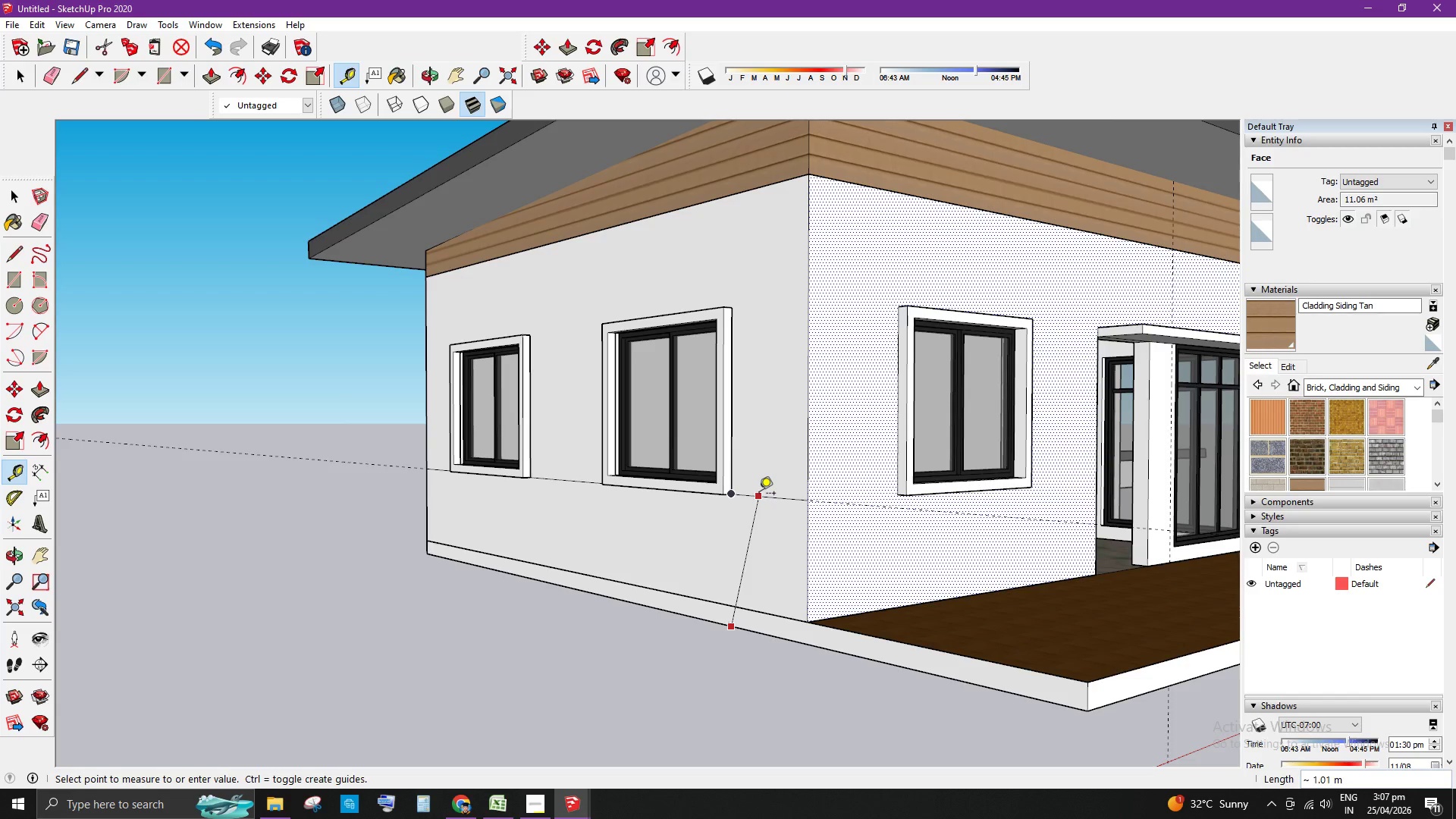 
key(Space)
 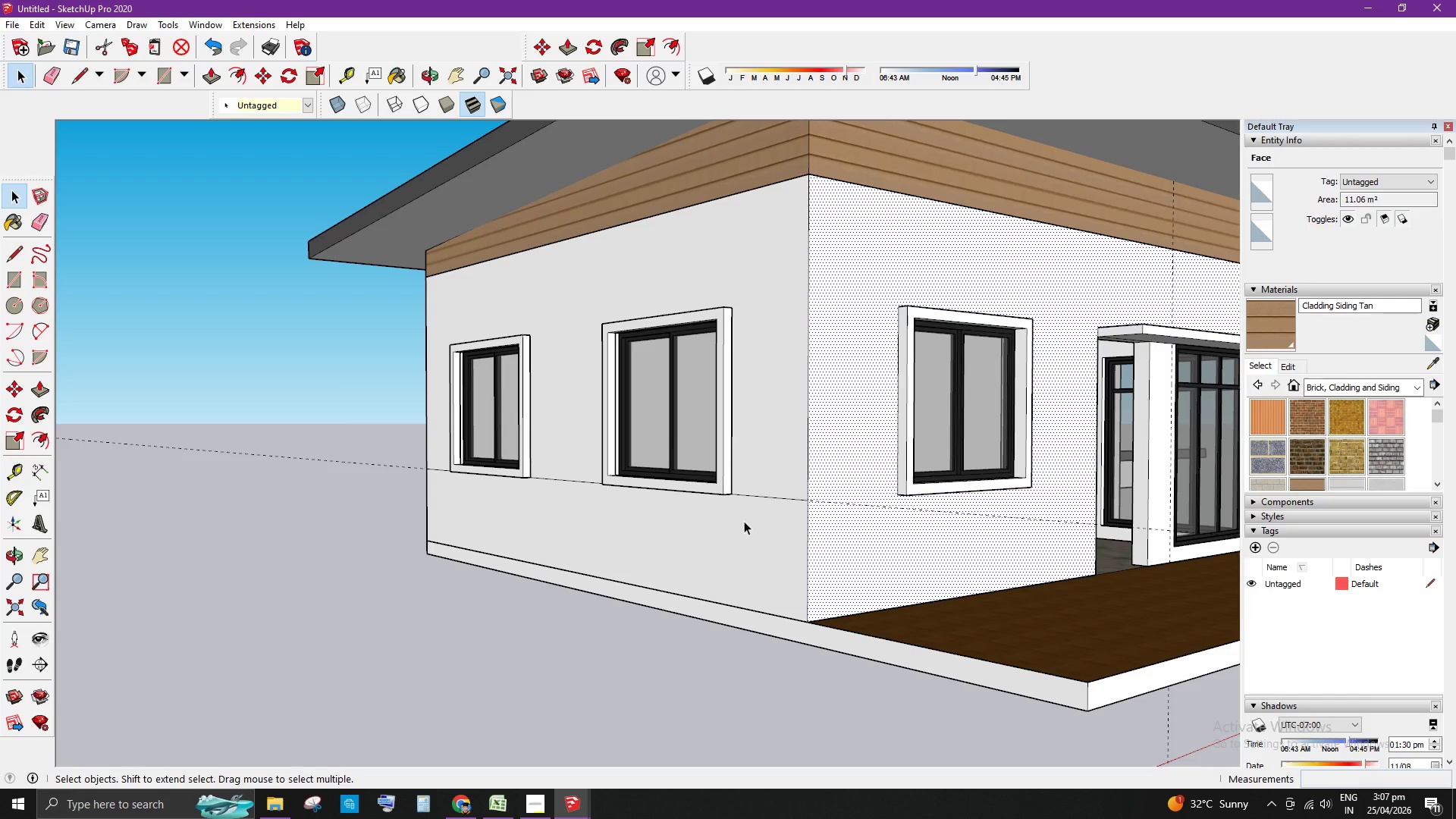 
key(T)
 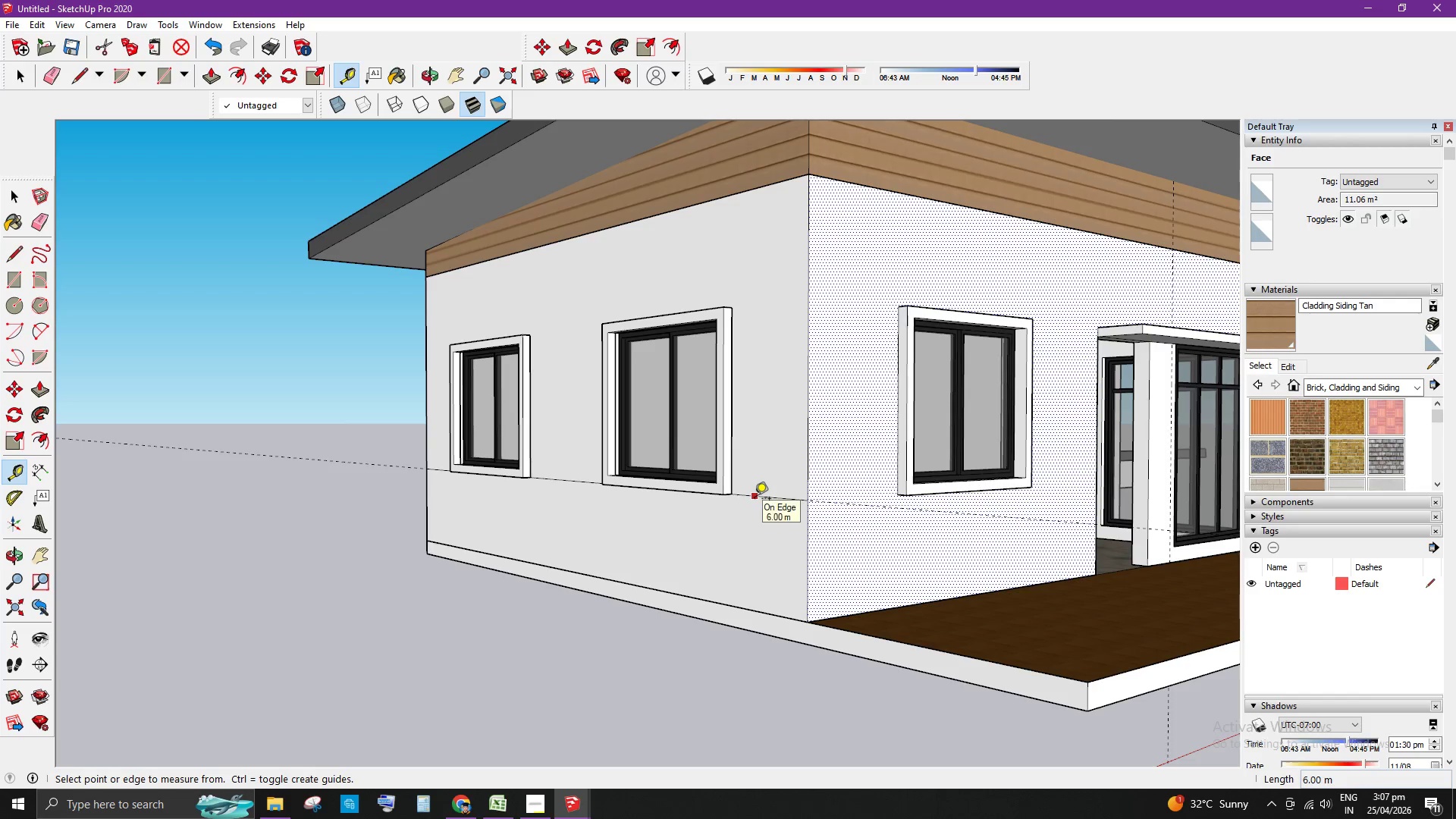 
left_click_drag(start_coordinate=[755, 500], to_coordinate=[757, 504])
 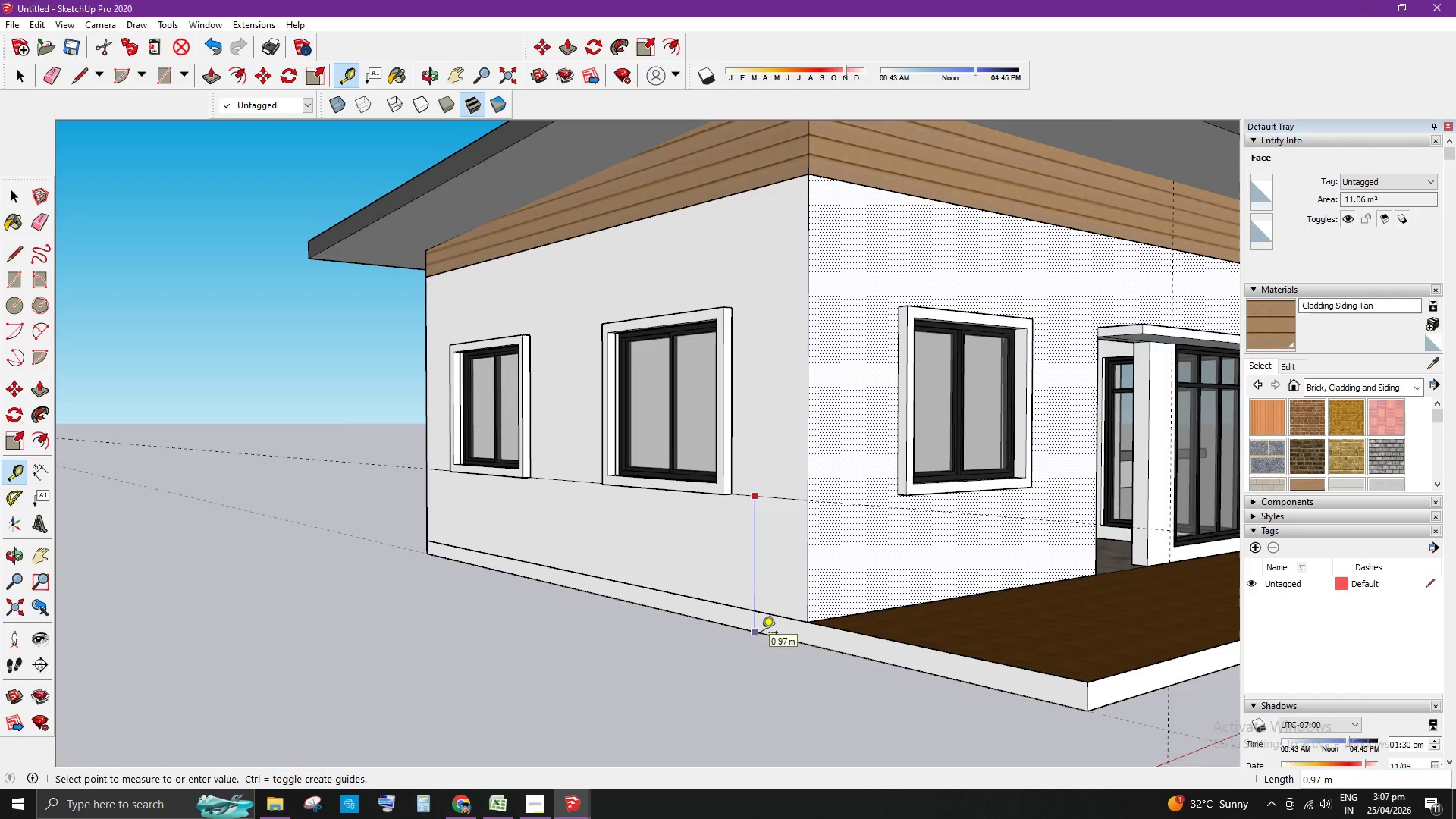 
key(Space)
 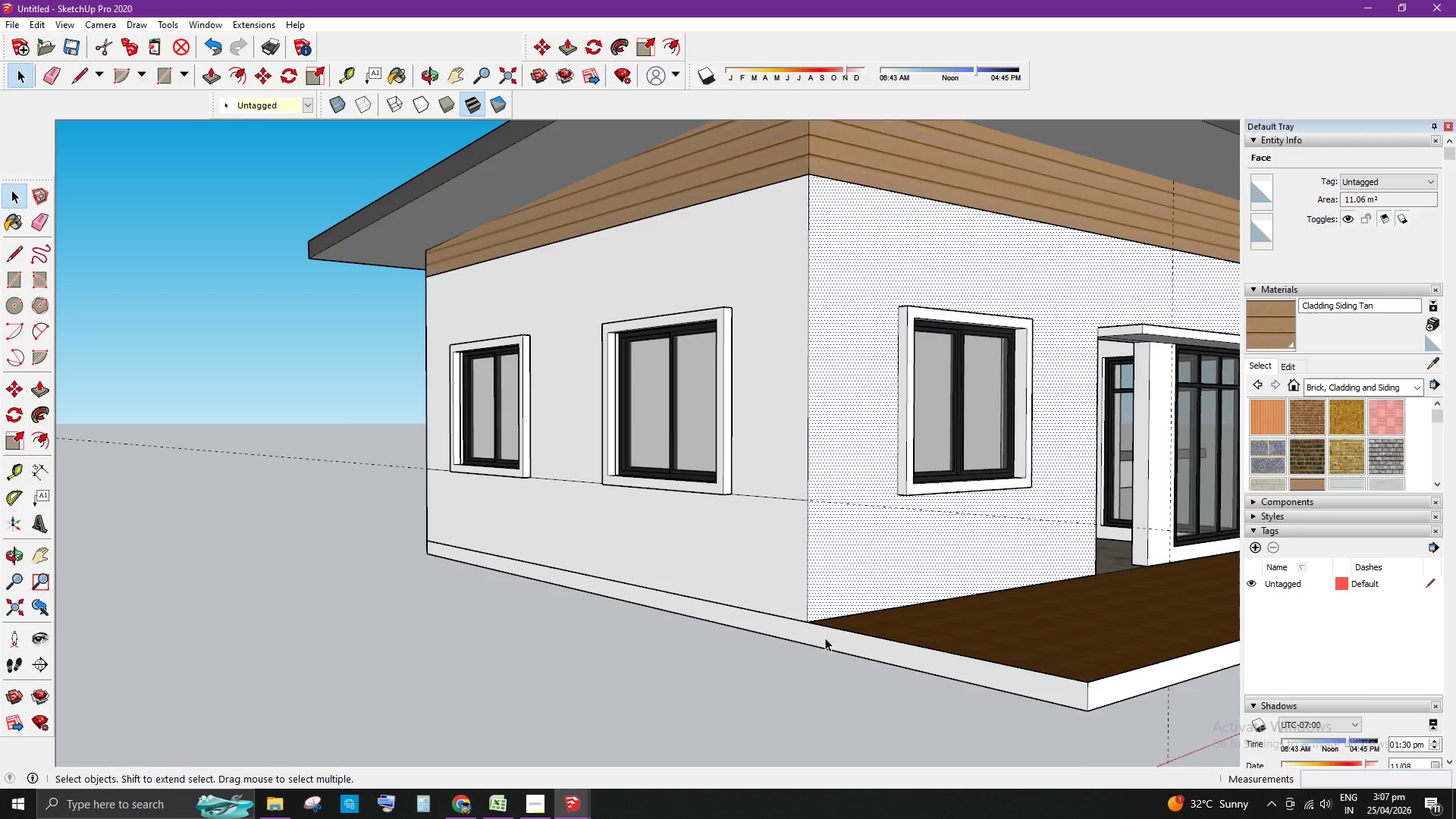 
scroll: coordinate [845, 639], scroll_direction: down, amount: 3.0
 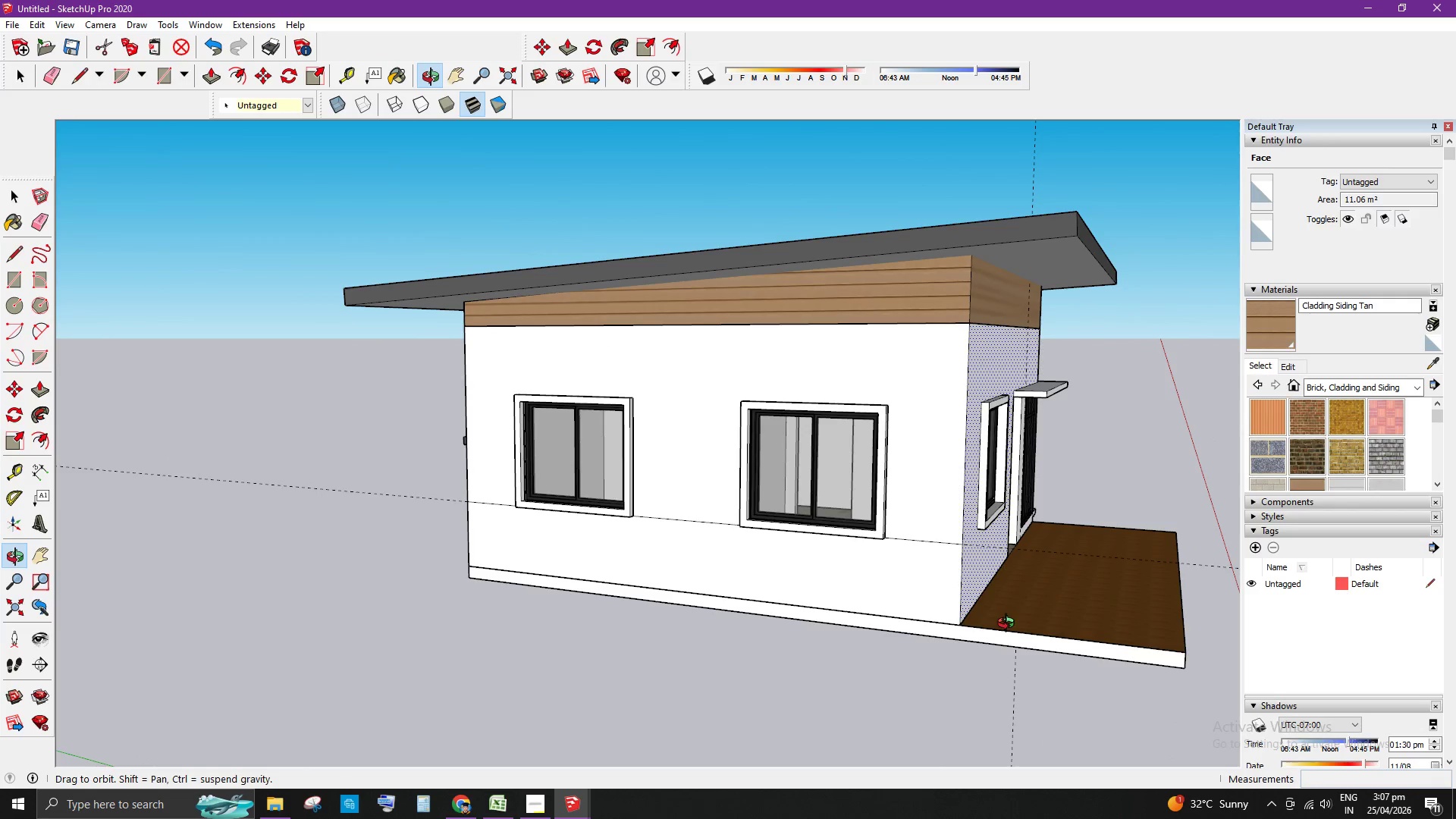 
left_click([896, 629])
 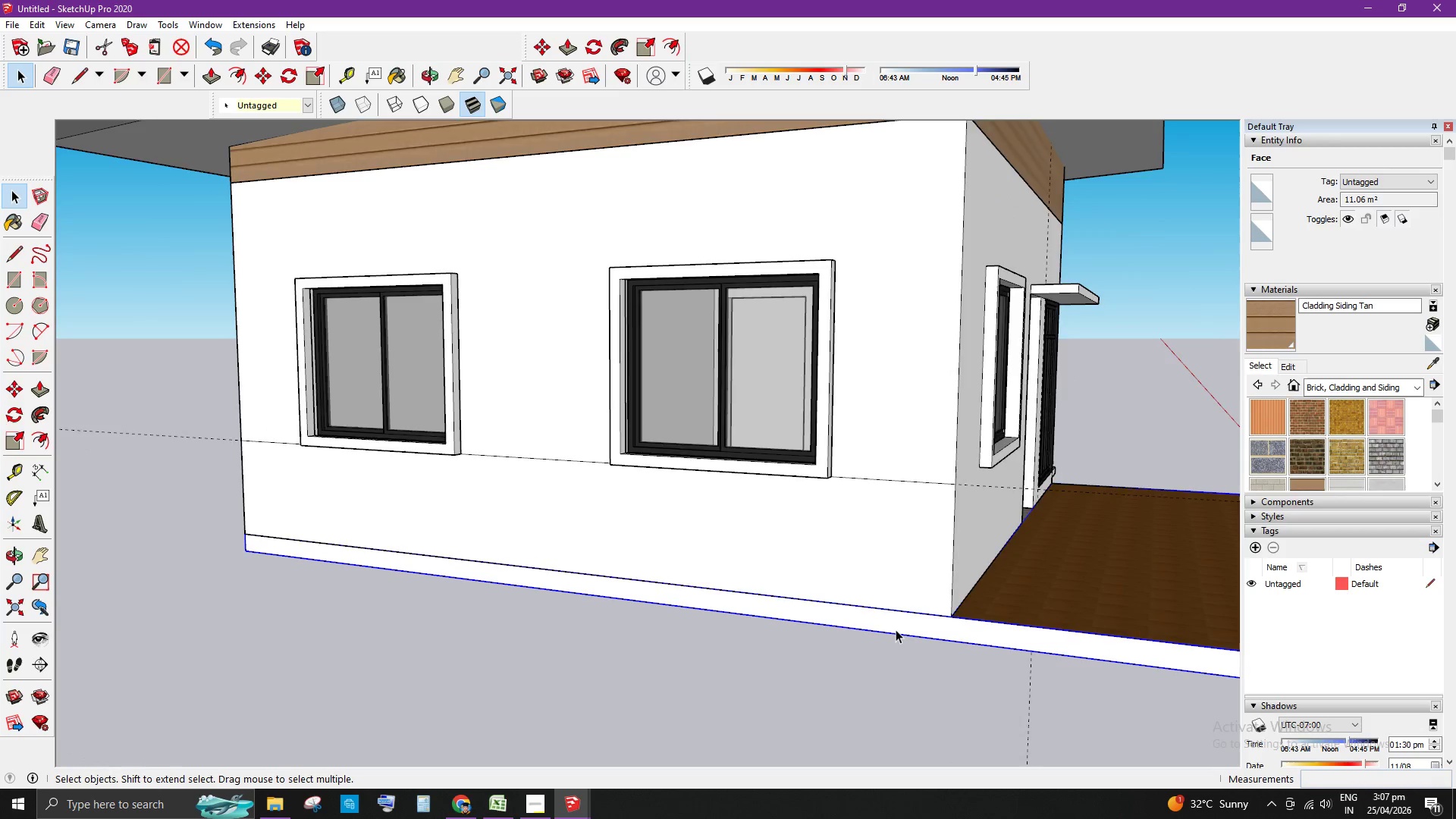 
scroll: coordinate [973, 639], scroll_direction: up, amount: 5.0
 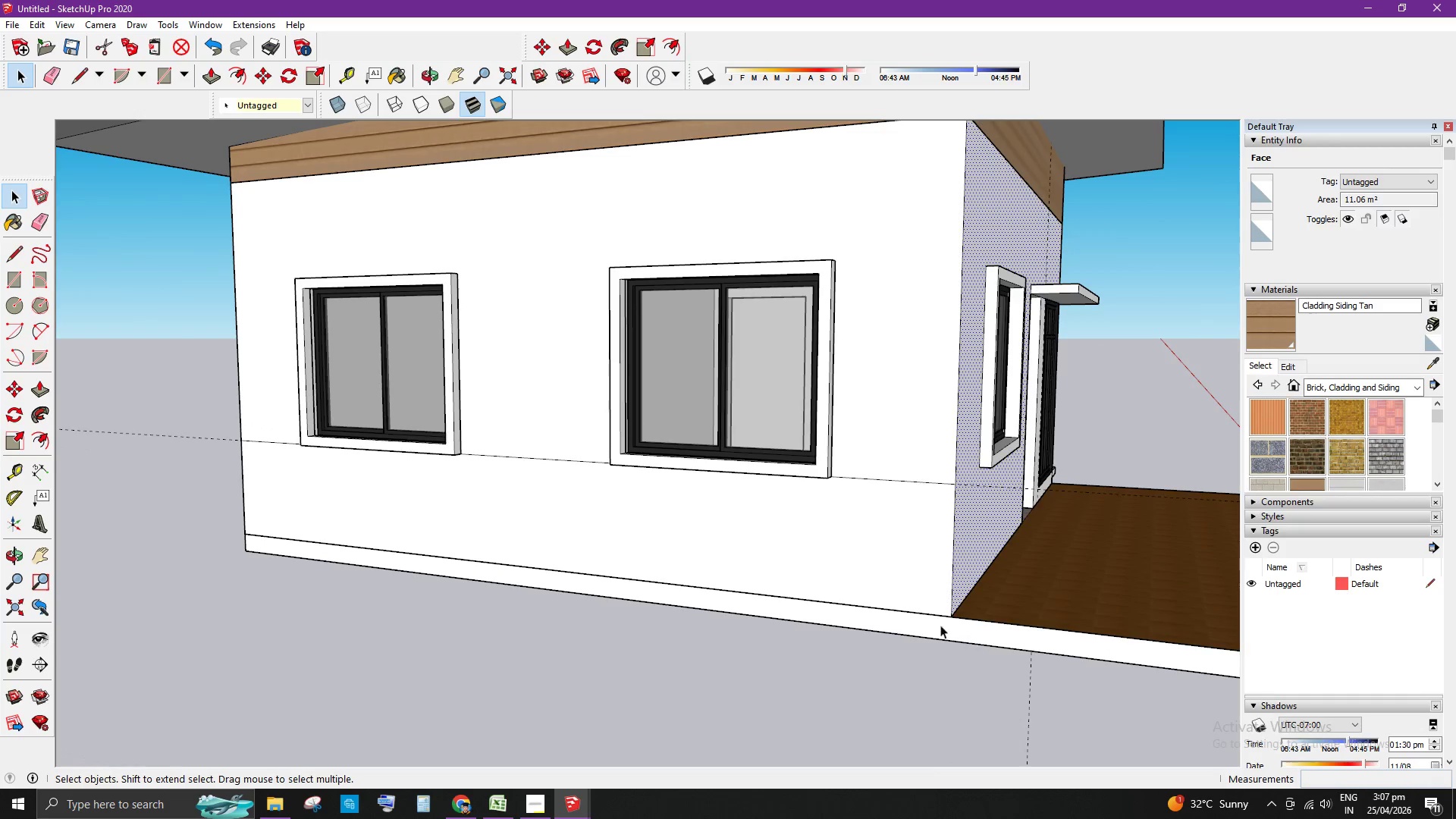 
double_click([896, 629])
 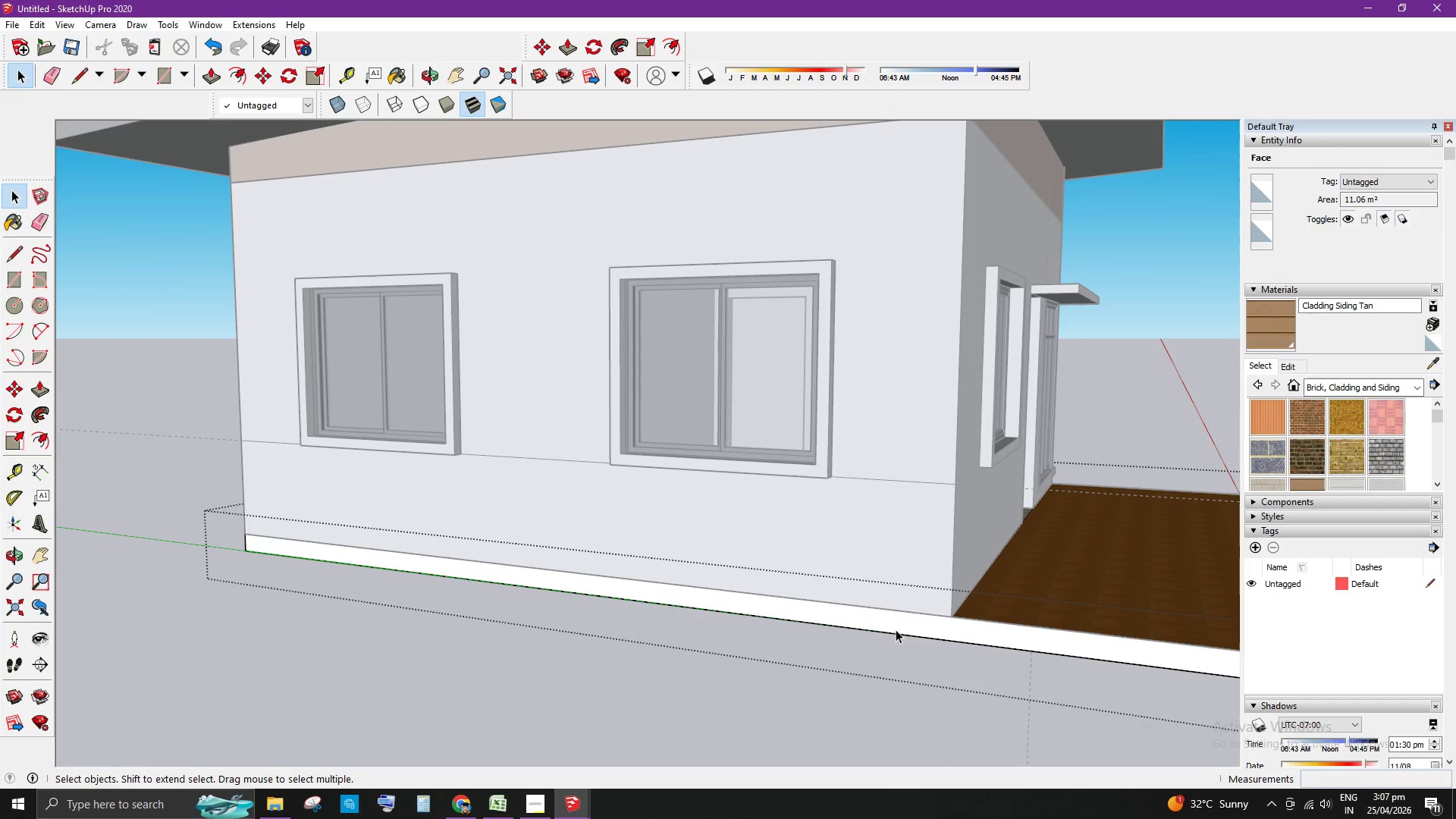 
triple_click([896, 629])
 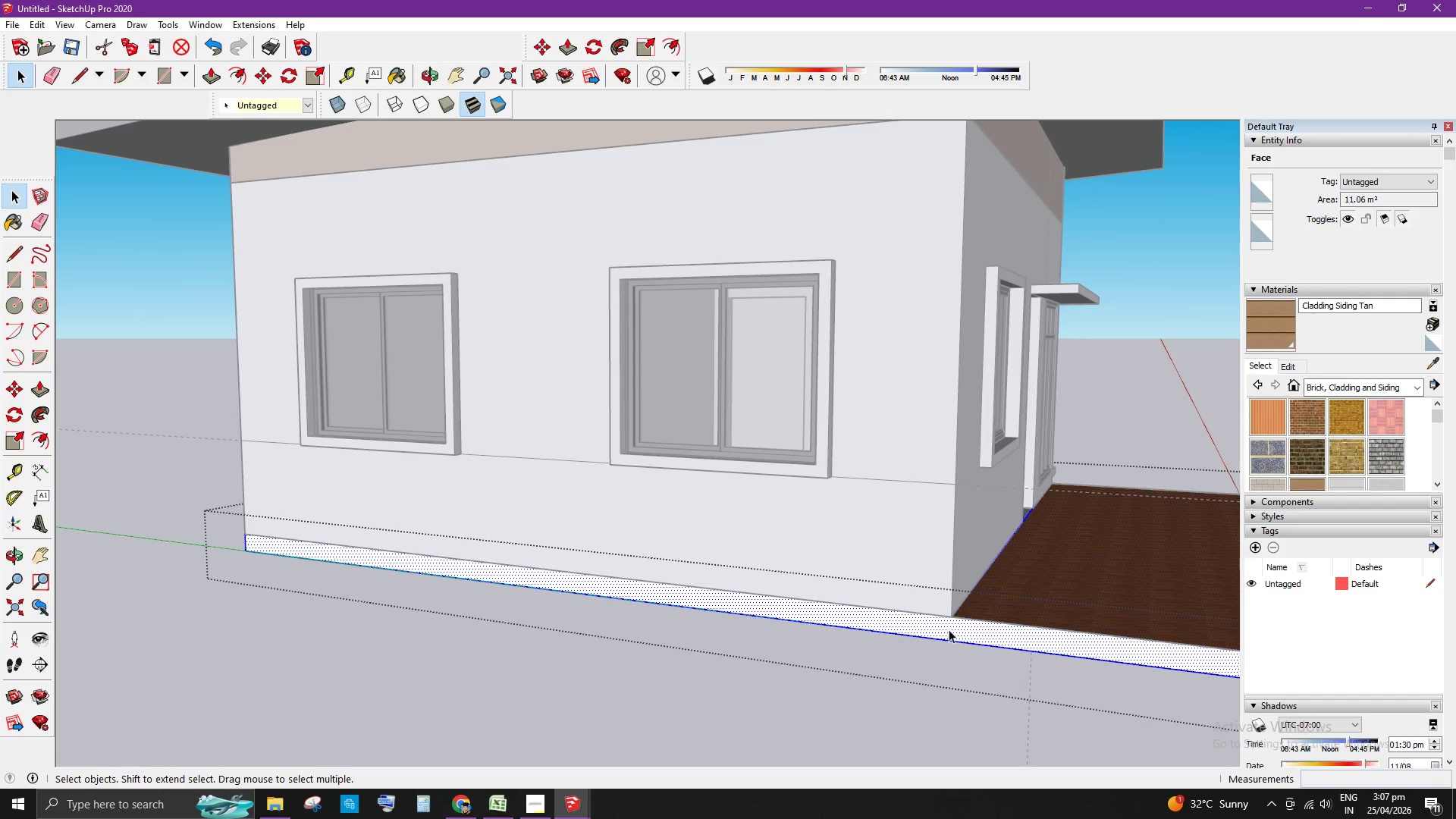 
triple_click([952, 629])
 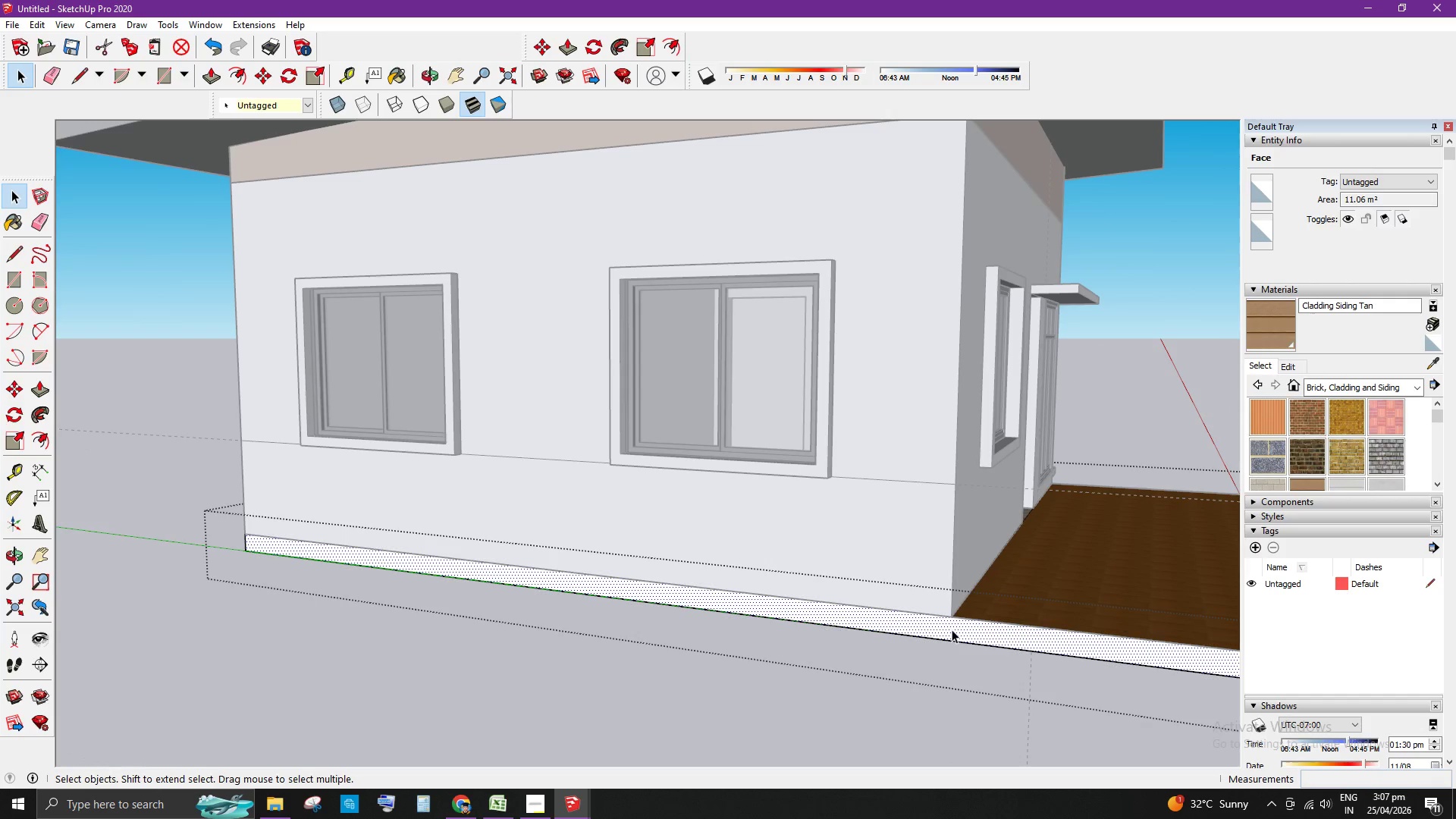 
key(L)
 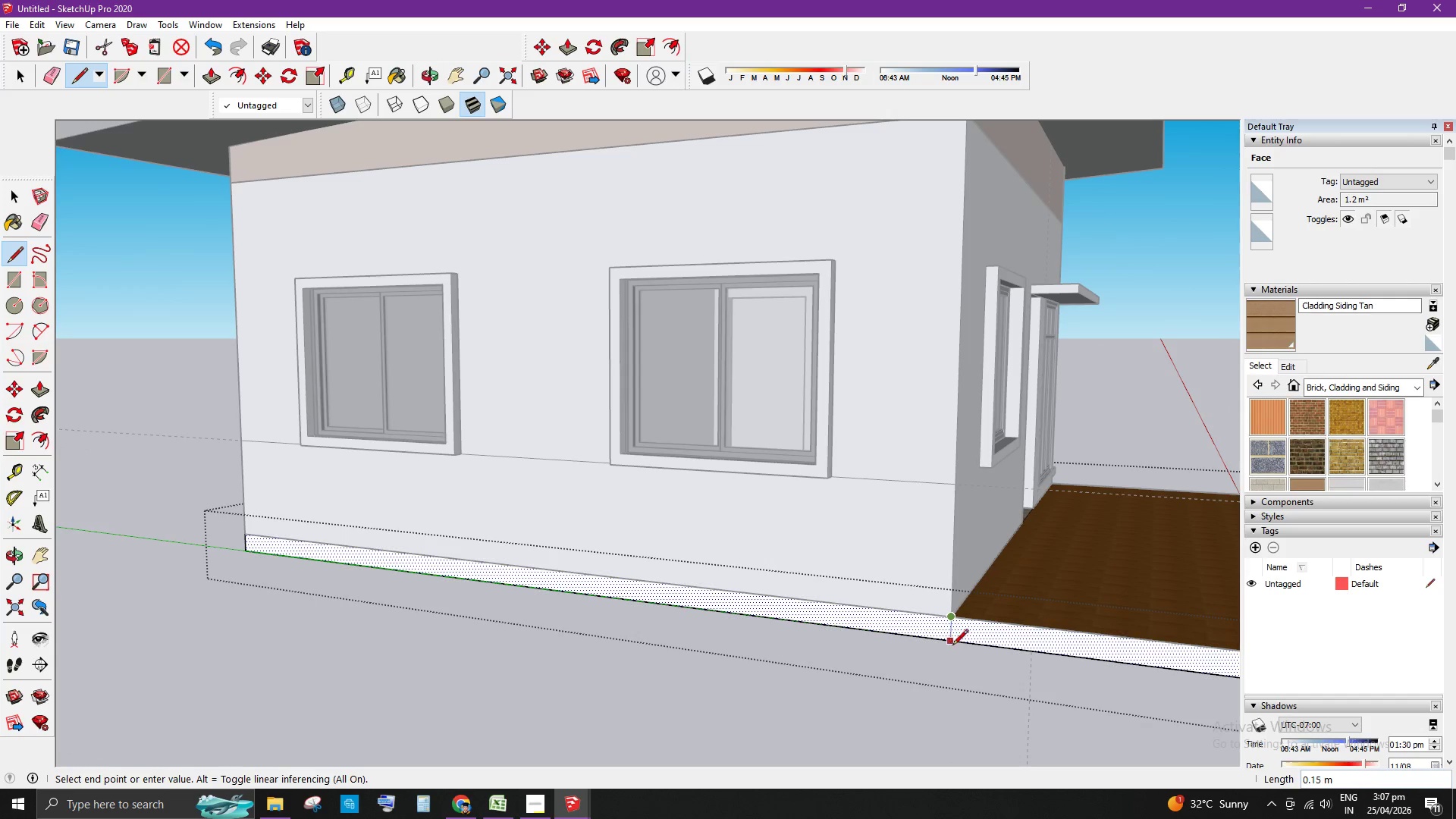 
left_click([952, 641])
 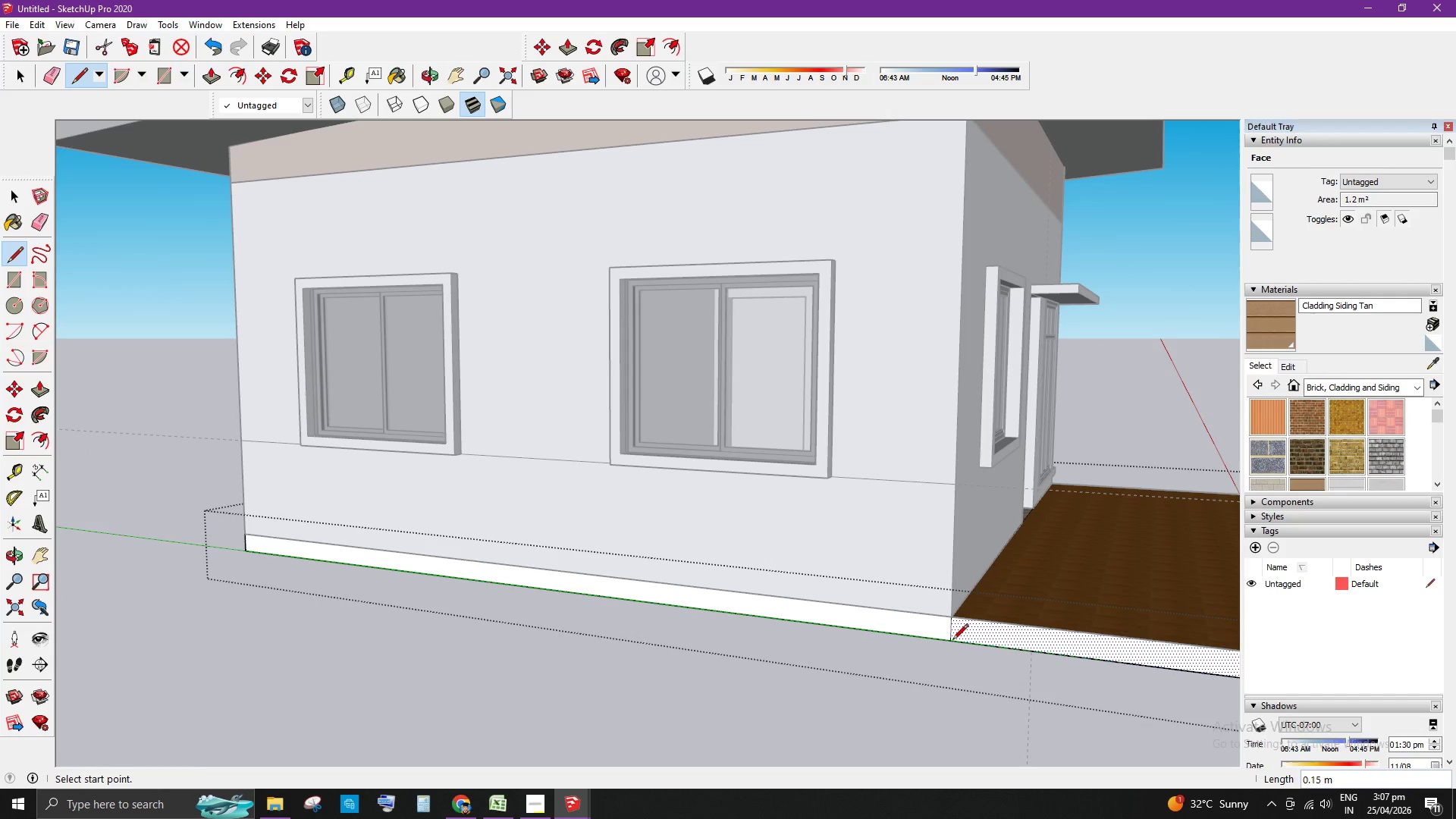 
key(Space)
 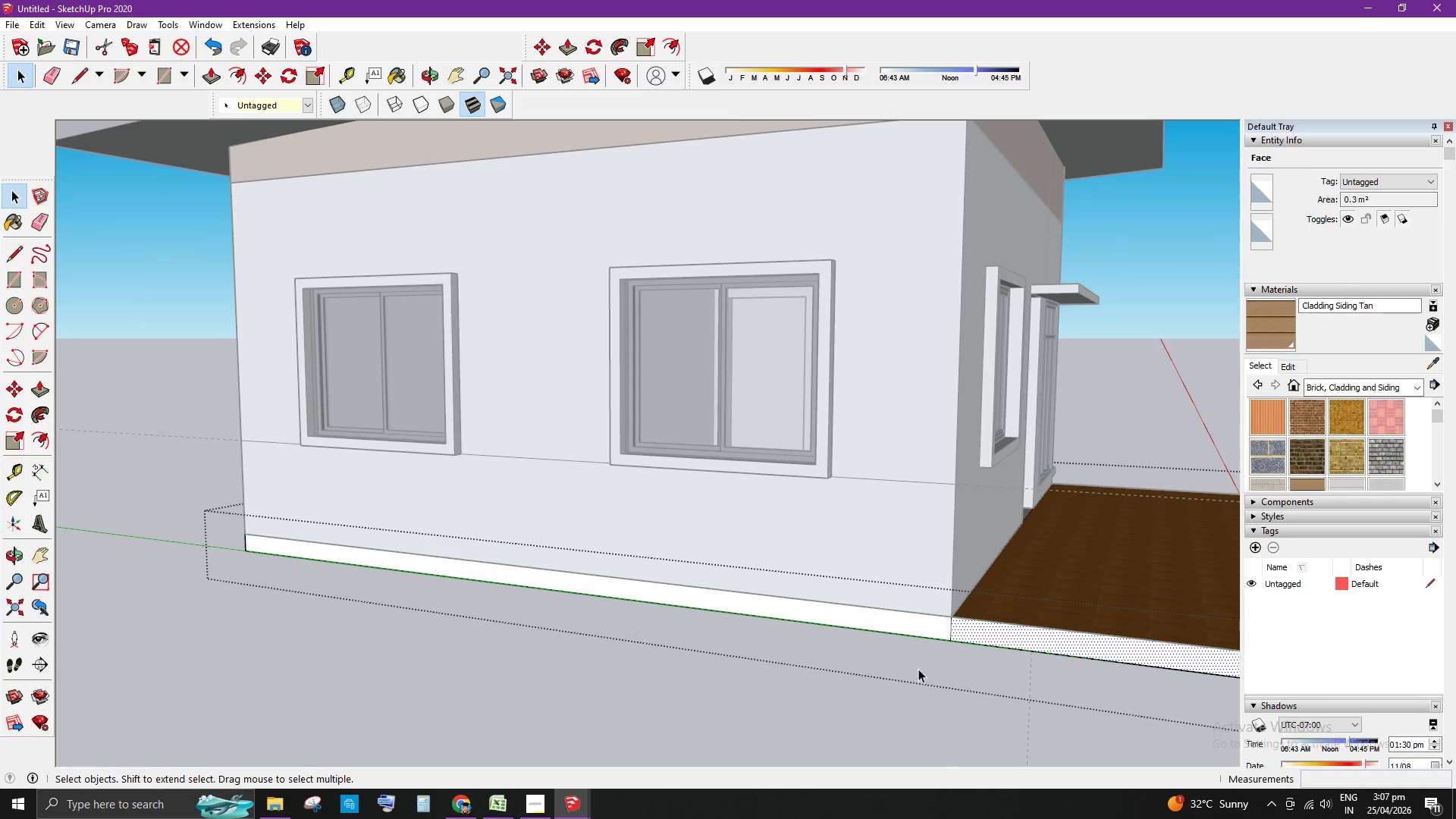 
left_click([917, 670])
 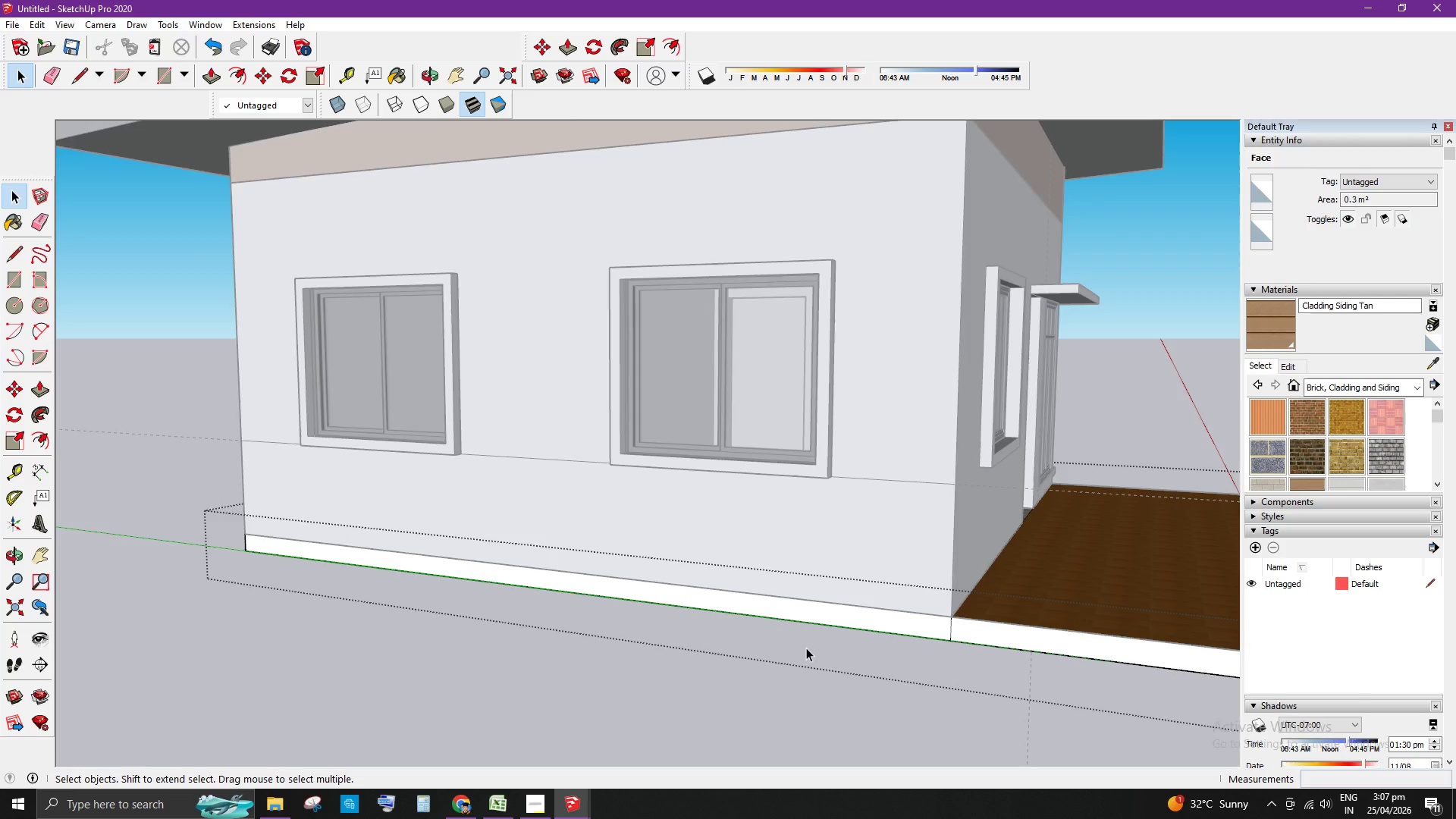 
left_click([883, 655])
 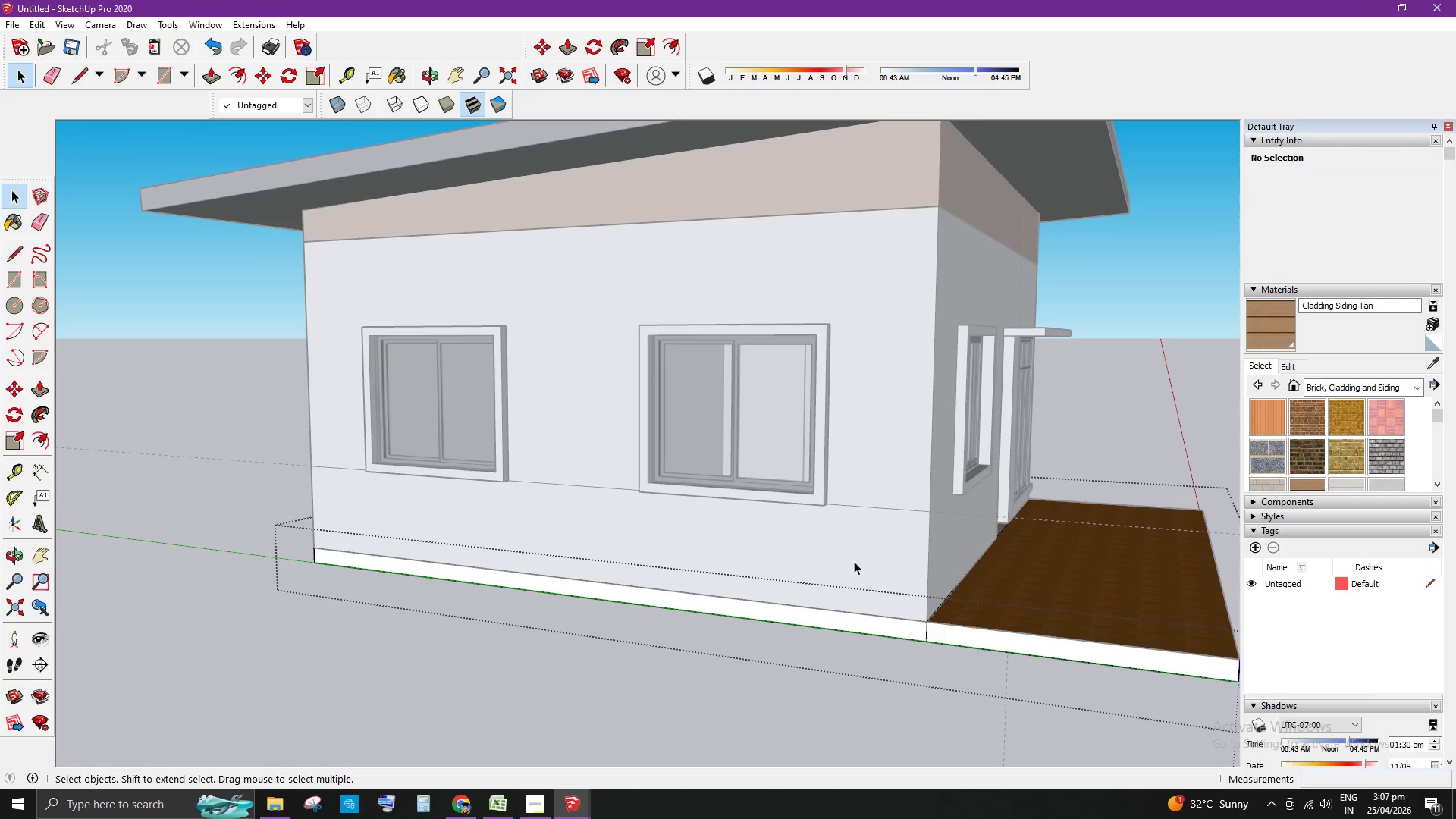 
scroll: coordinate [804, 646], scroll_direction: down, amount: 2.0
 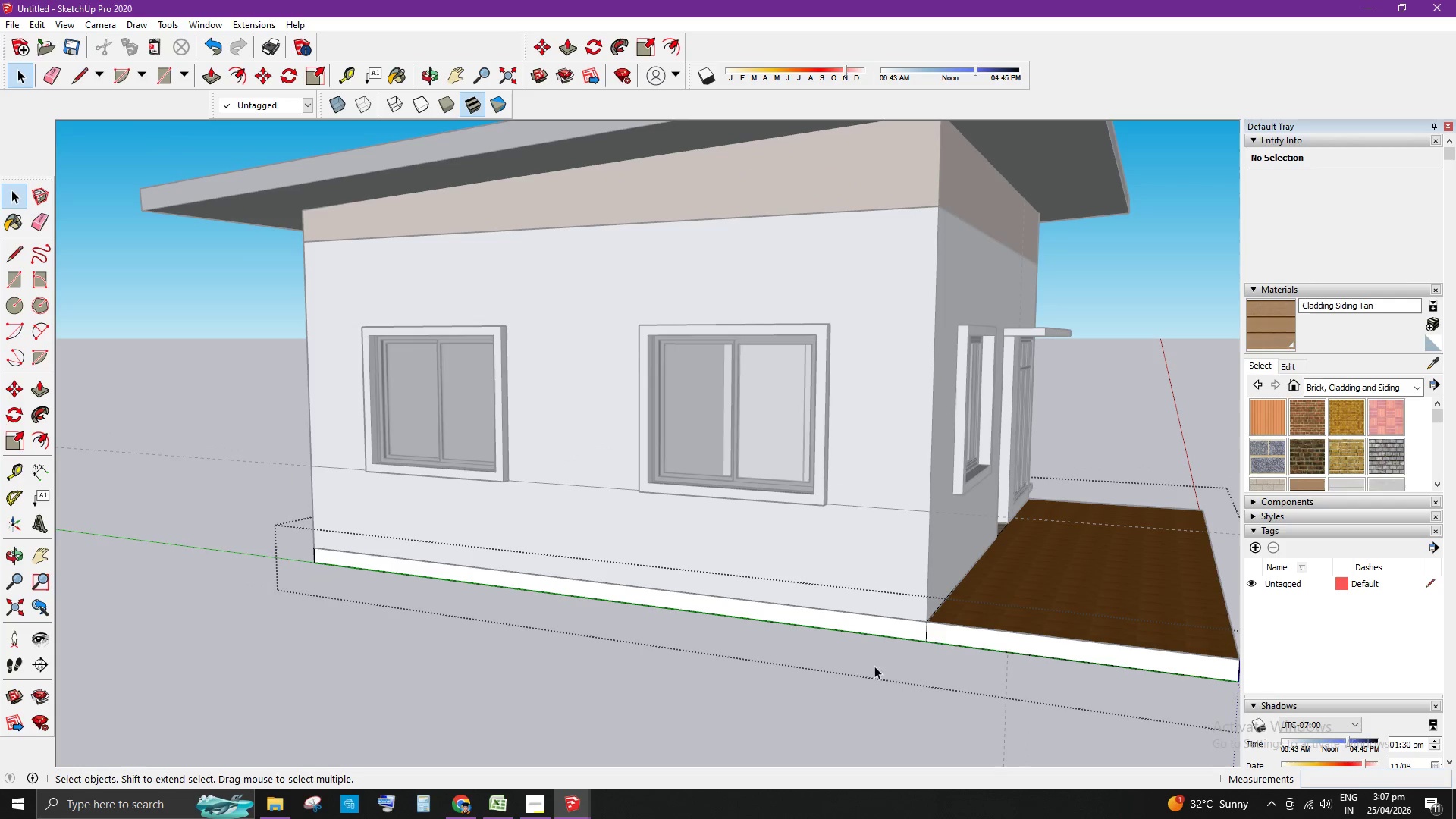 
left_click([843, 652])
 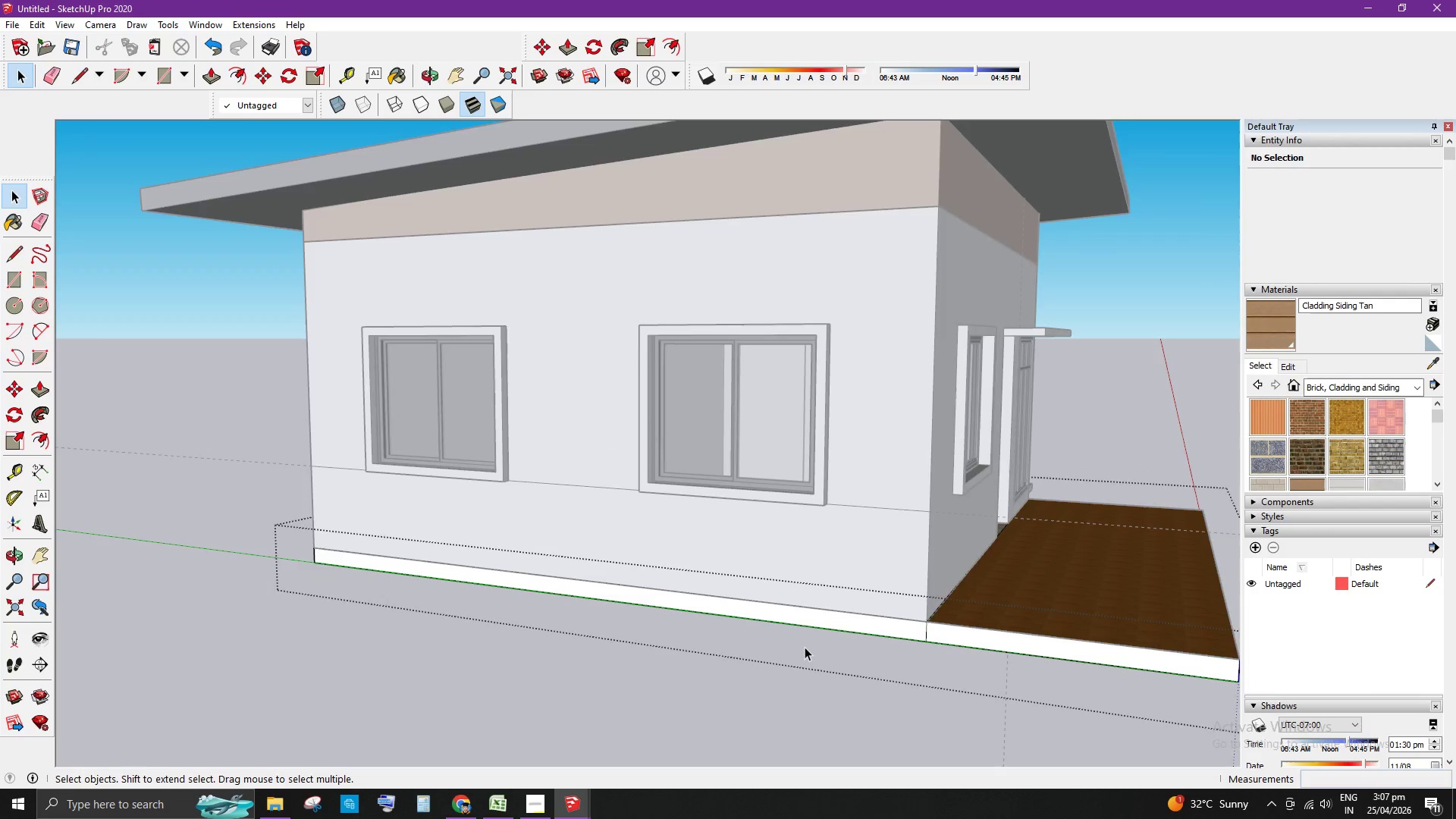 
scroll: coordinate [649, 596], scroll_direction: down, amount: 4.0
 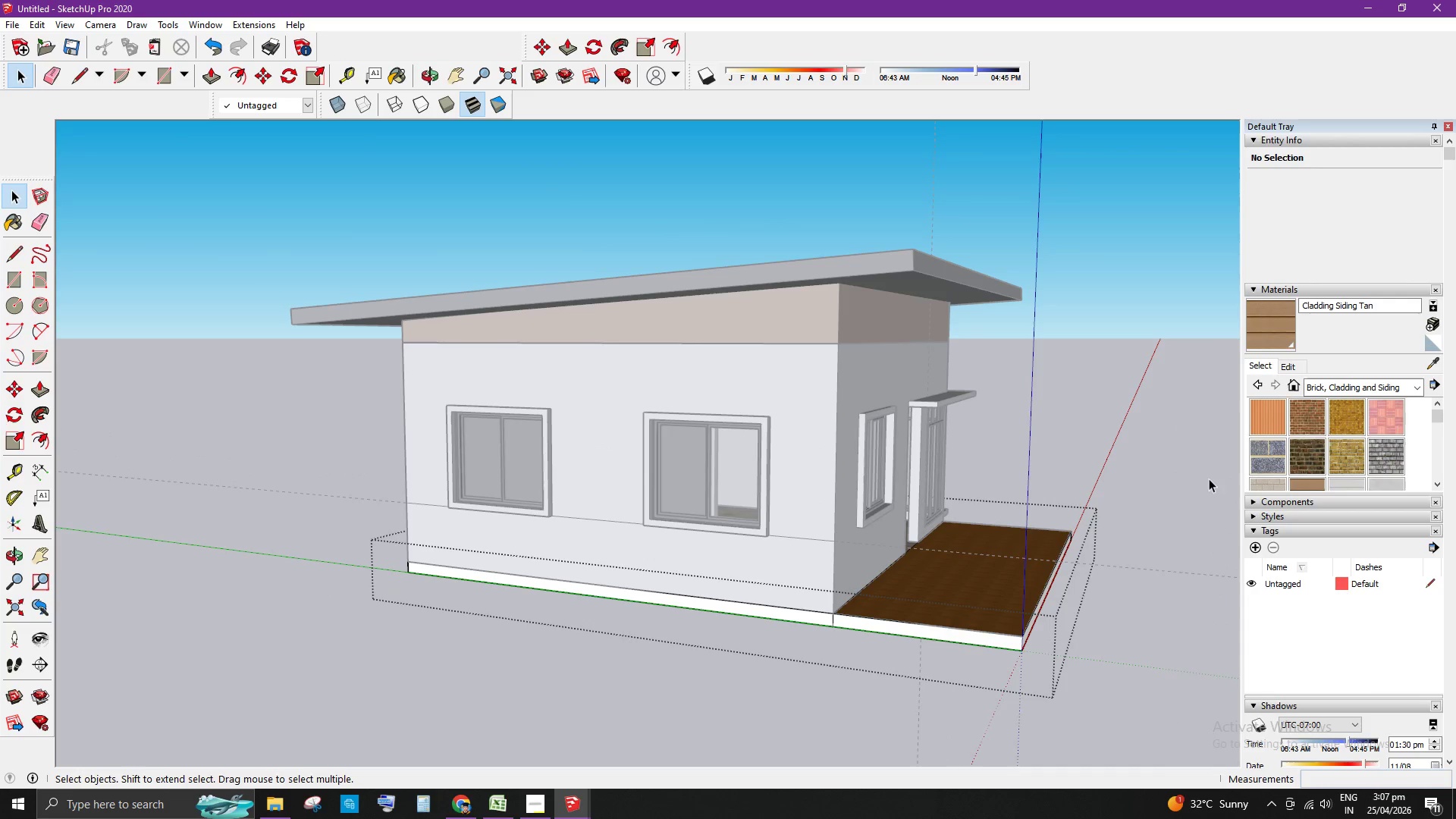 
left_click([1168, 438])
 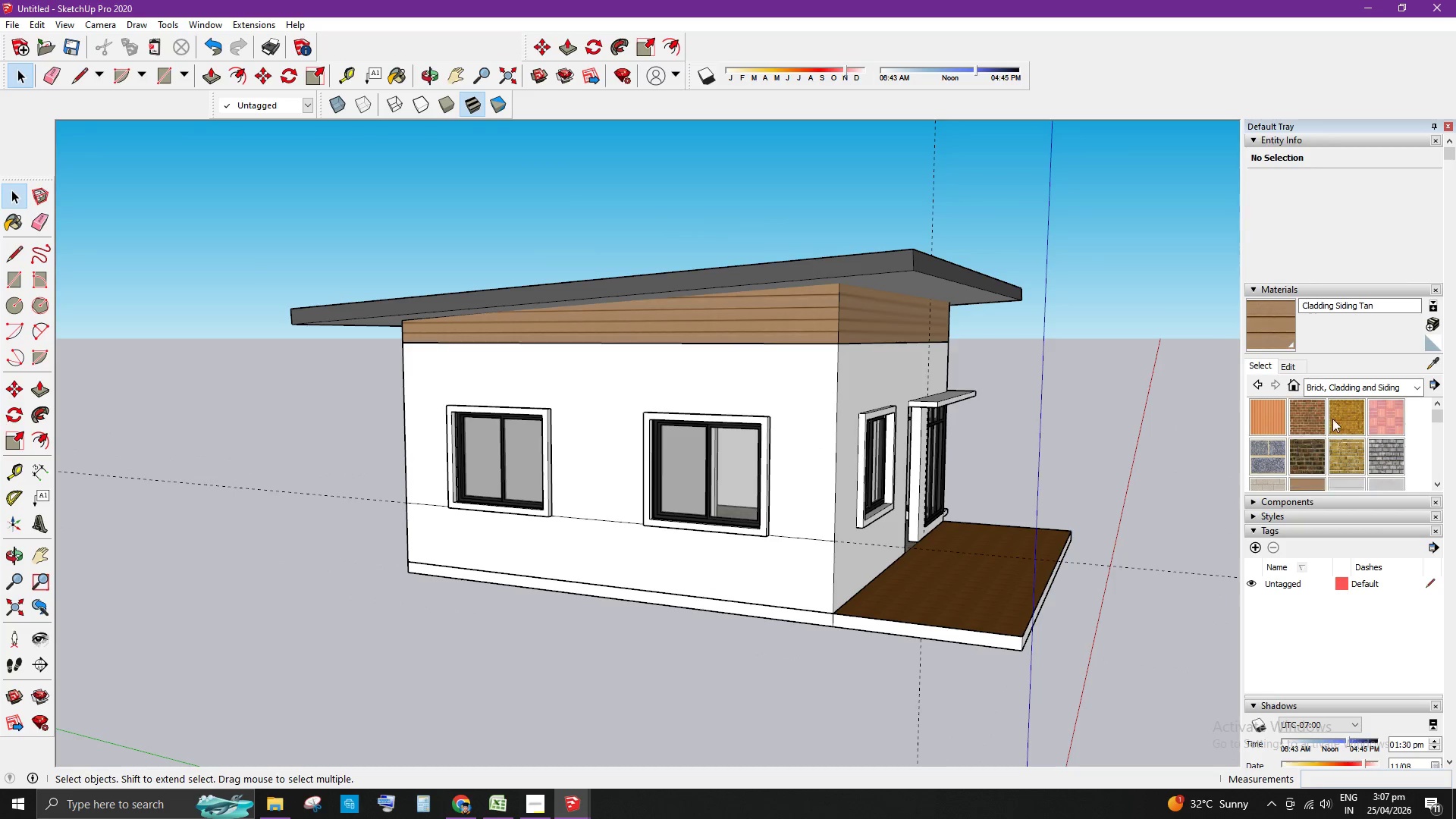 
left_click([1387, 386])
 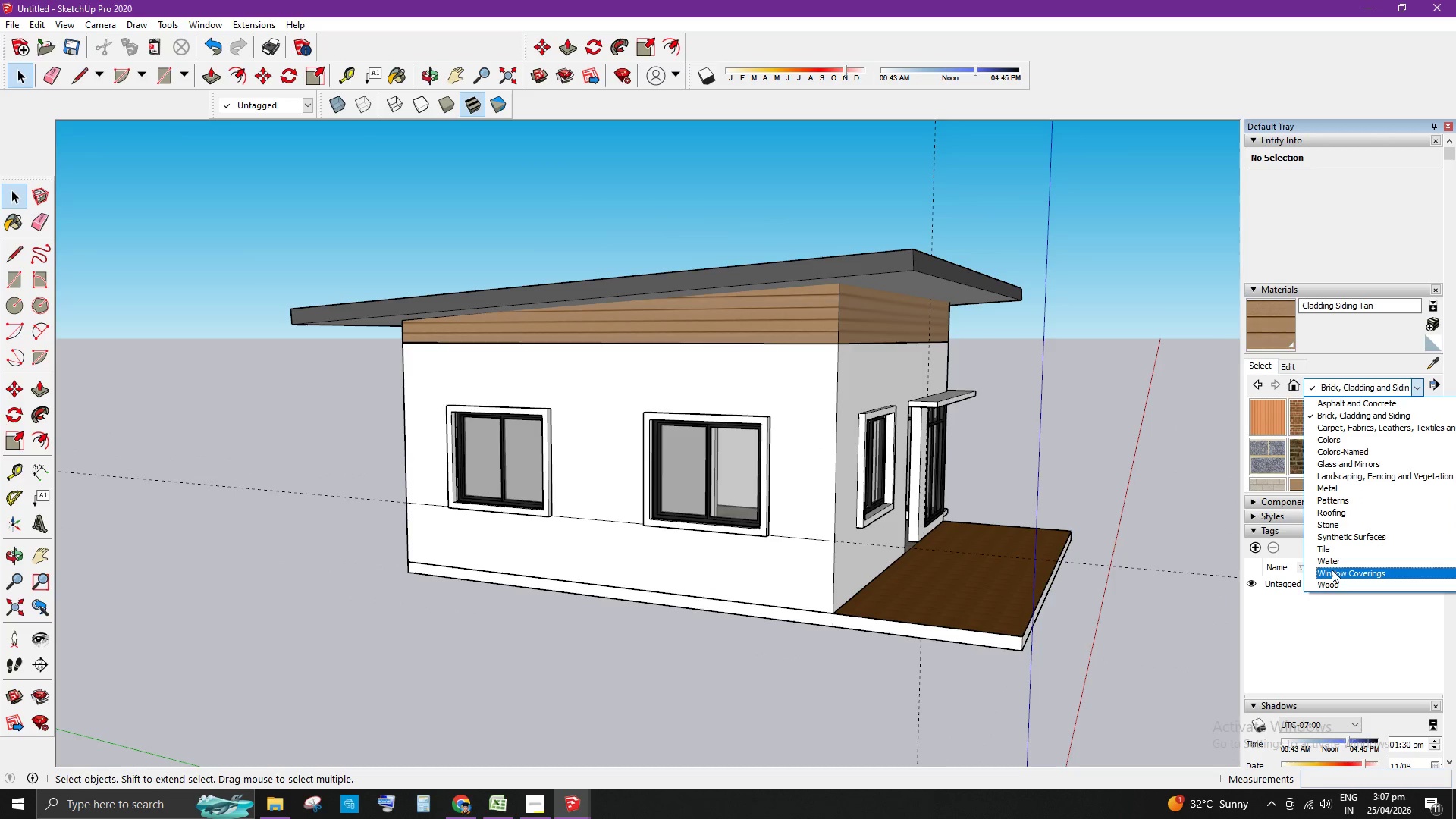 
wait(6.34)
 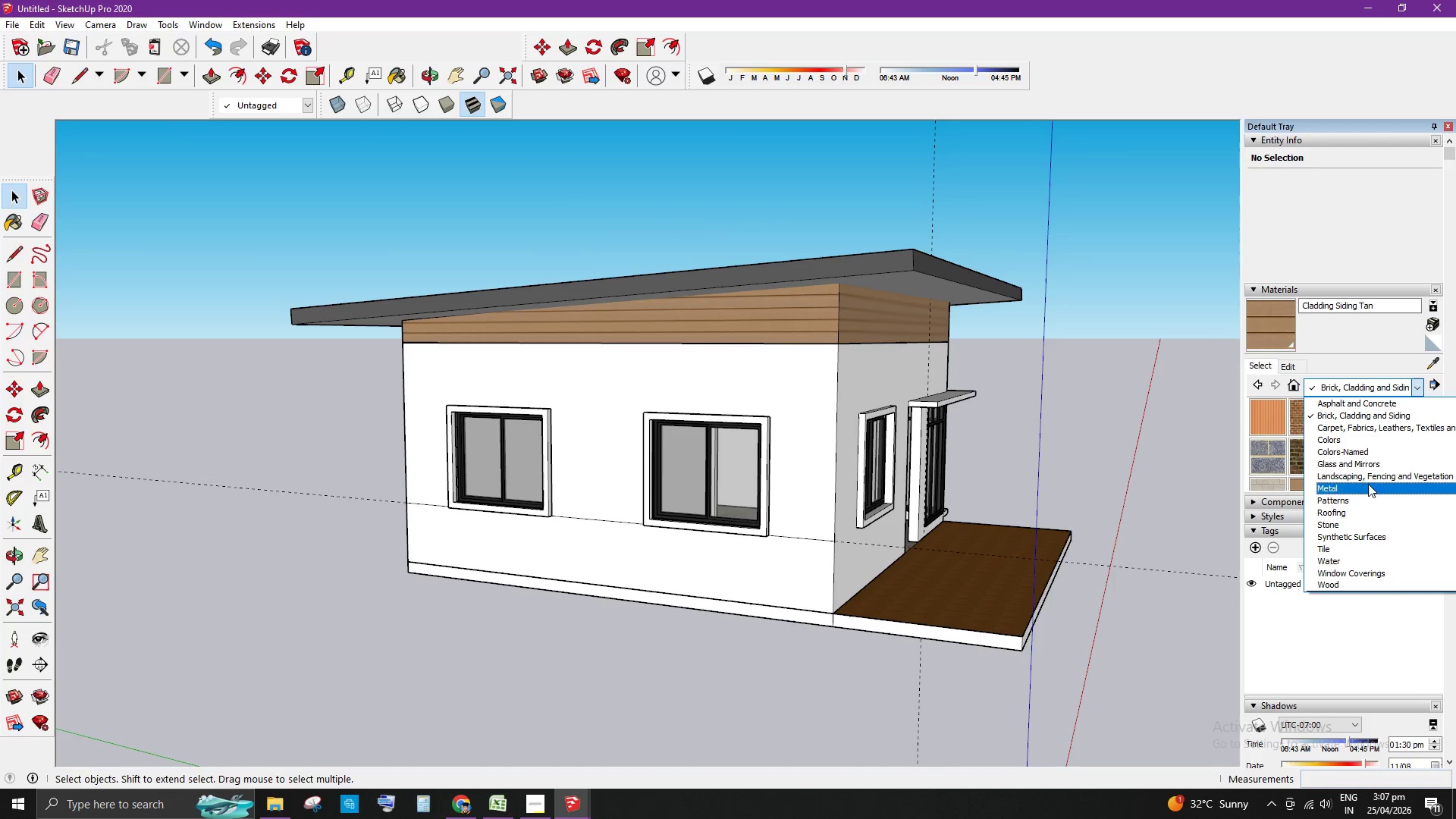 
left_click([1396, 479])
 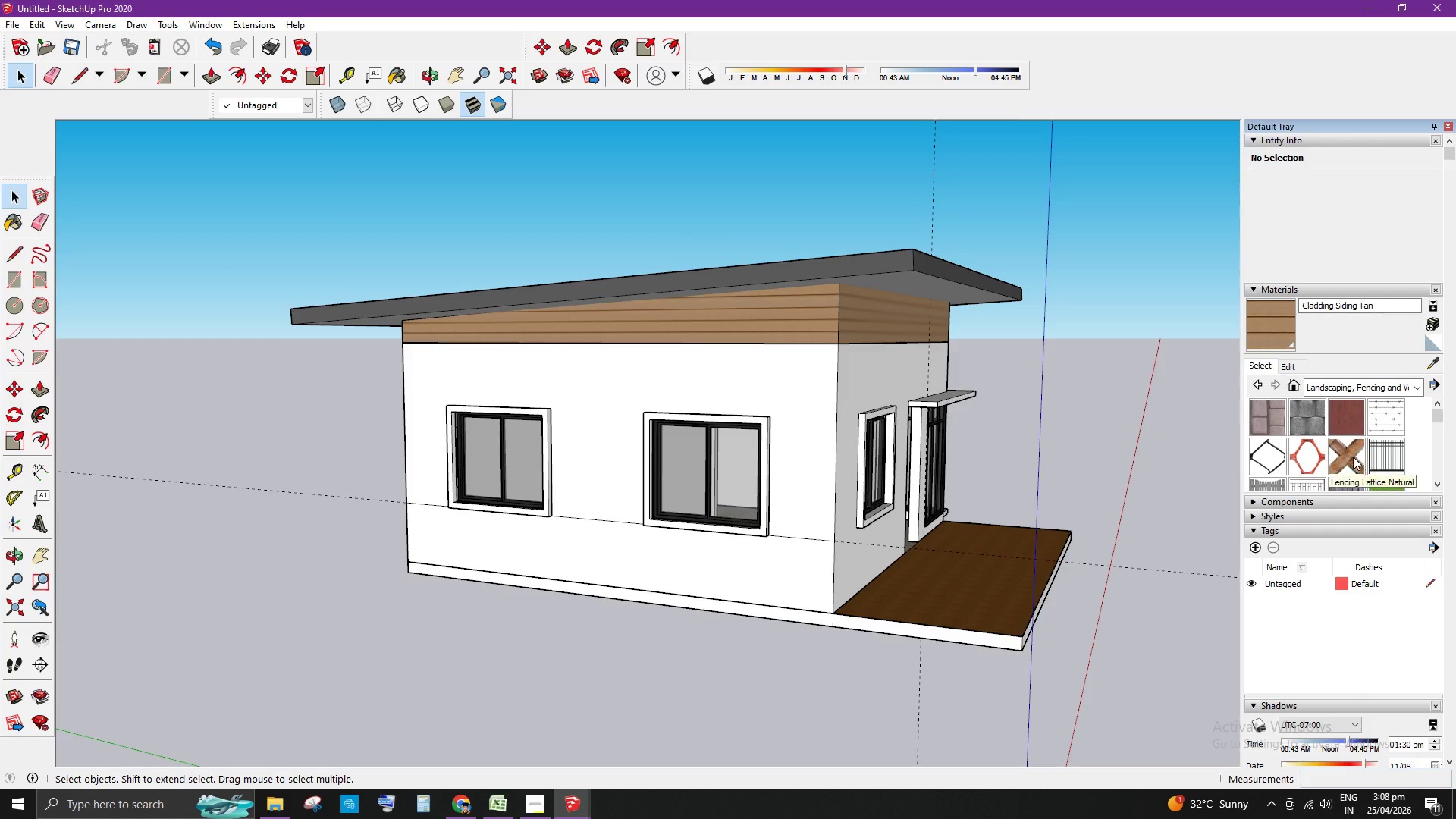 
scroll: coordinate [1368, 448], scroll_direction: down, amount: 4.0
 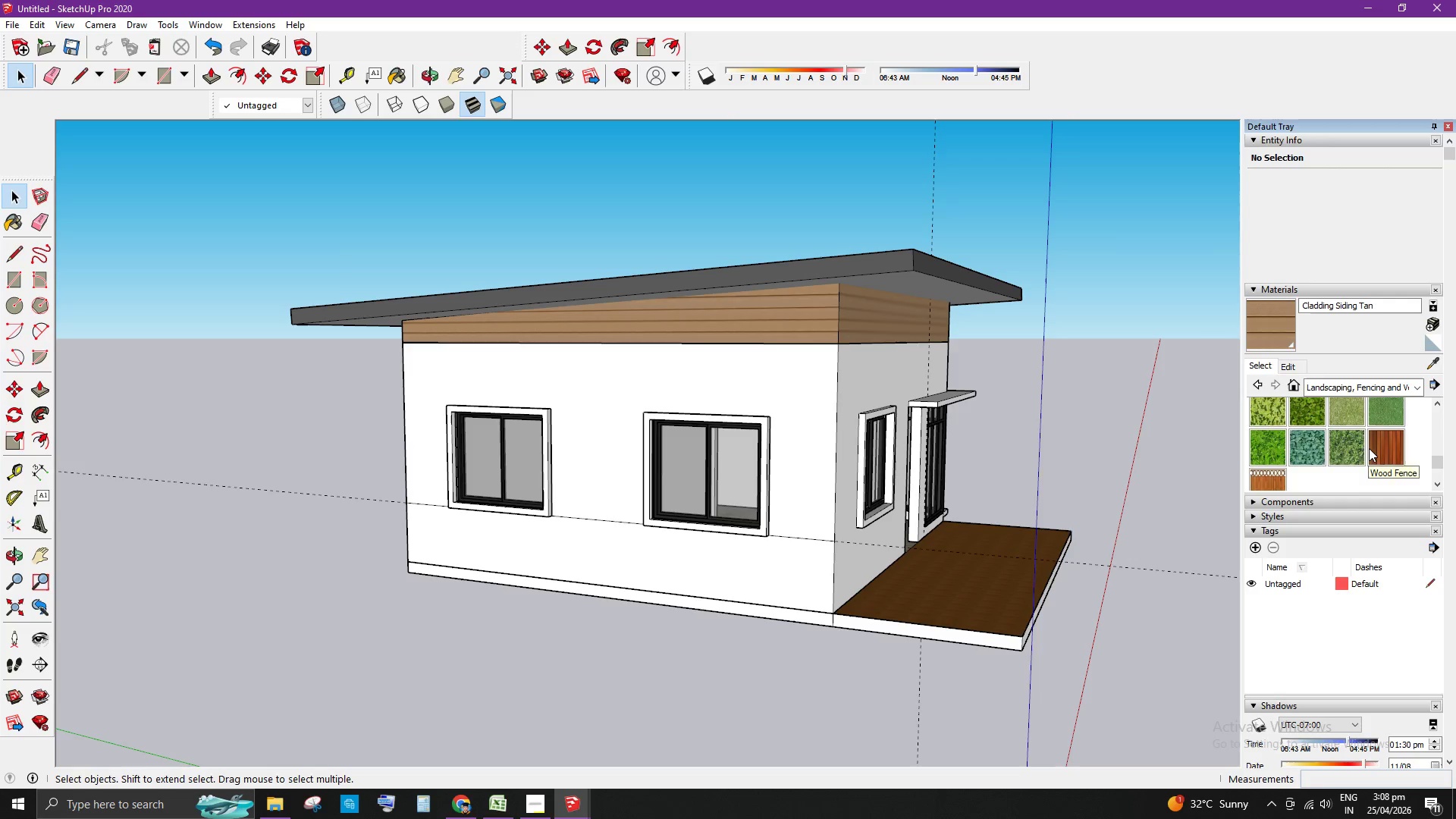 
scroll: coordinate [1369, 448], scroll_direction: up, amount: 1.0
 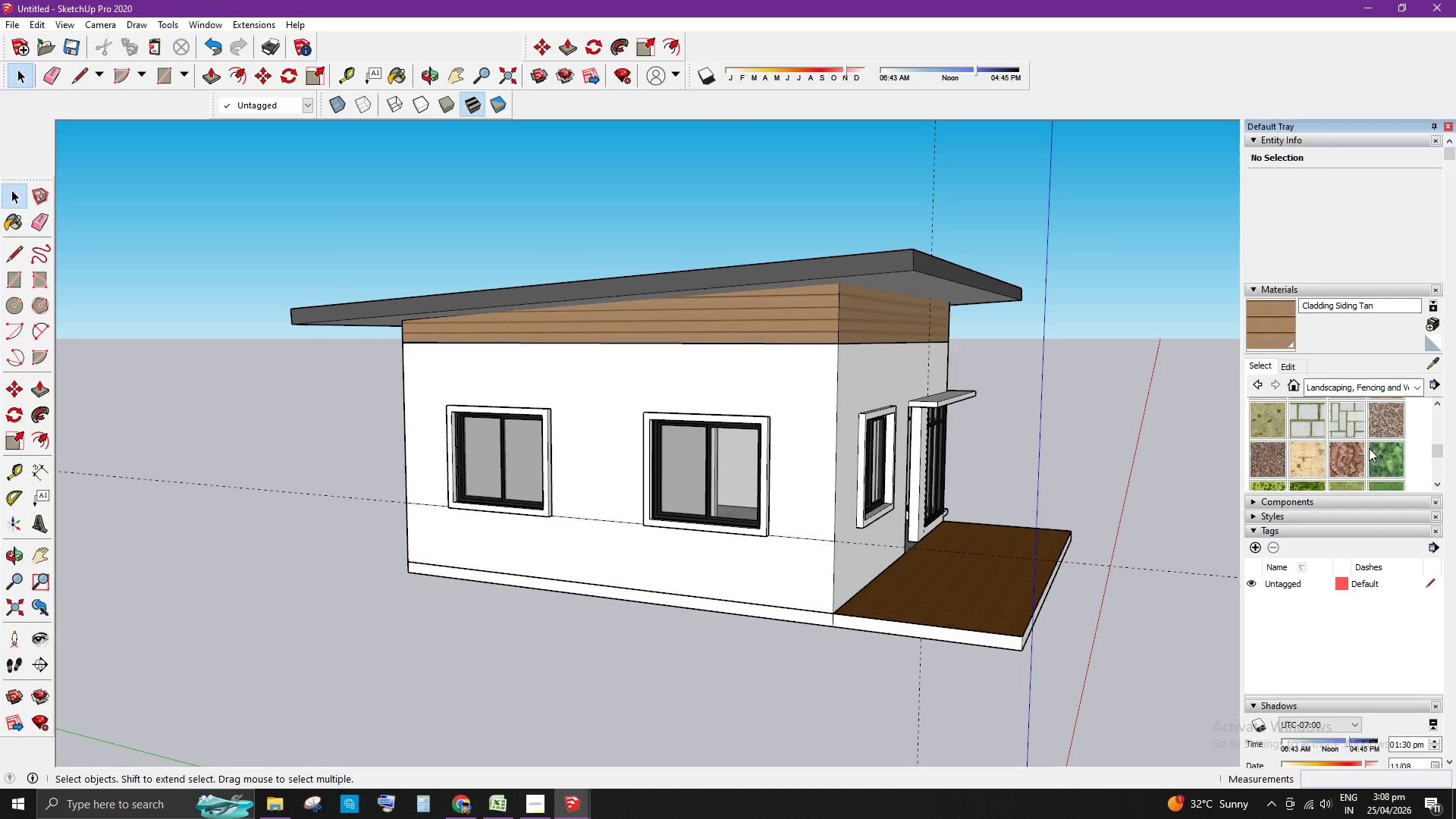 
scroll: coordinate [1369, 448], scroll_direction: down, amount: 1.0
 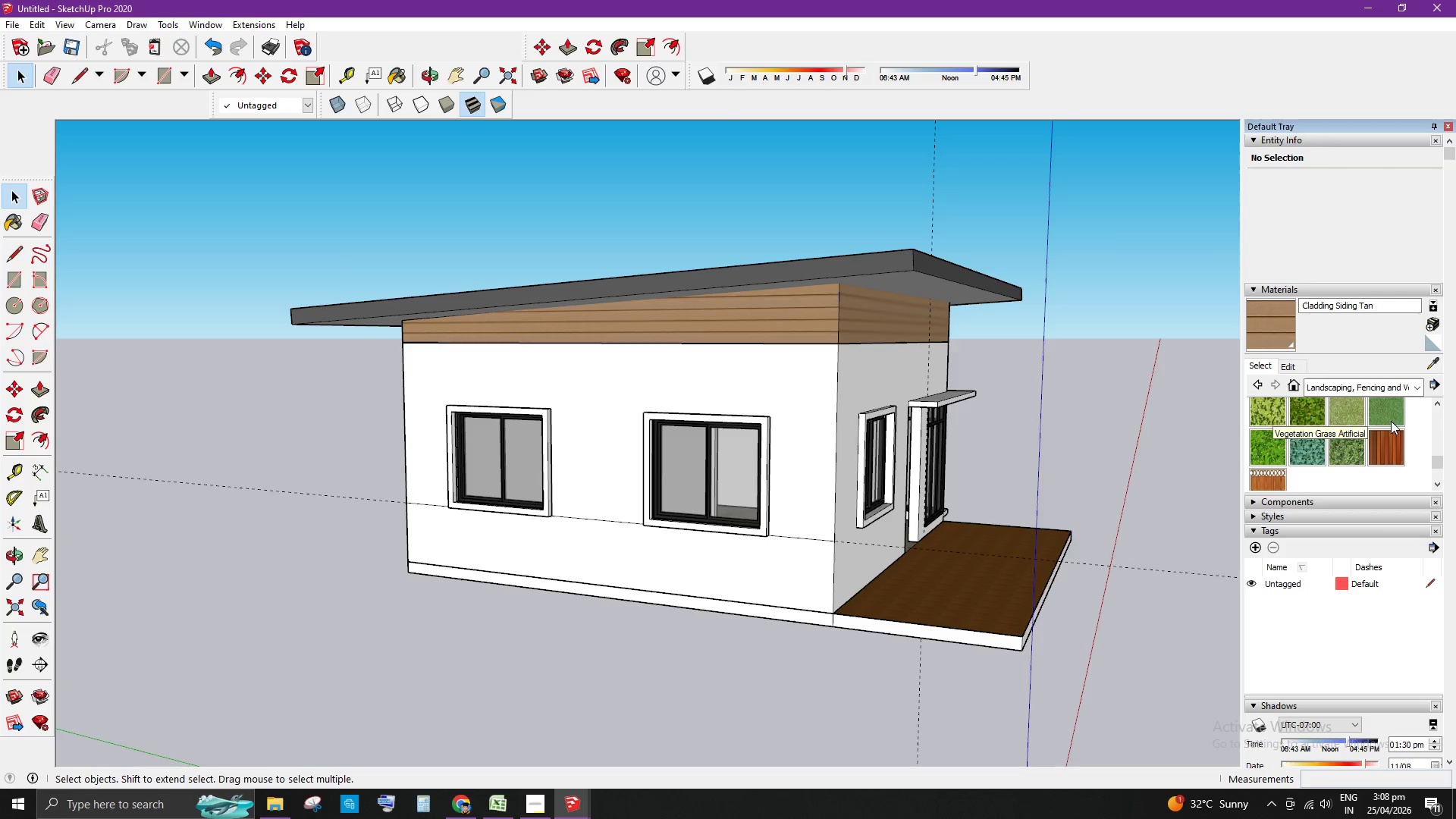 
left_click([1402, 384])
 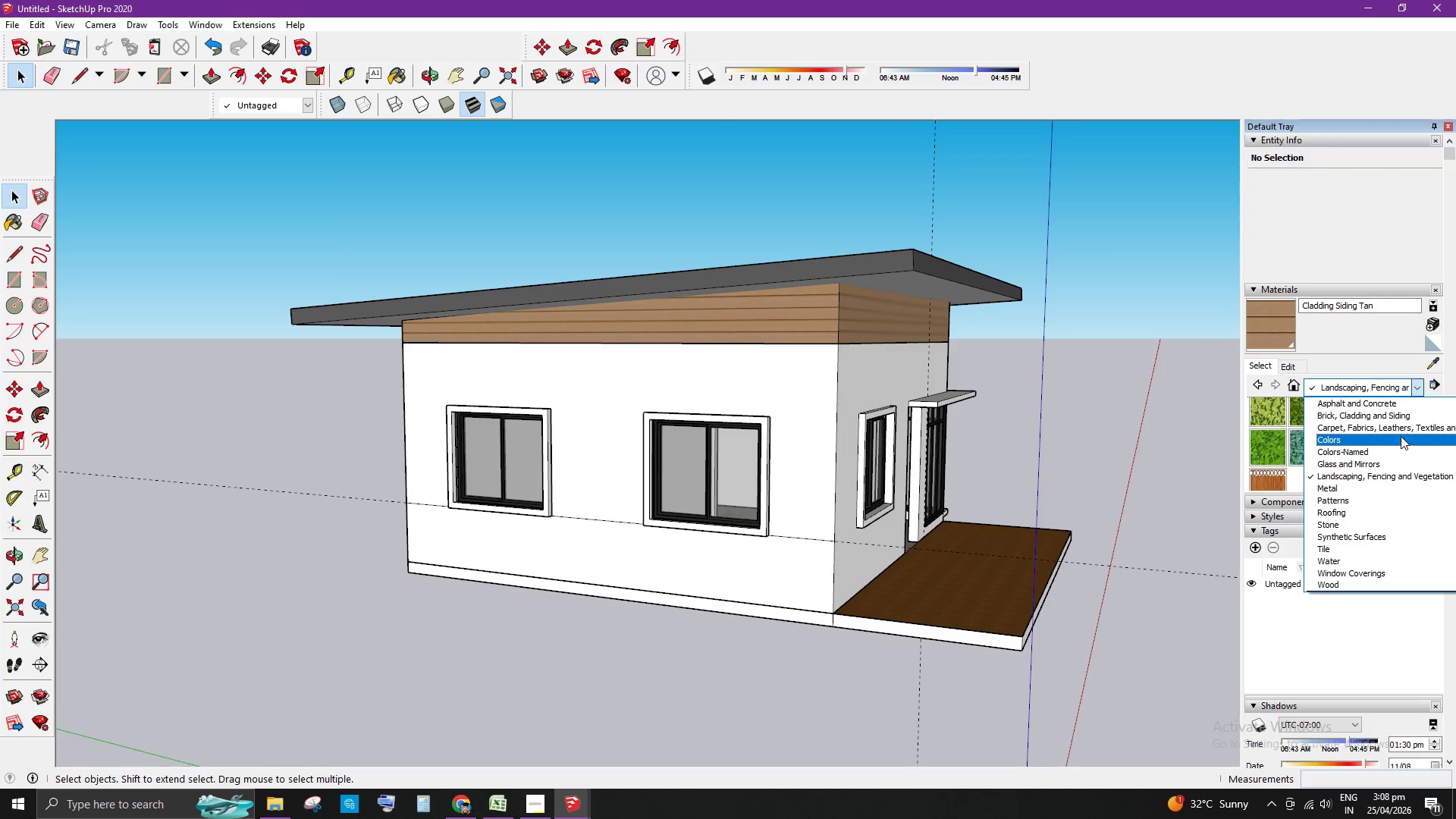 
left_click([1399, 431])
 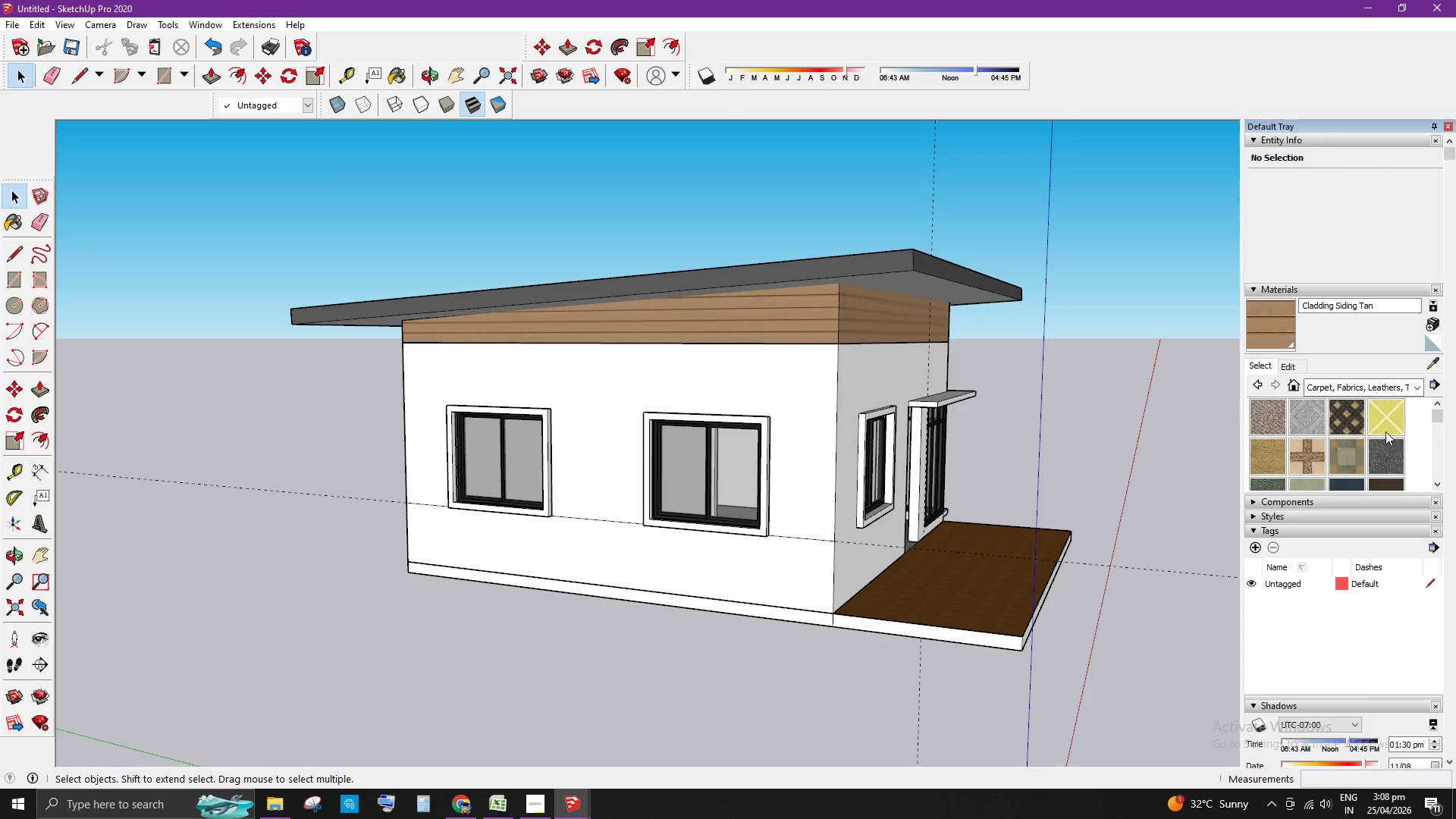 
scroll: coordinate [1380, 434], scroll_direction: down, amount: 4.0
 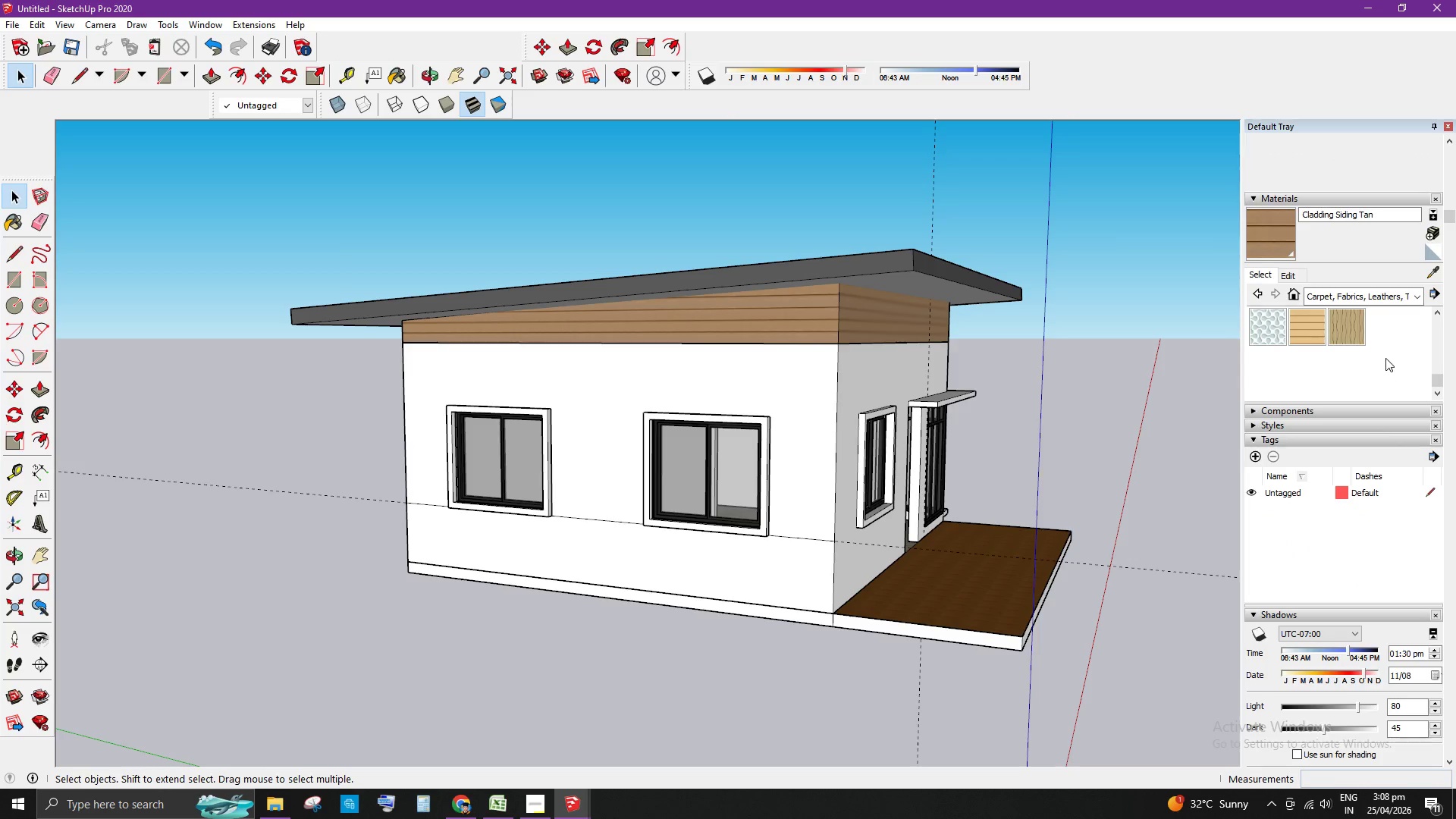 
scroll: coordinate [1382, 358], scroll_direction: up, amount: 2.0
 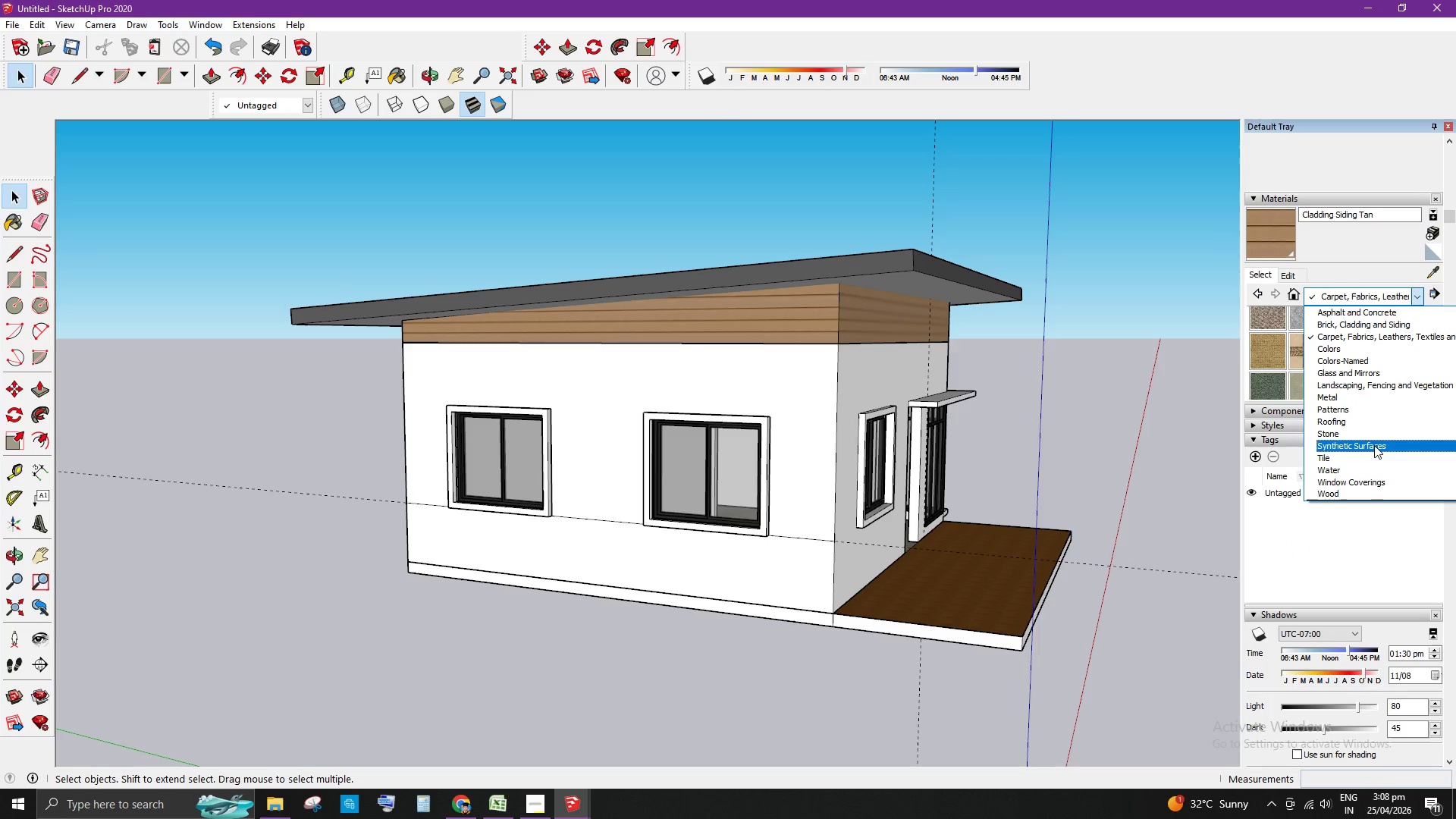 
left_click([1363, 477])
 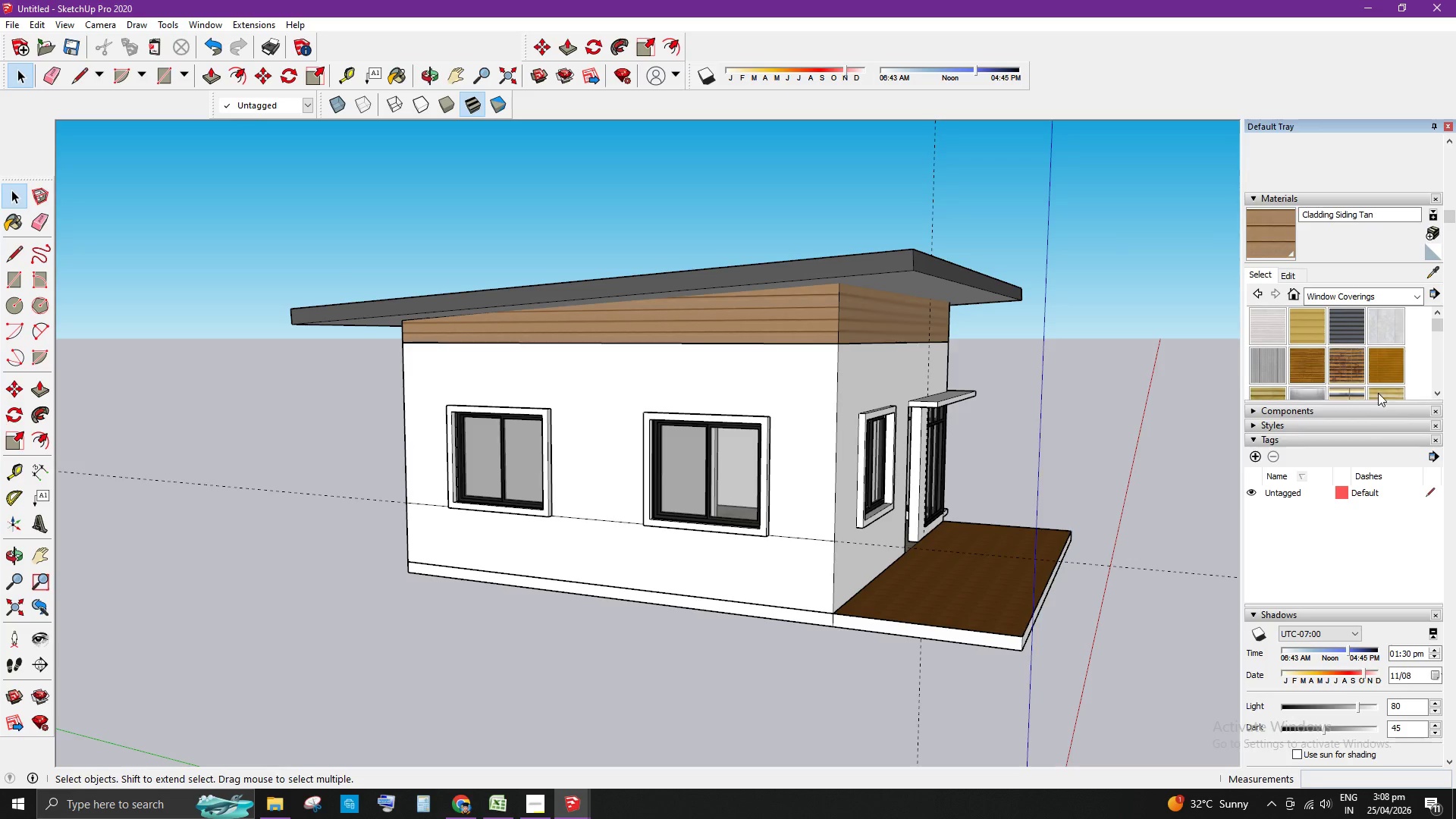 
scroll: coordinate [1380, 368], scroll_direction: down, amount: 2.0
 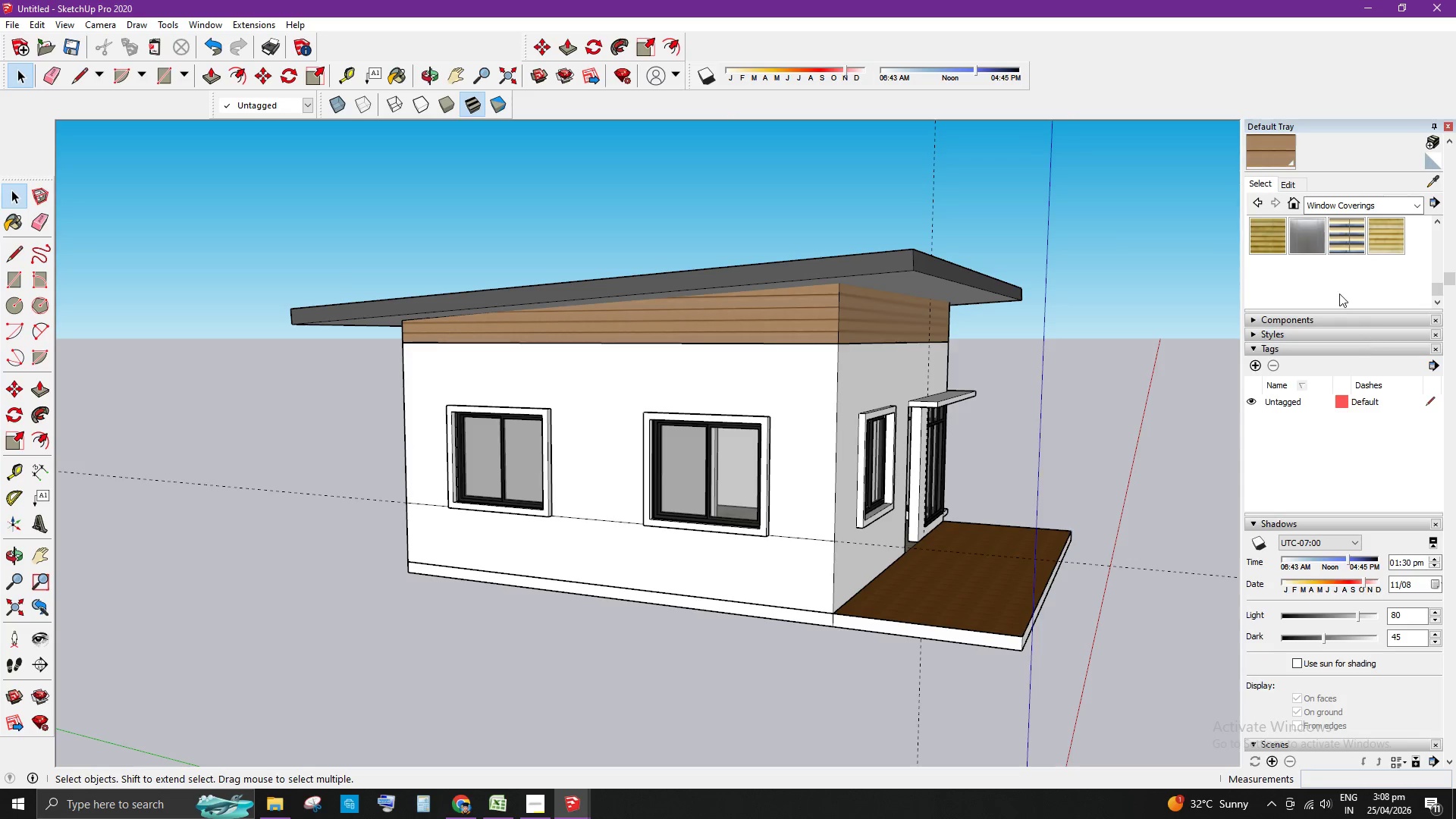 
scroll: coordinate [1351, 271], scroll_direction: up, amount: 2.0
 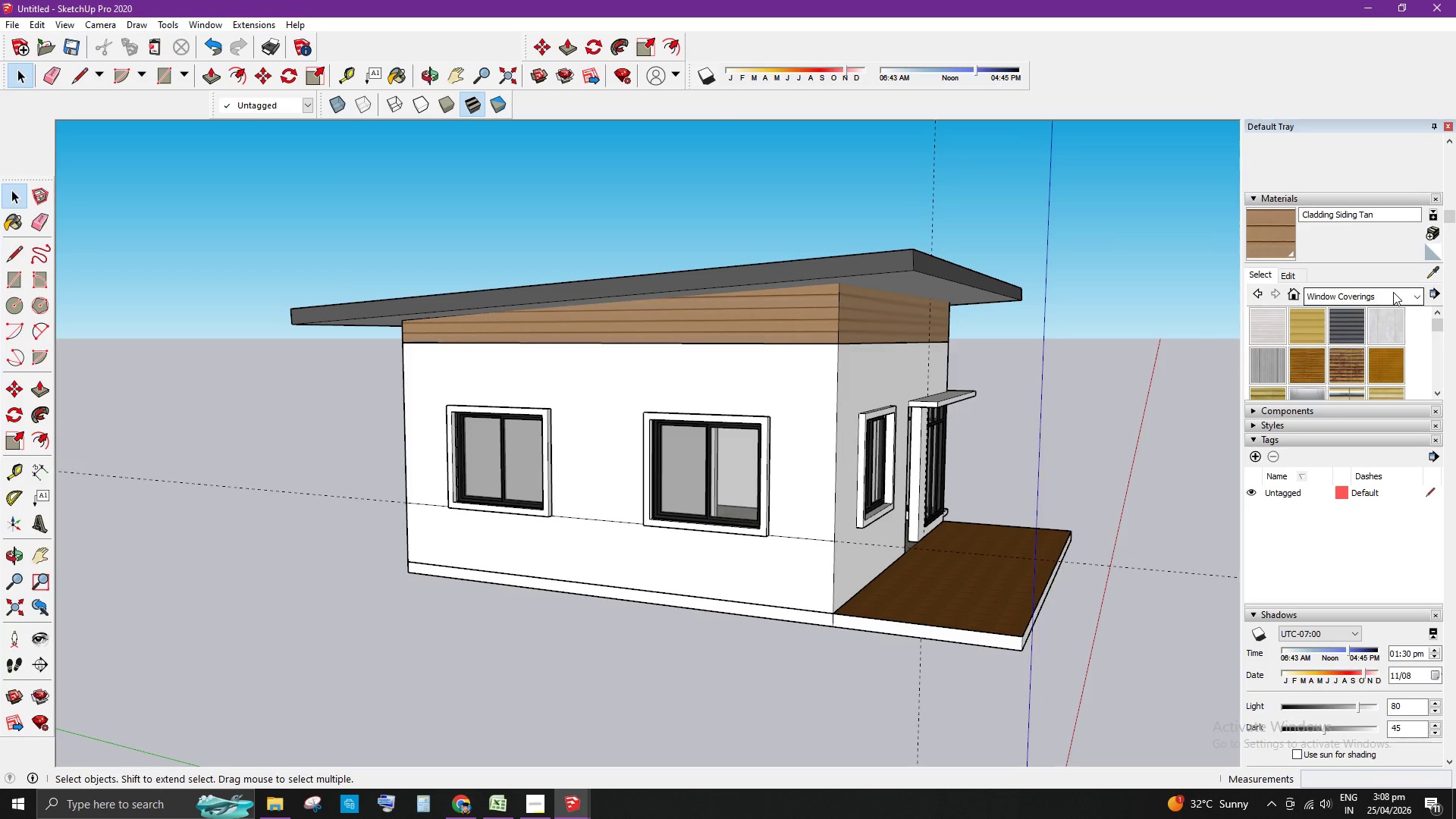 
left_click([1395, 292])
 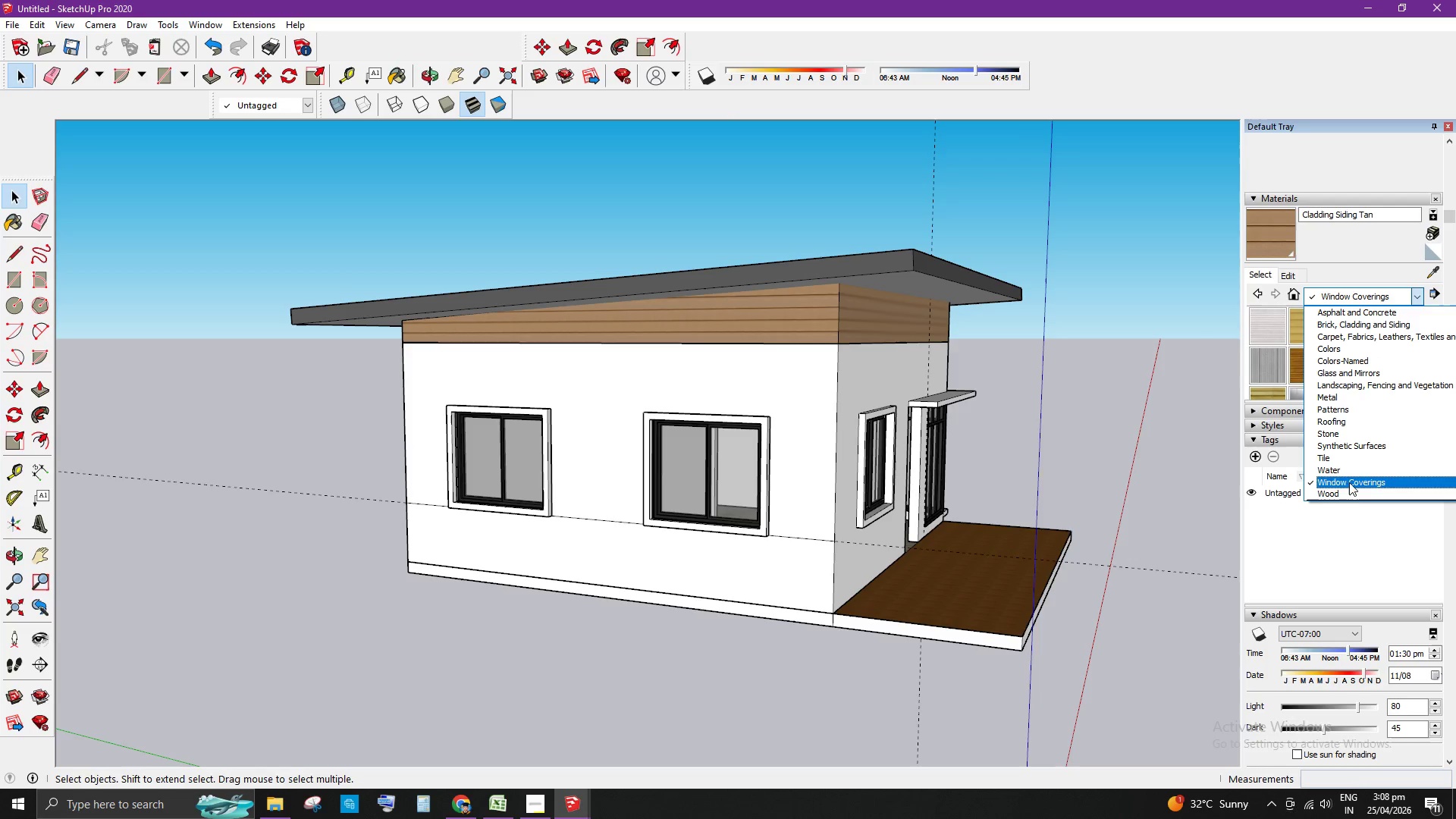 
left_click([1333, 492])
 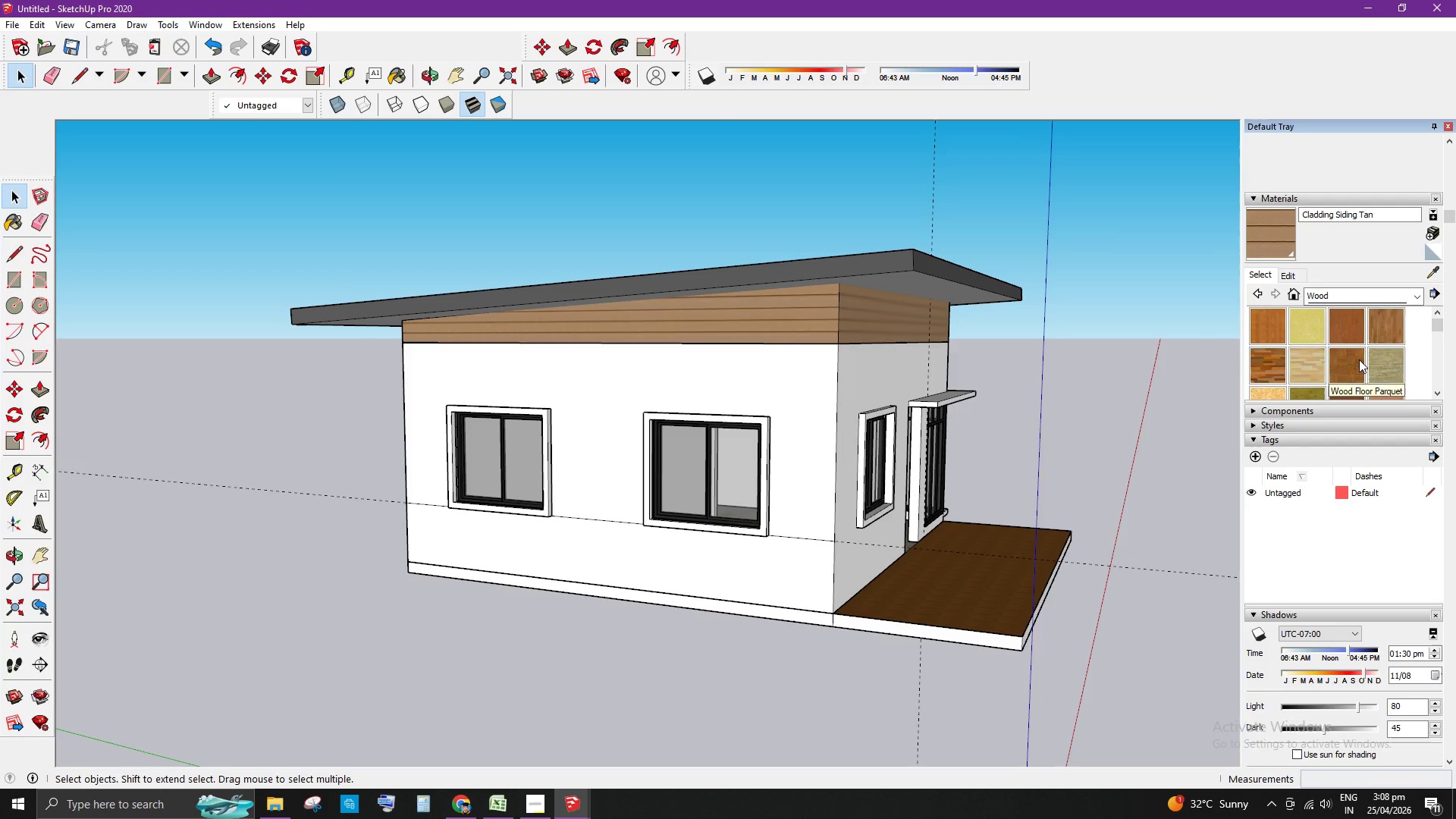 
scroll: coordinate [1359, 359], scroll_direction: down, amount: 1.0
 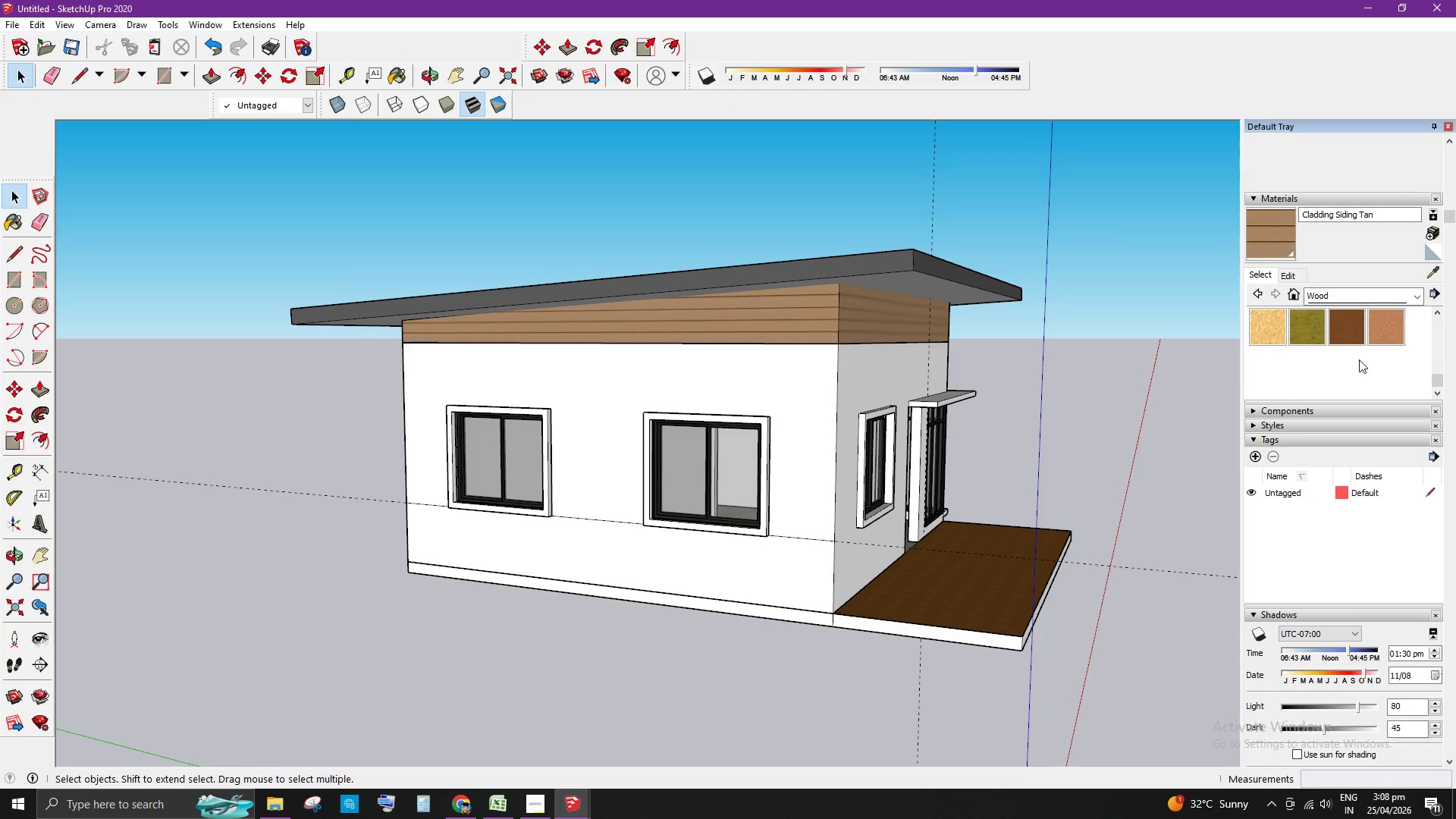 
scroll: coordinate [1359, 359], scroll_direction: up, amount: 1.0
 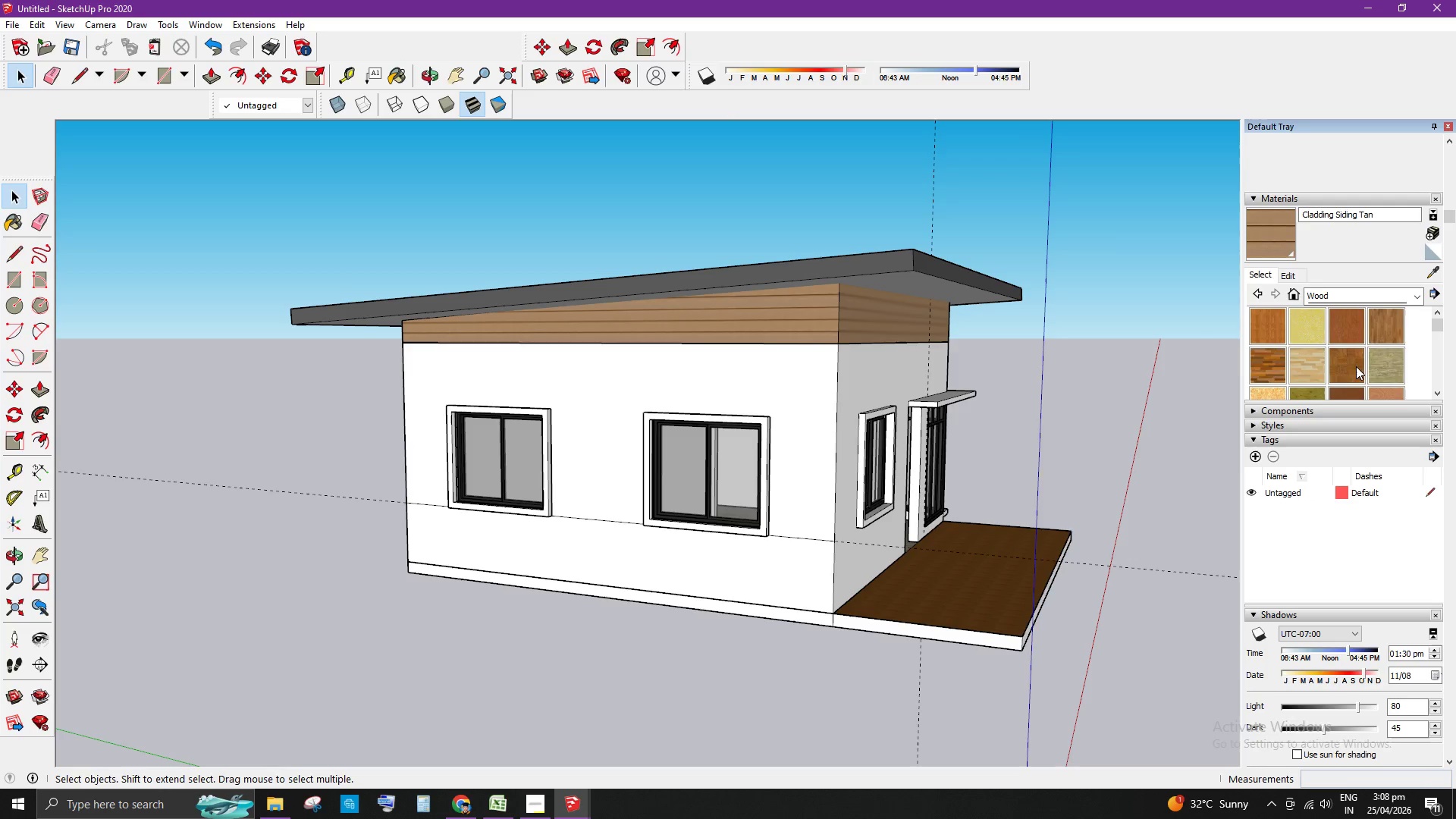 
left_click([1352, 369])
 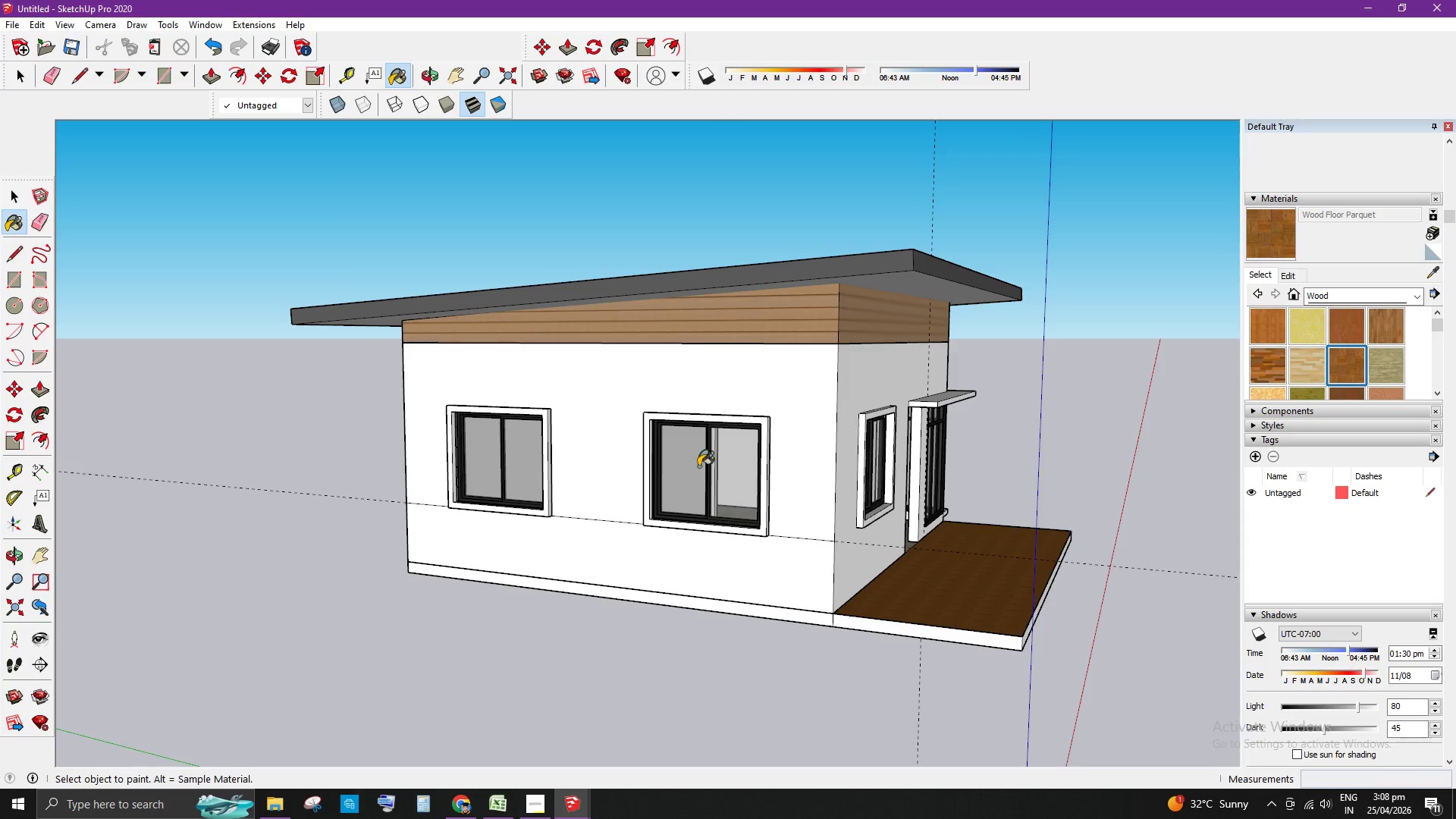 
scroll: coordinate [695, 548], scroll_direction: up, amount: 2.0
 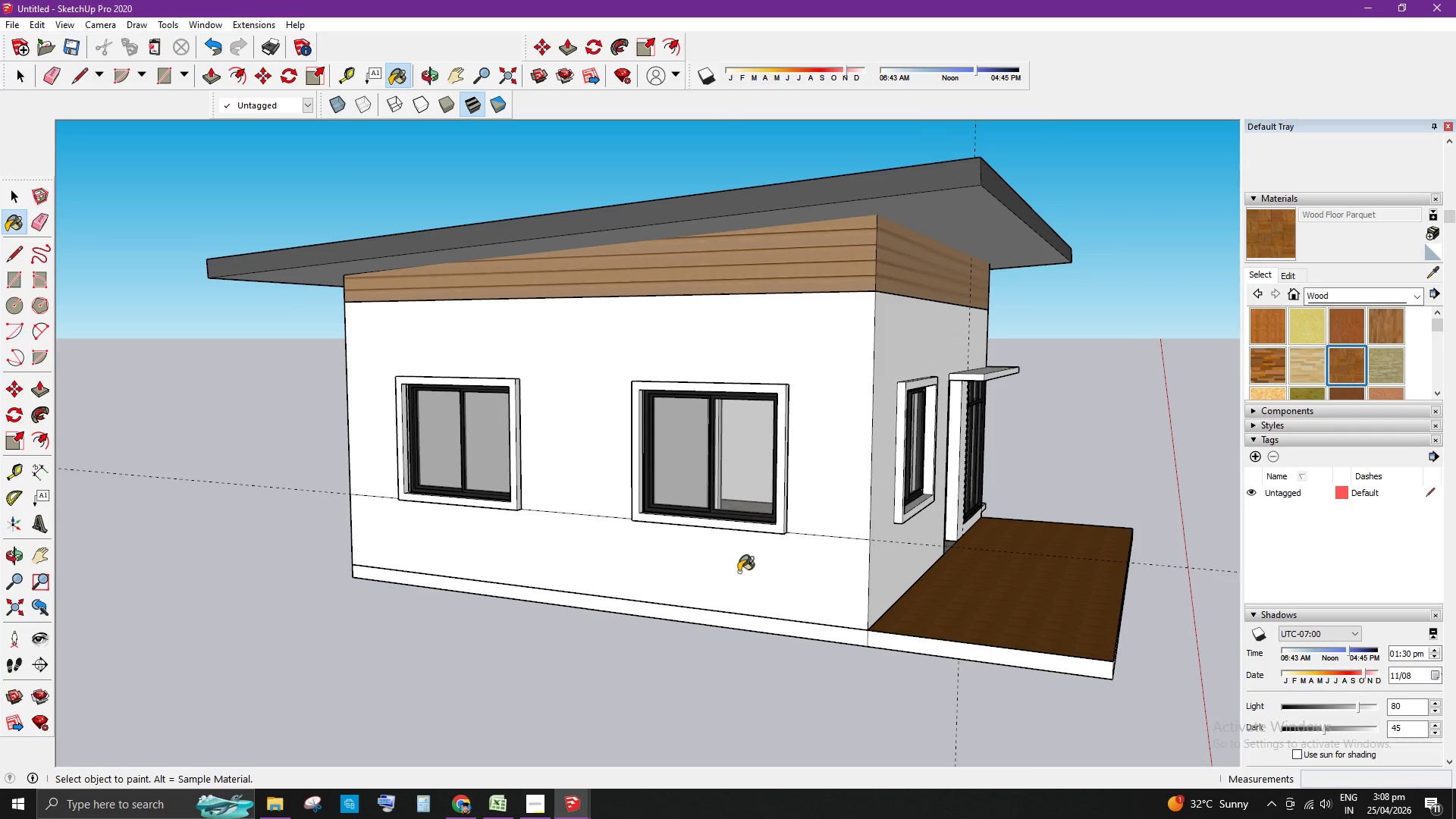 
left_click([740, 572])
 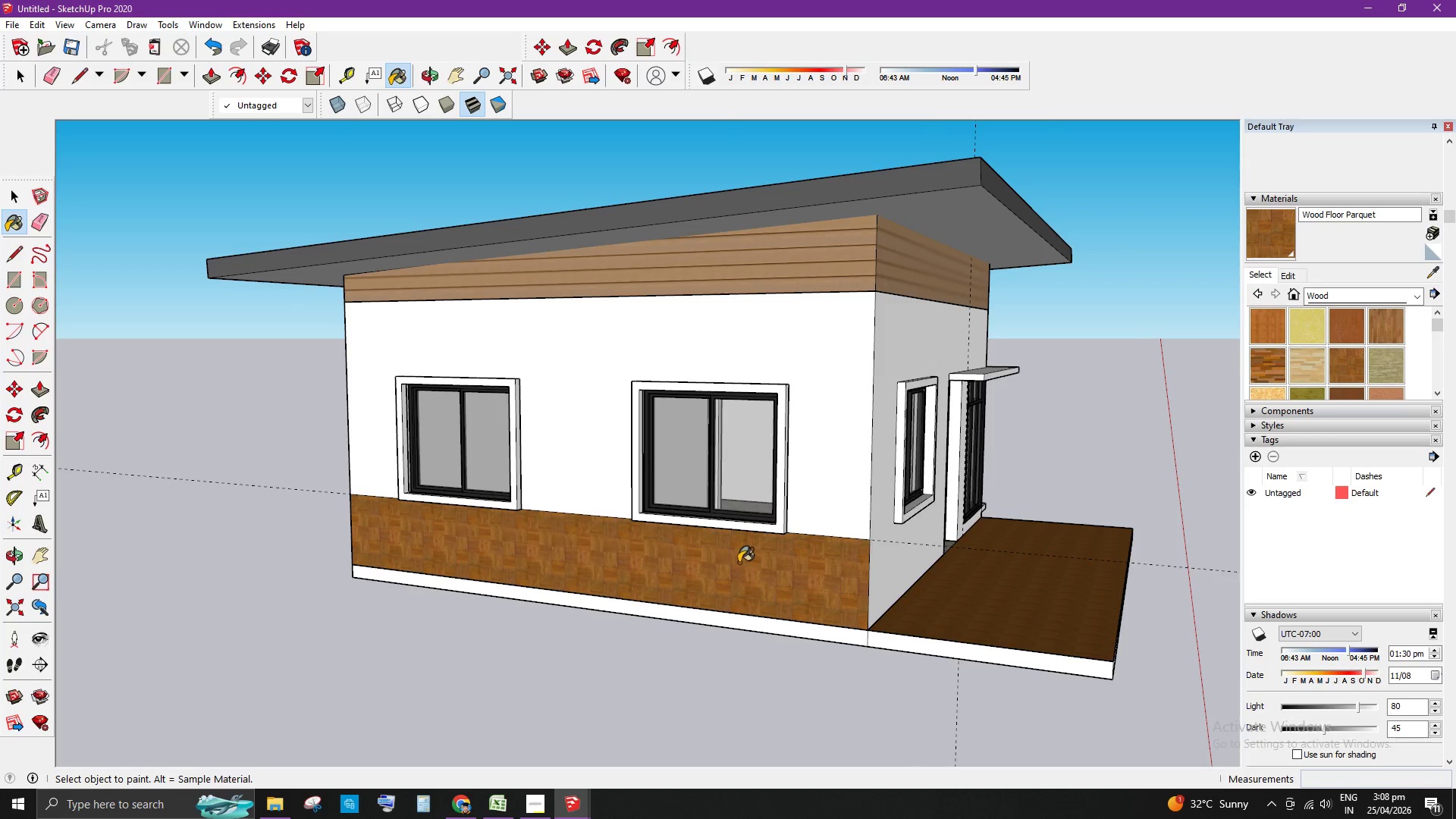 
key(Space)
 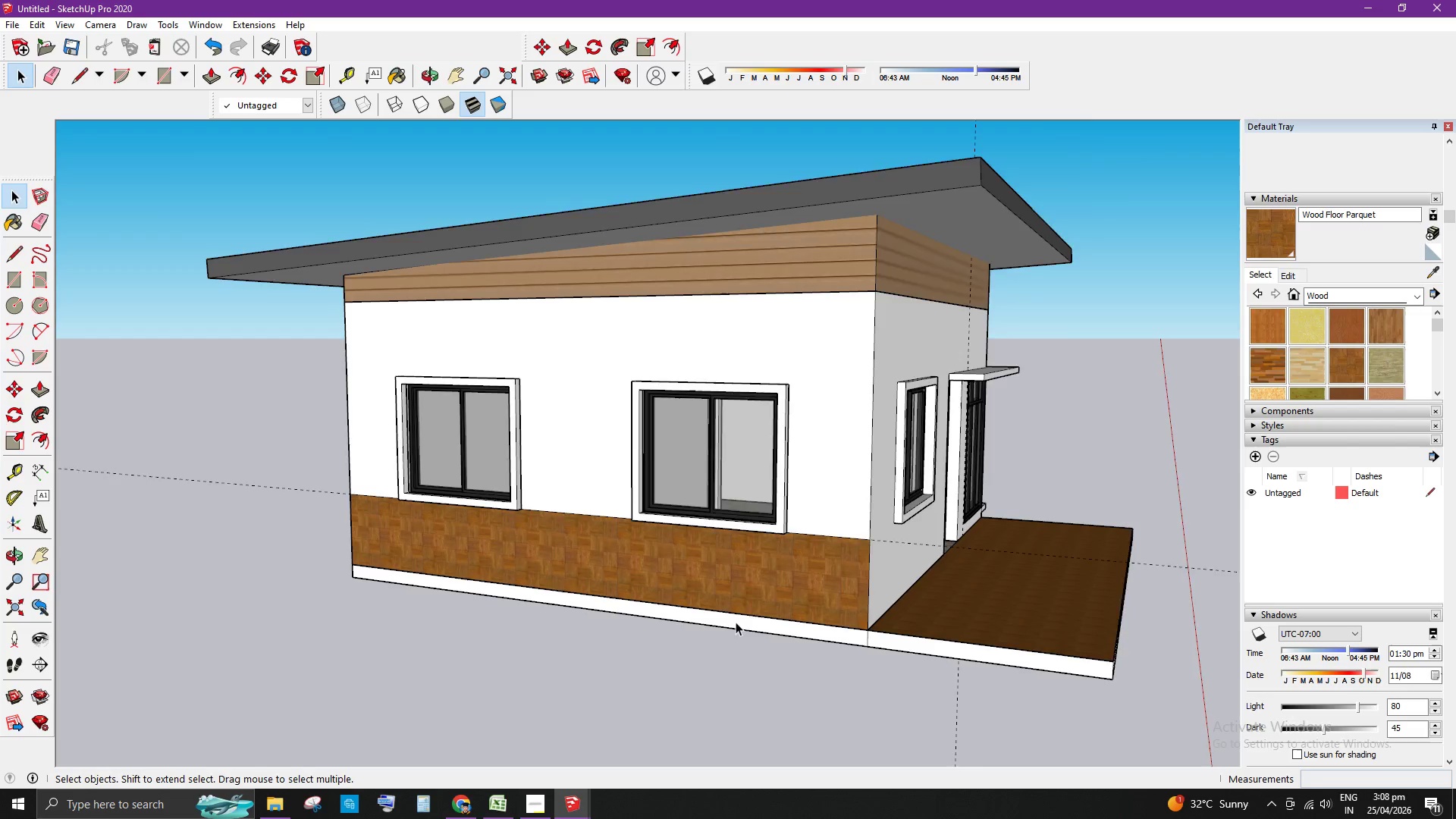 
scroll: coordinate [736, 622], scroll_direction: up, amount: 2.0
 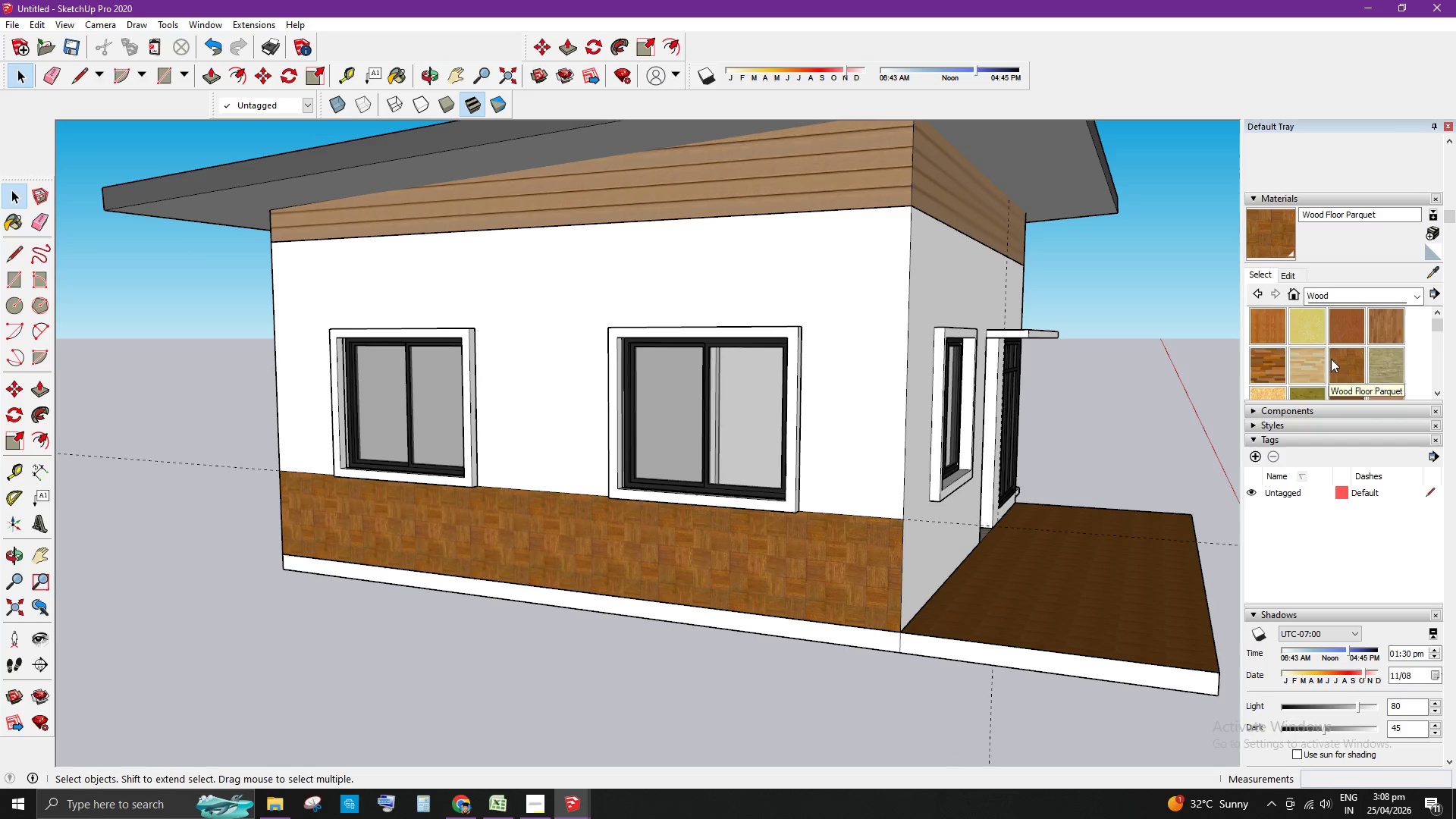 
scroll: coordinate [1335, 357], scroll_direction: down, amount: 1.0
 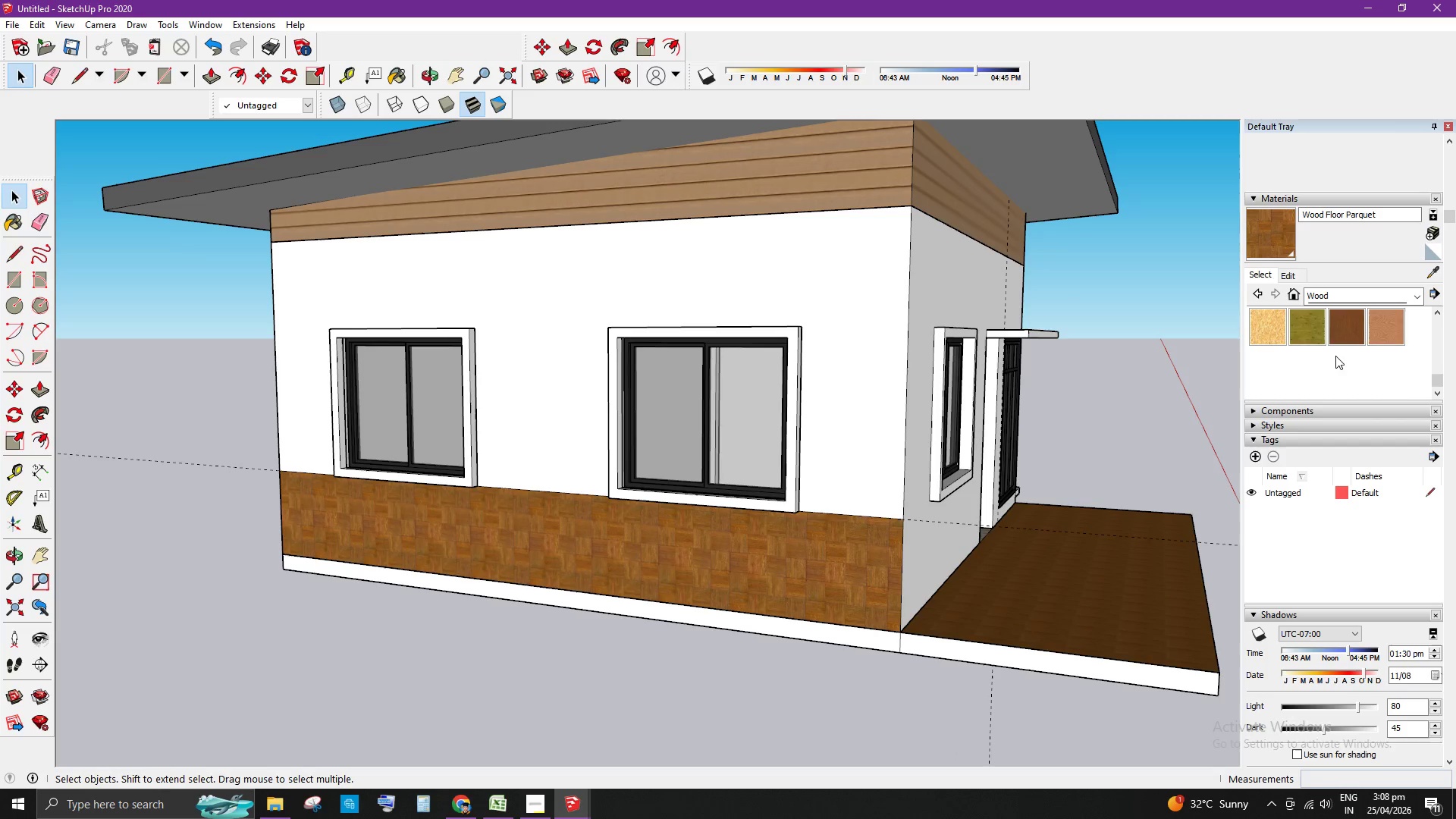 
scroll: coordinate [1342, 356], scroll_direction: up, amount: 2.0
 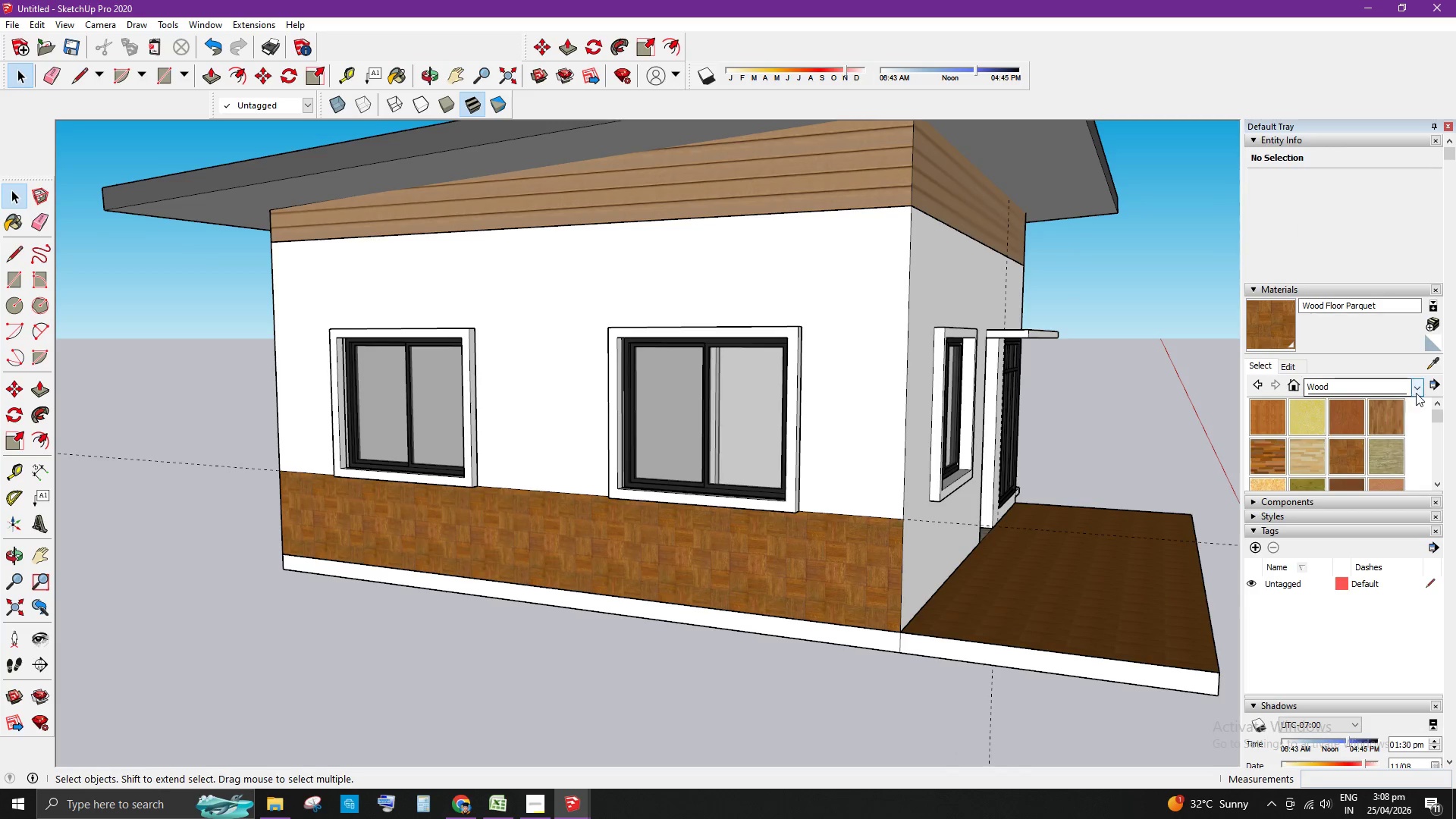 
left_click([1417, 390])
 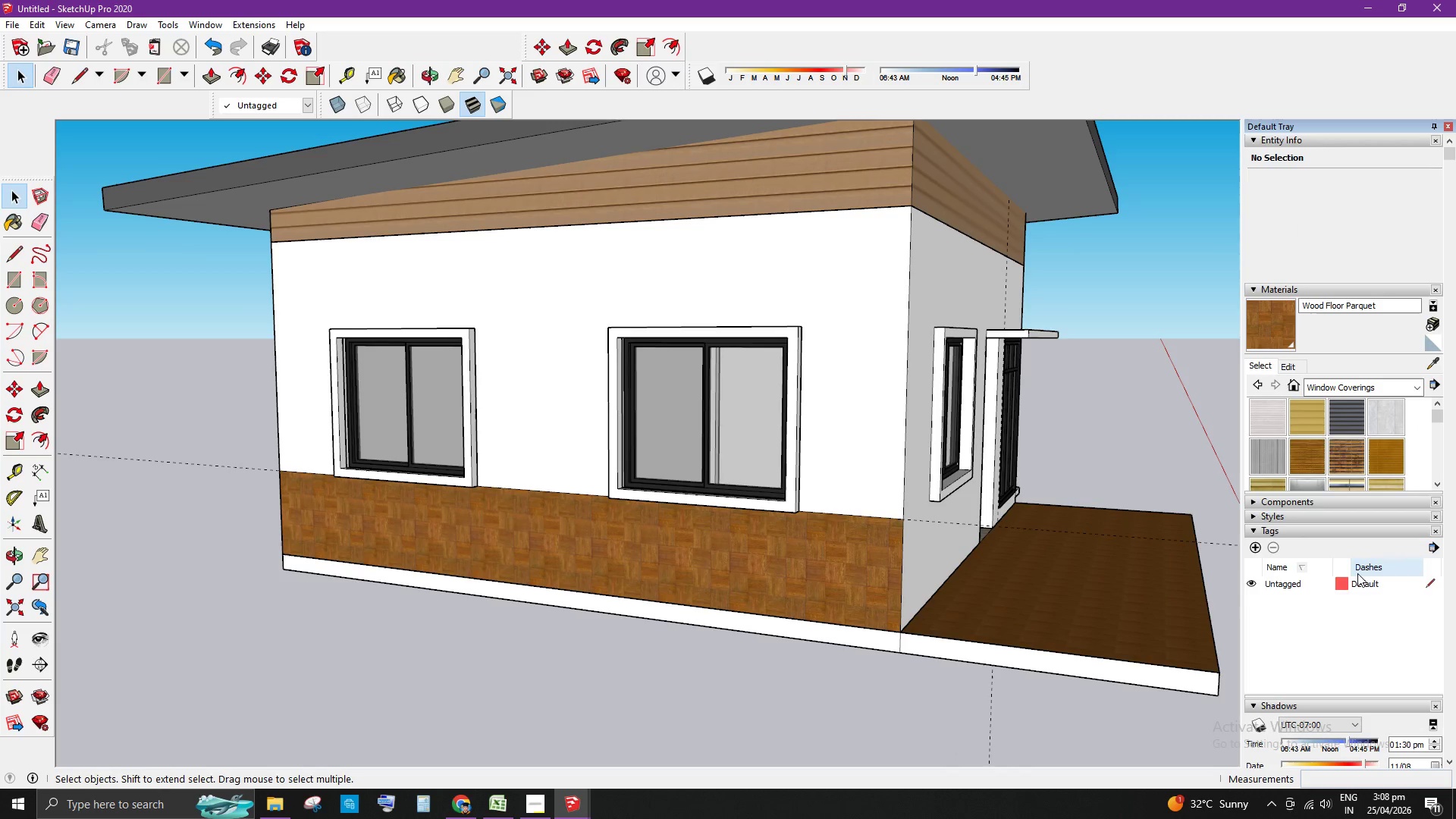 
scroll: coordinate [1360, 462], scroll_direction: down, amount: 2.0
 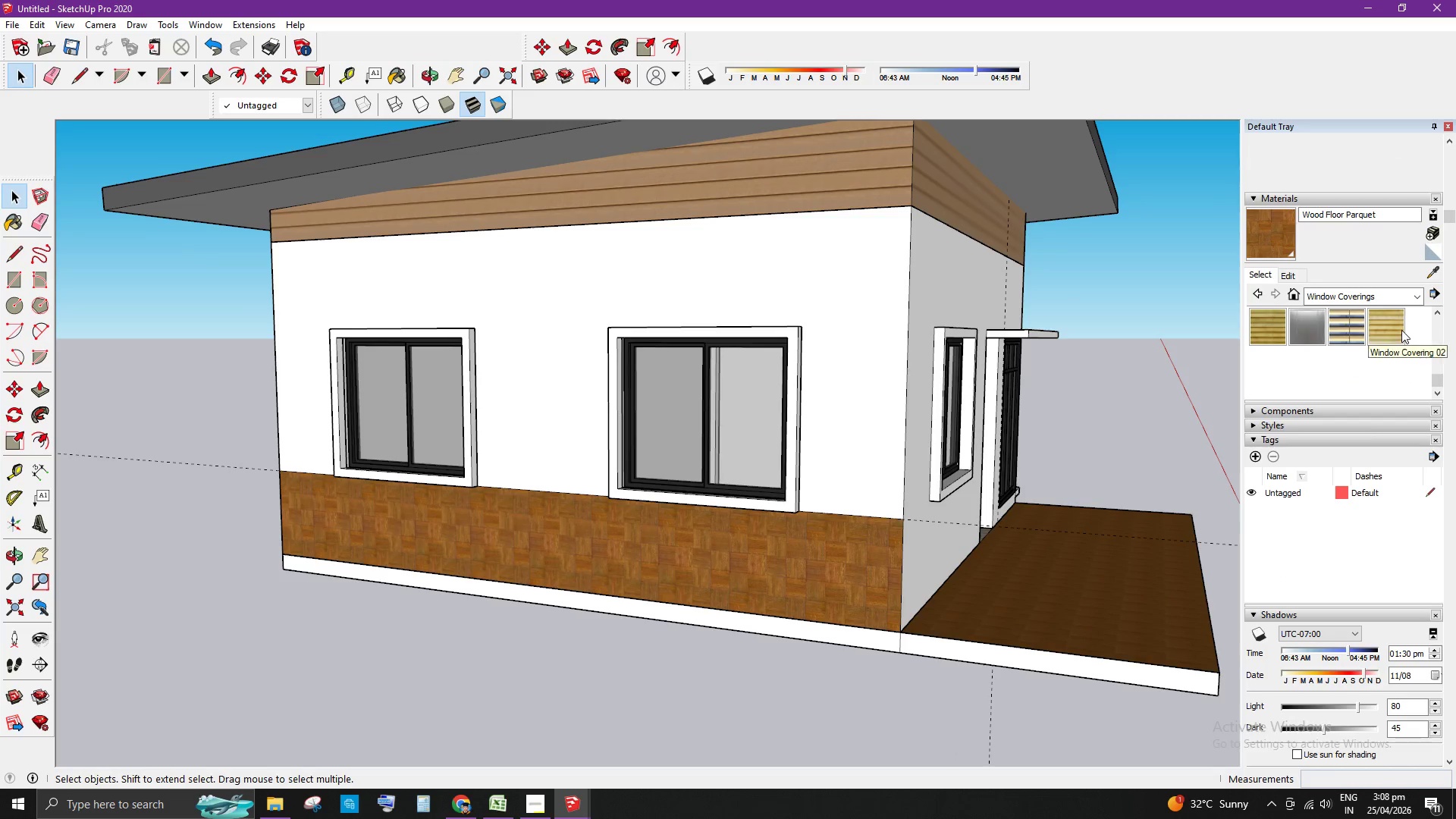 
scroll: coordinate [1400, 333], scroll_direction: up, amount: 1.0
 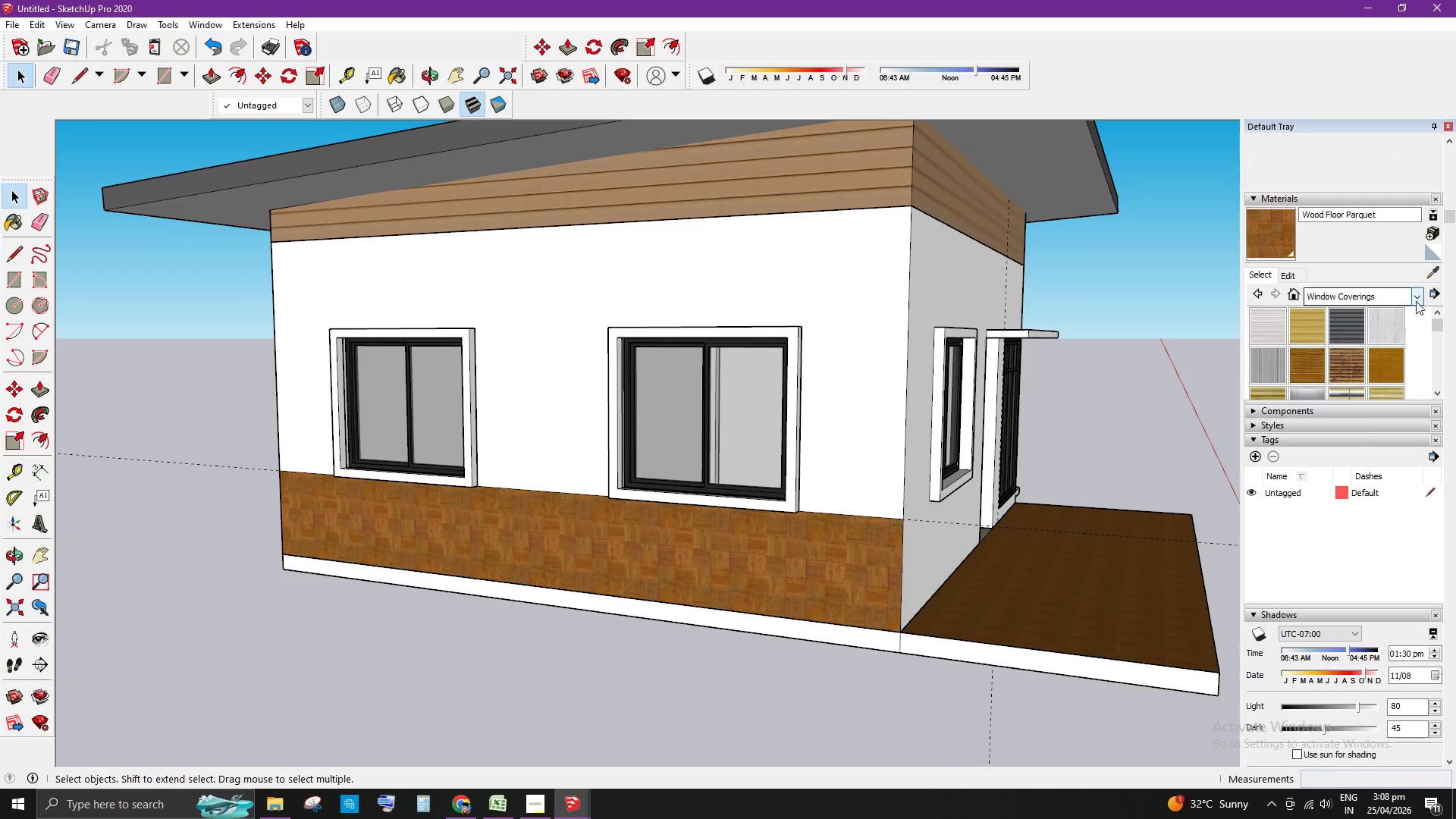 
left_click([1416, 301])
 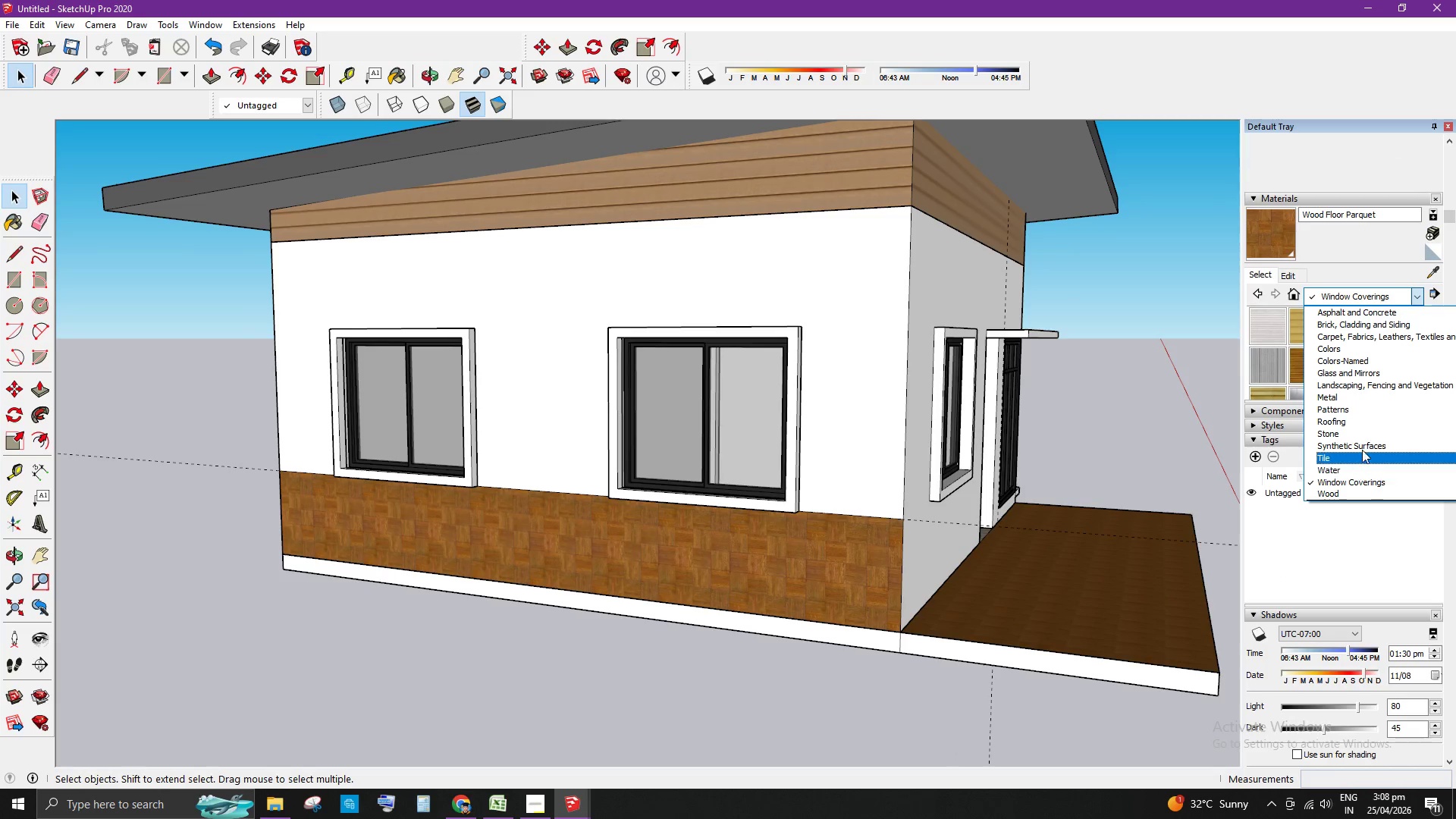 
left_click([1362, 444])
 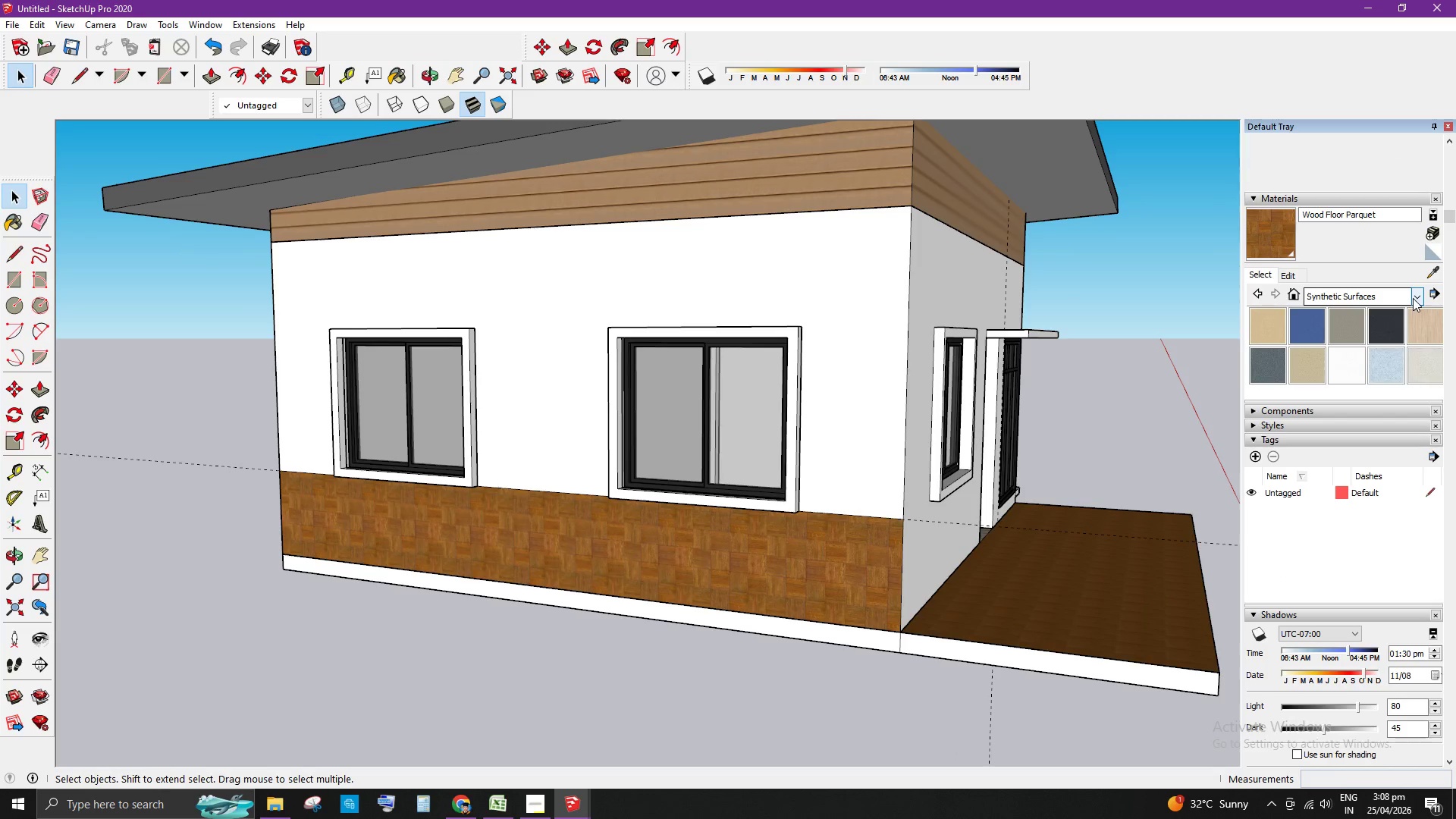 
left_click([1420, 296])
 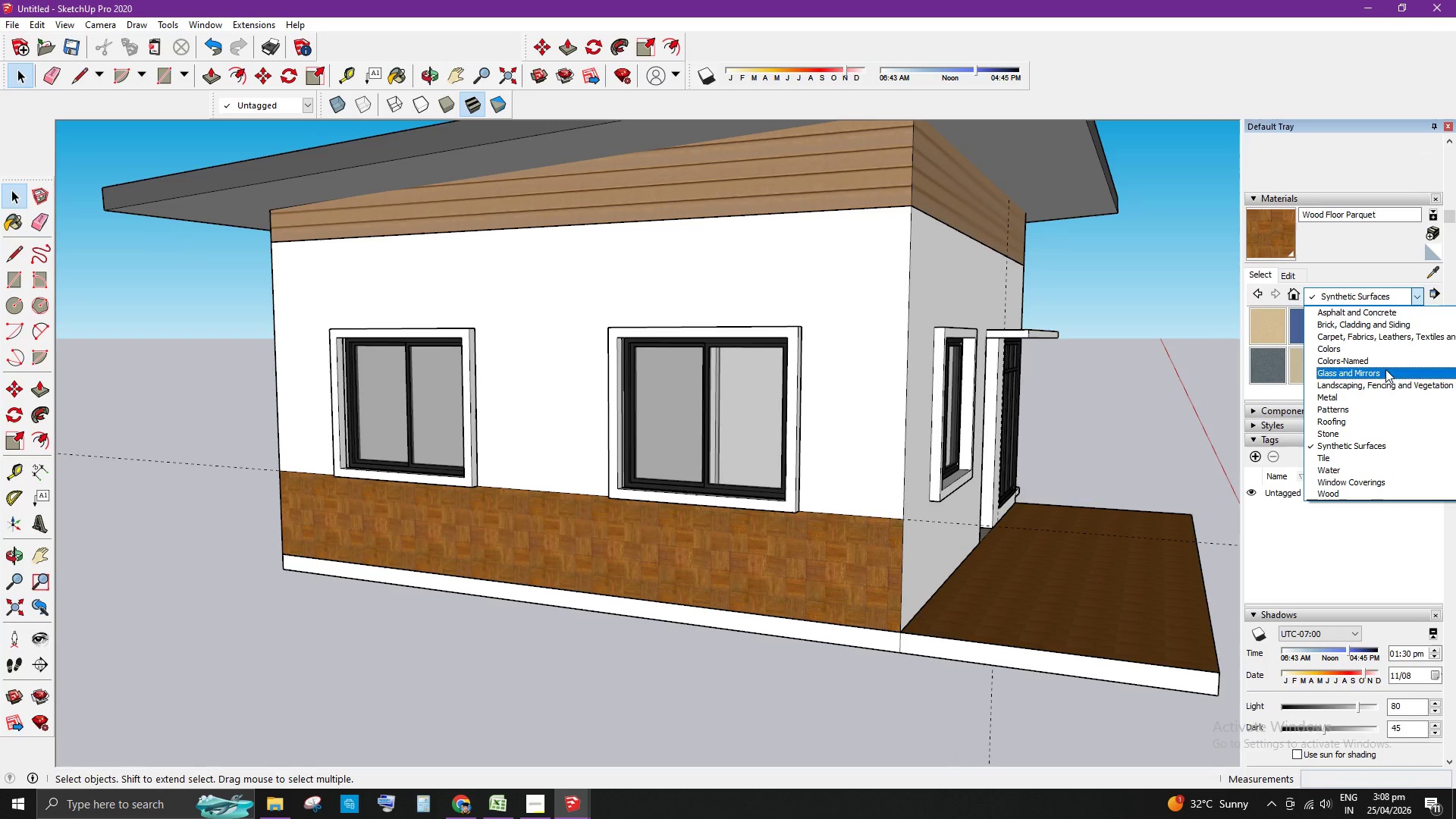 
scroll: coordinate [1365, 411], scroll_direction: up, amount: 1.0
 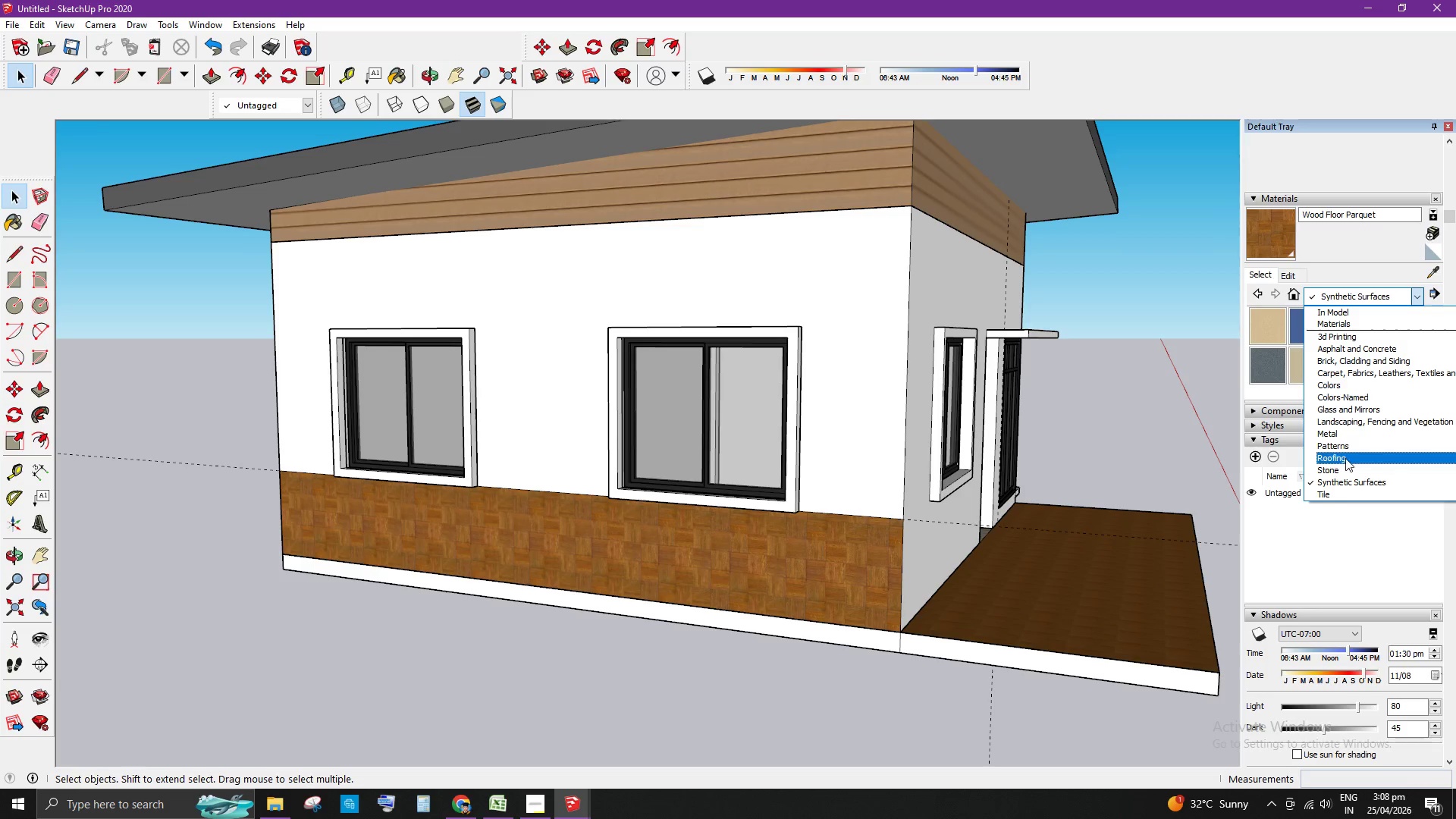 
left_click([1345, 459])
 